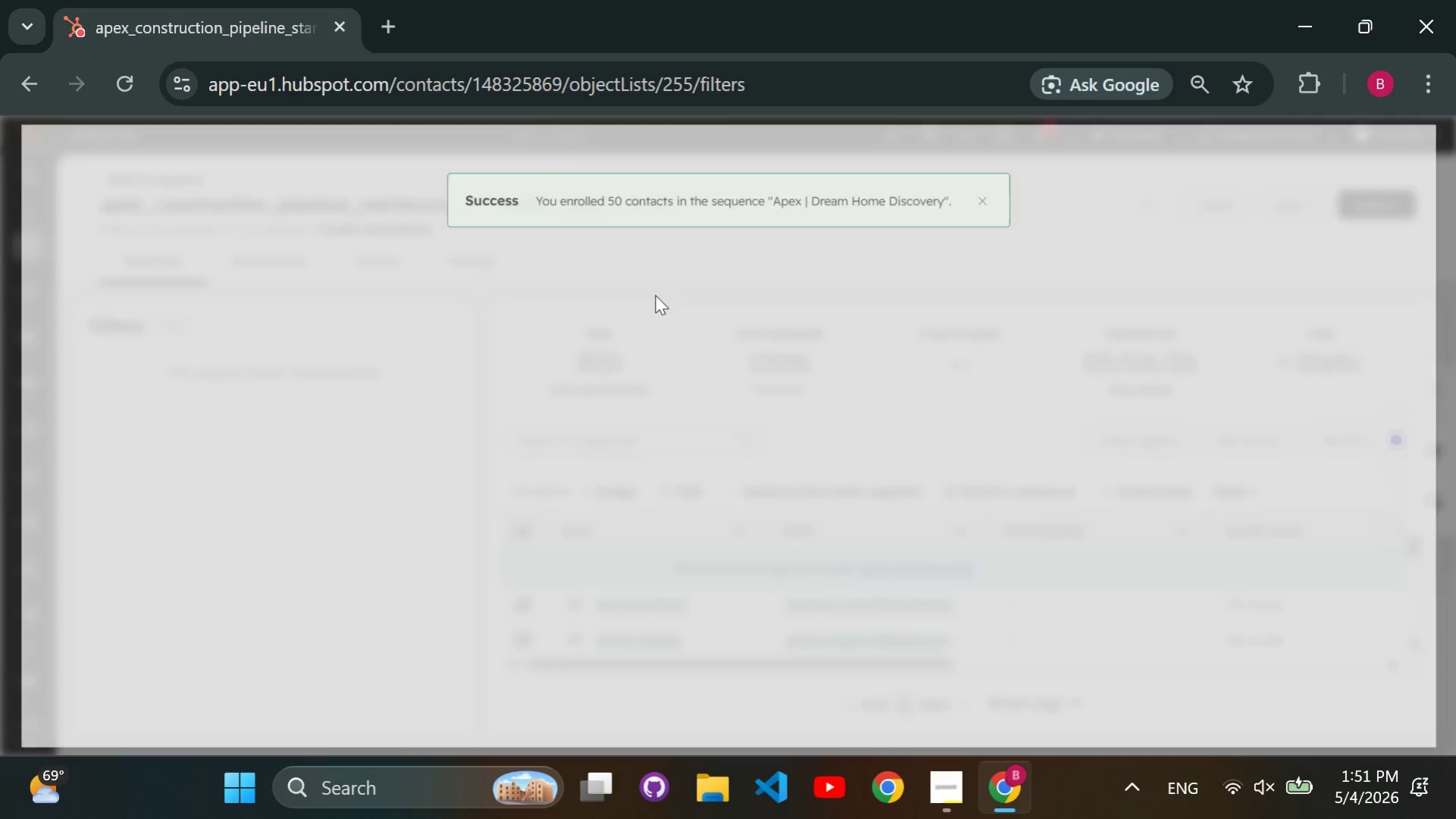 
wait(7.31)
 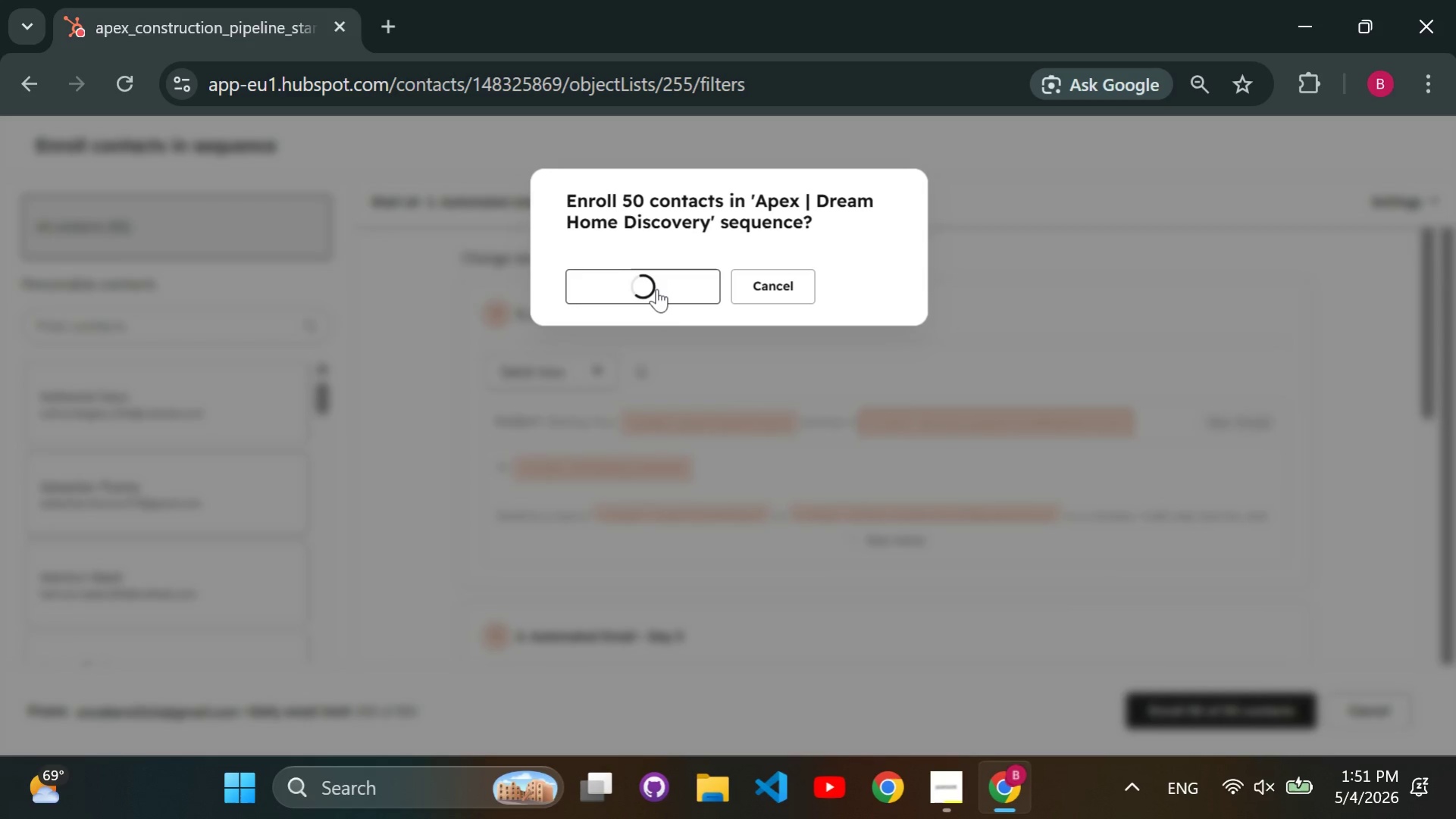 
left_click([519, 533])
 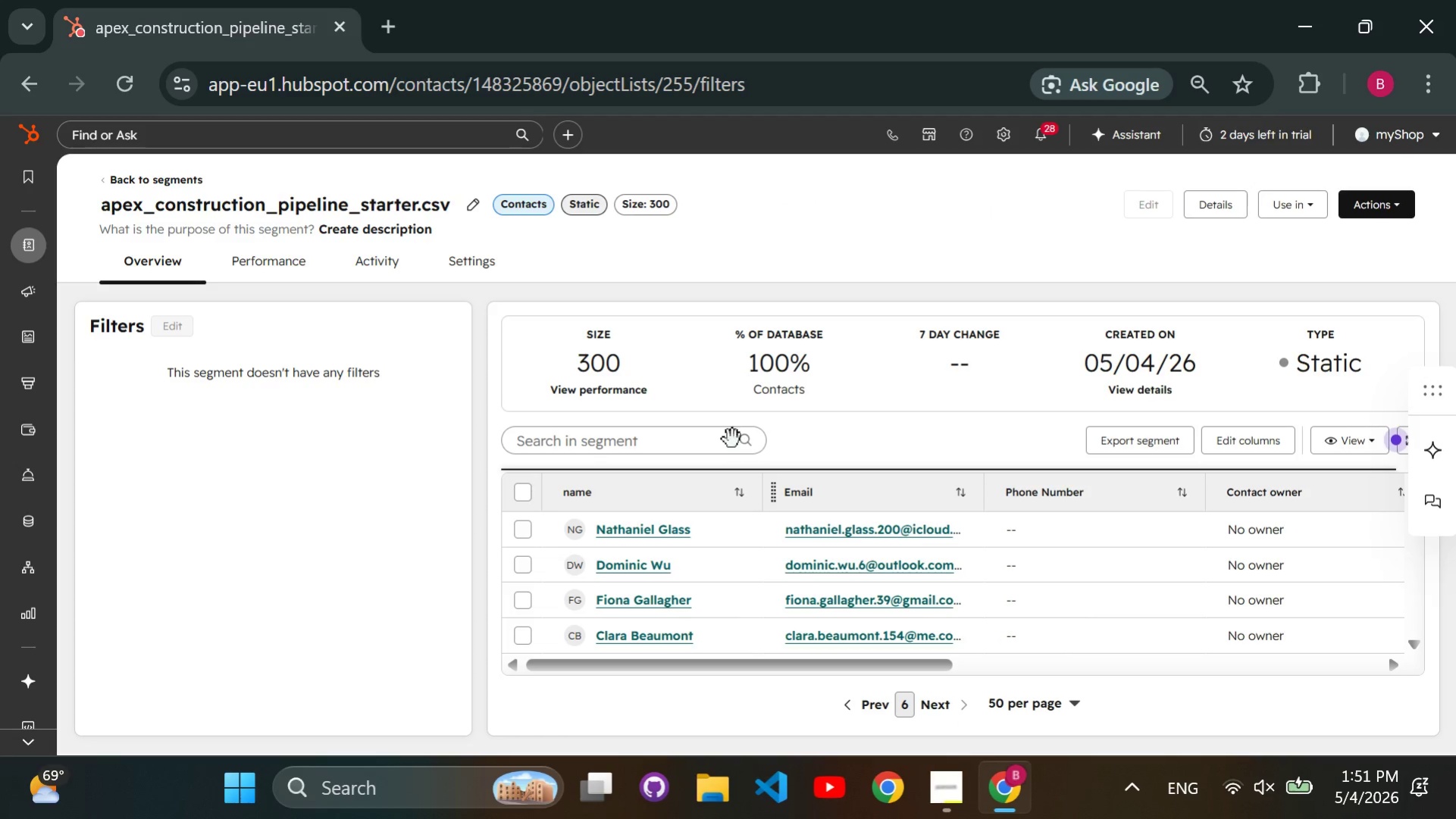 
left_click([528, 488])
 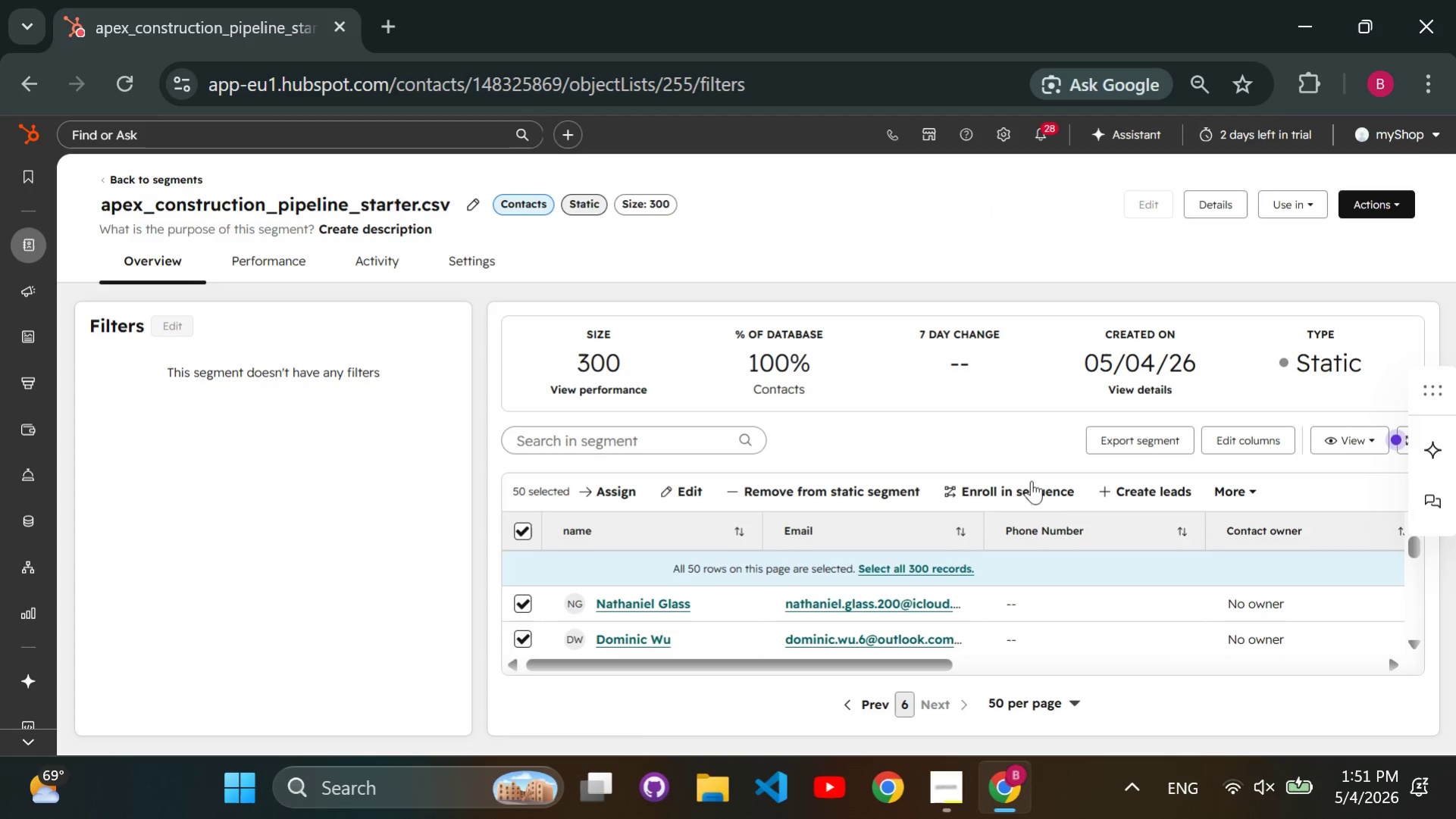 
left_click([1028, 488])
 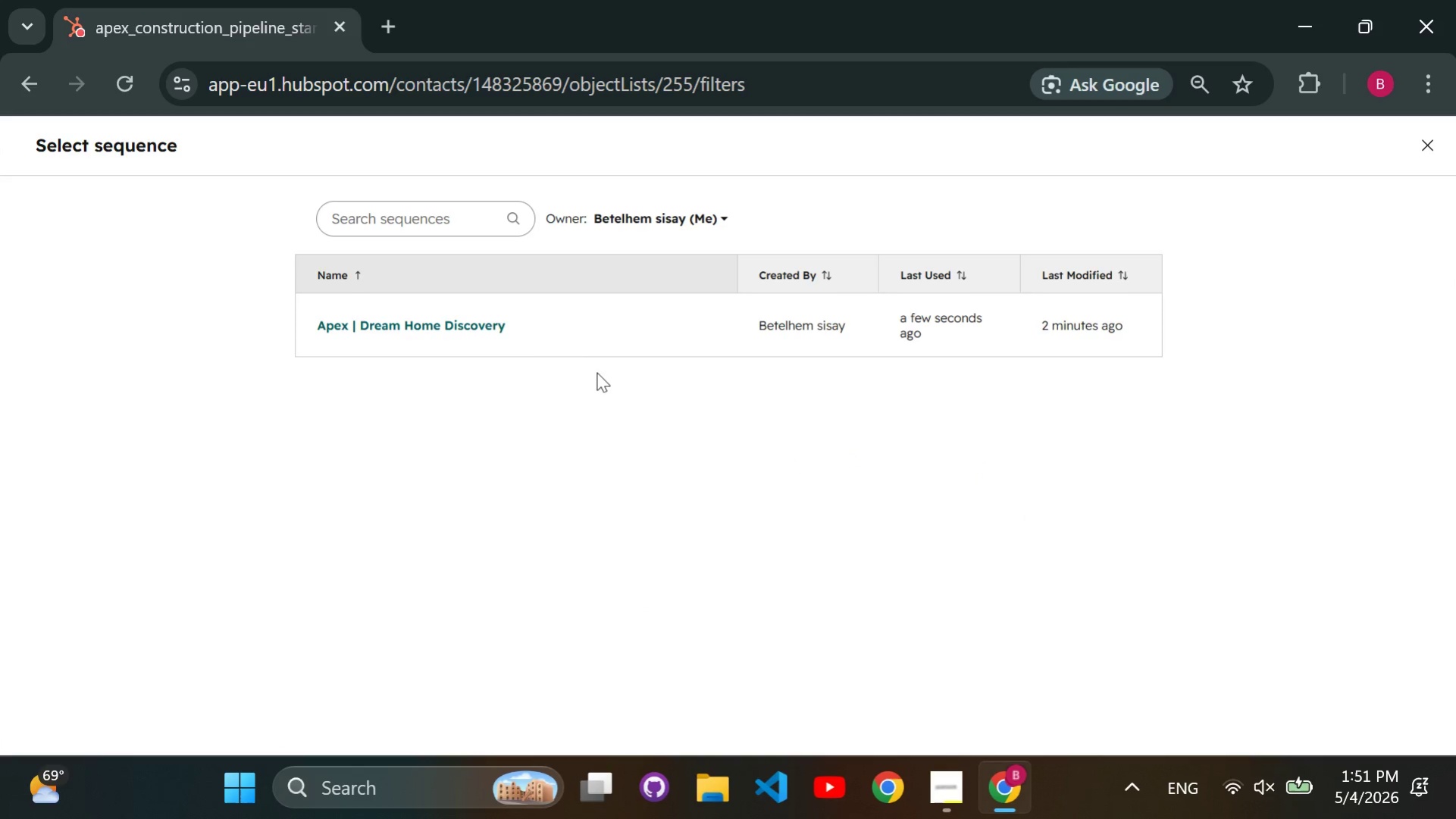 
left_click([478, 326])
 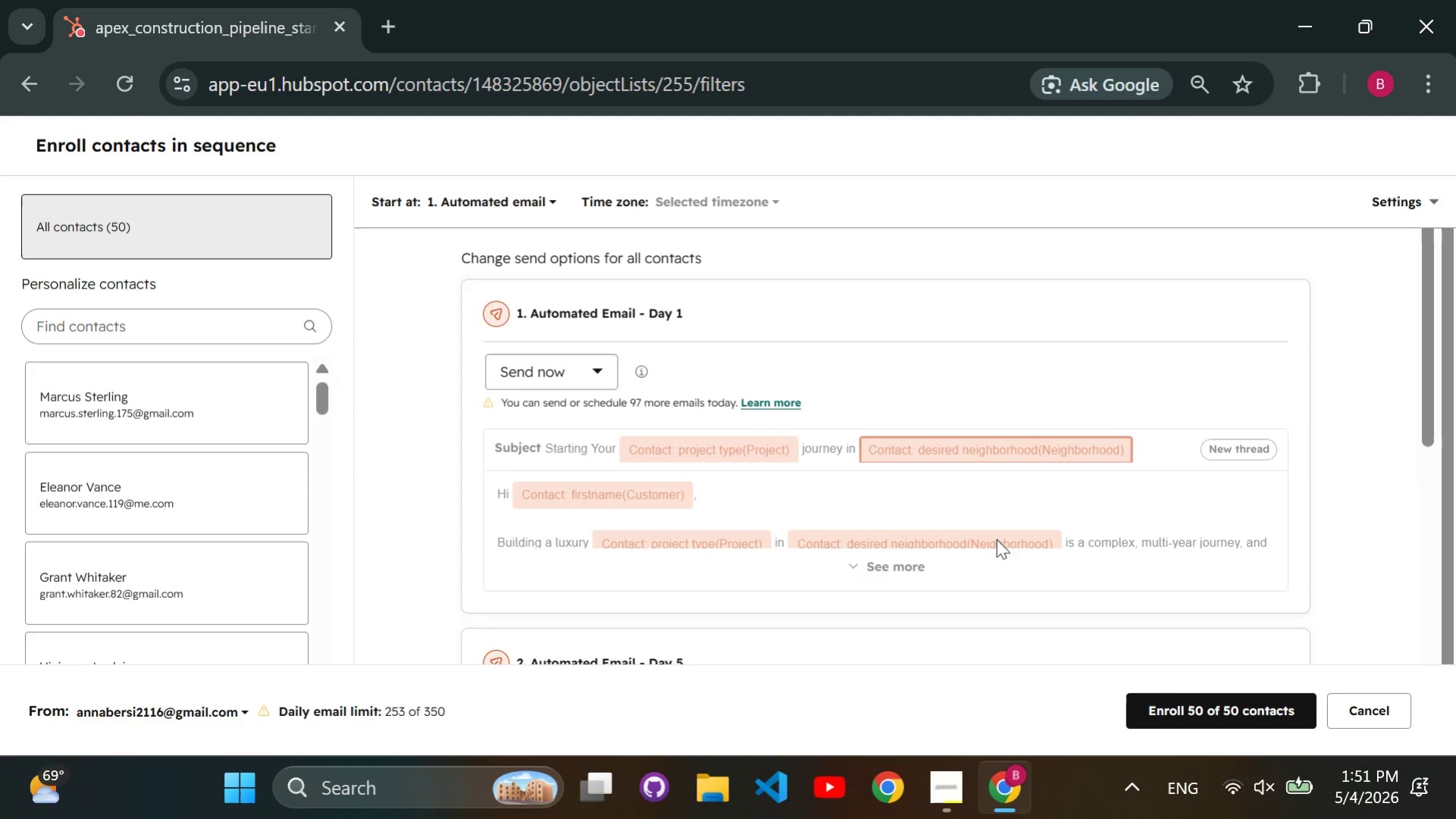 
wait(7.45)
 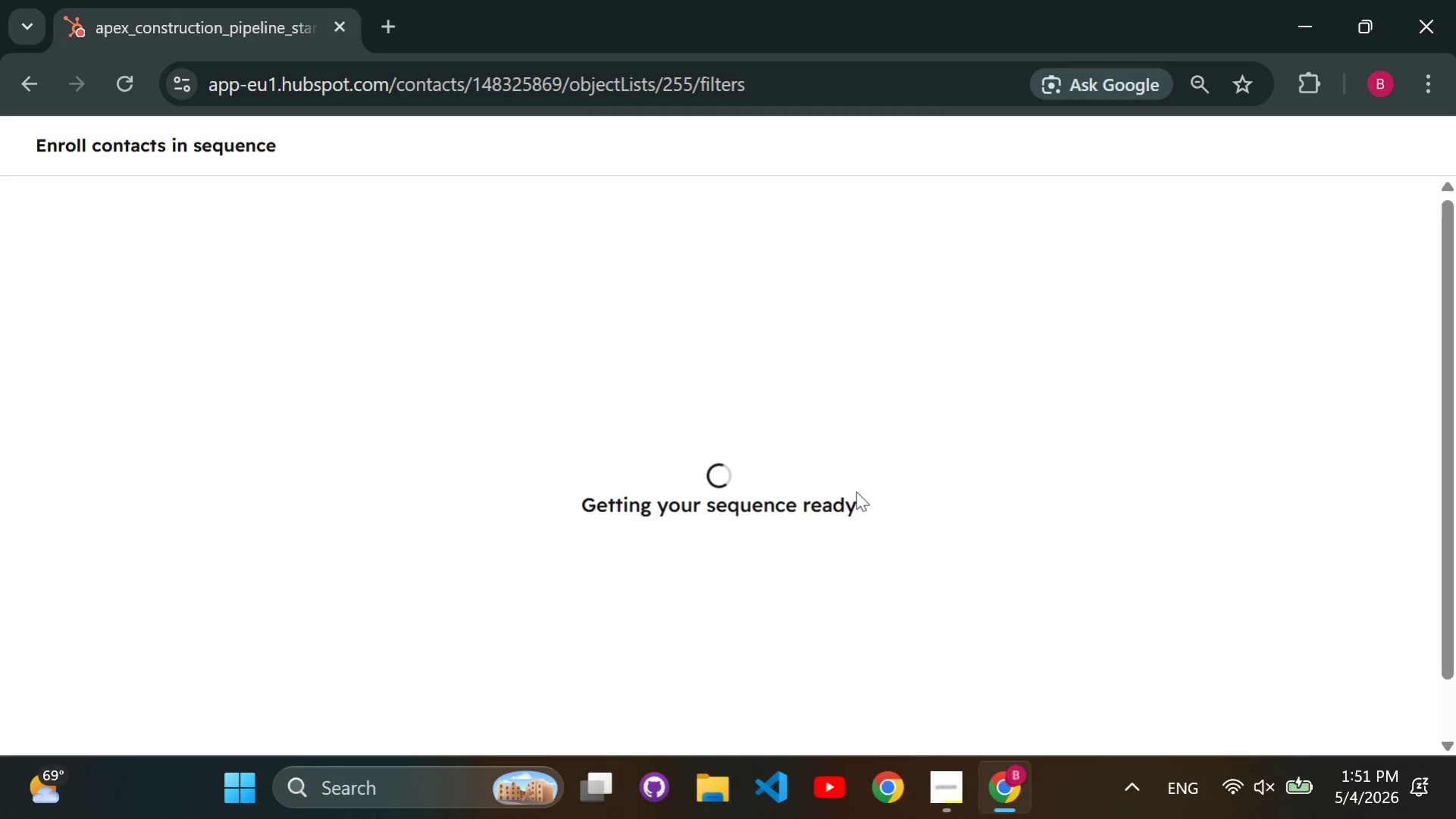 
left_click_drag(start_coordinate=[671, 304], to_coordinate=[671, 295])
 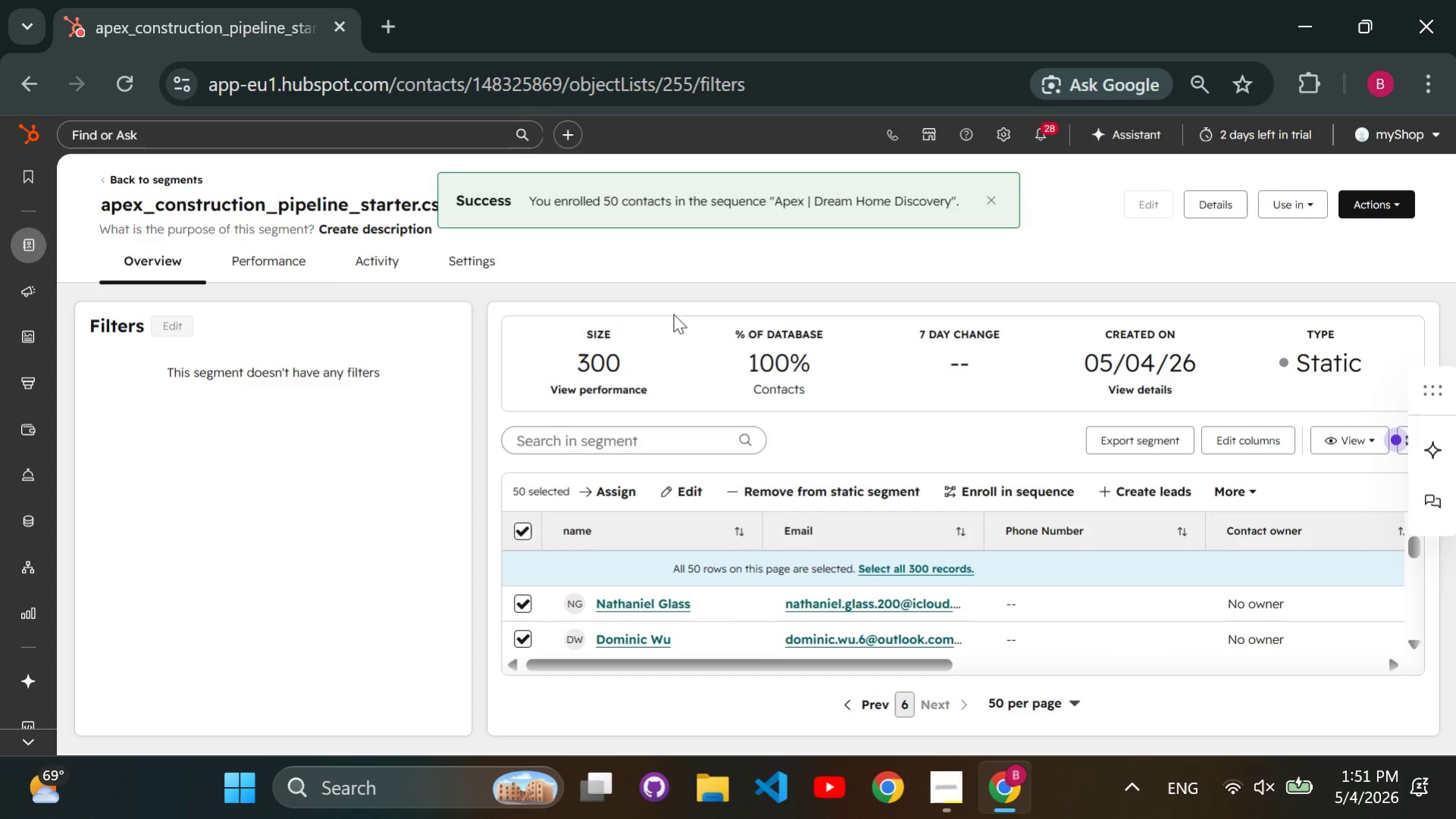 
wait(7.52)
 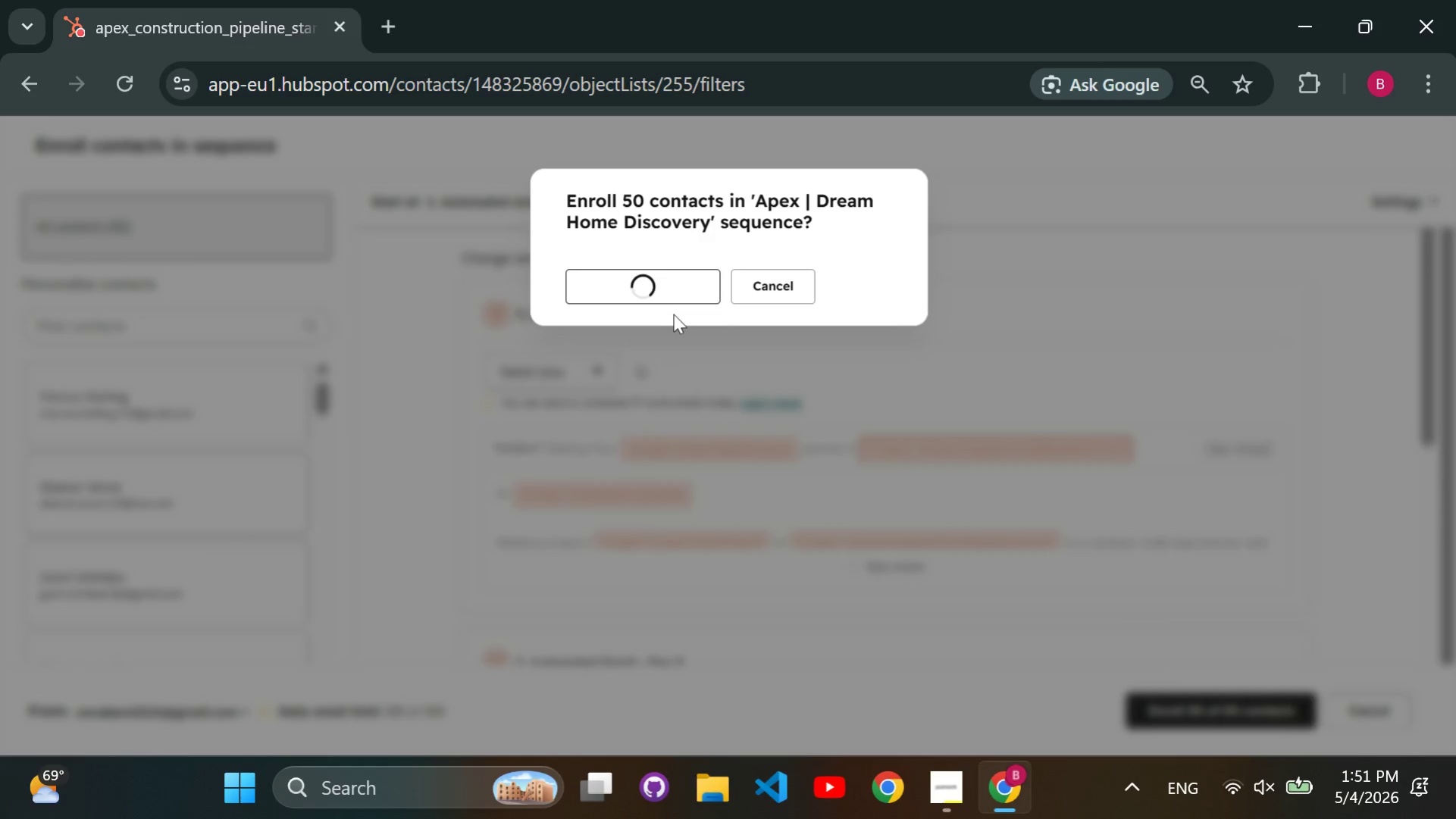 
left_click([524, 524])
 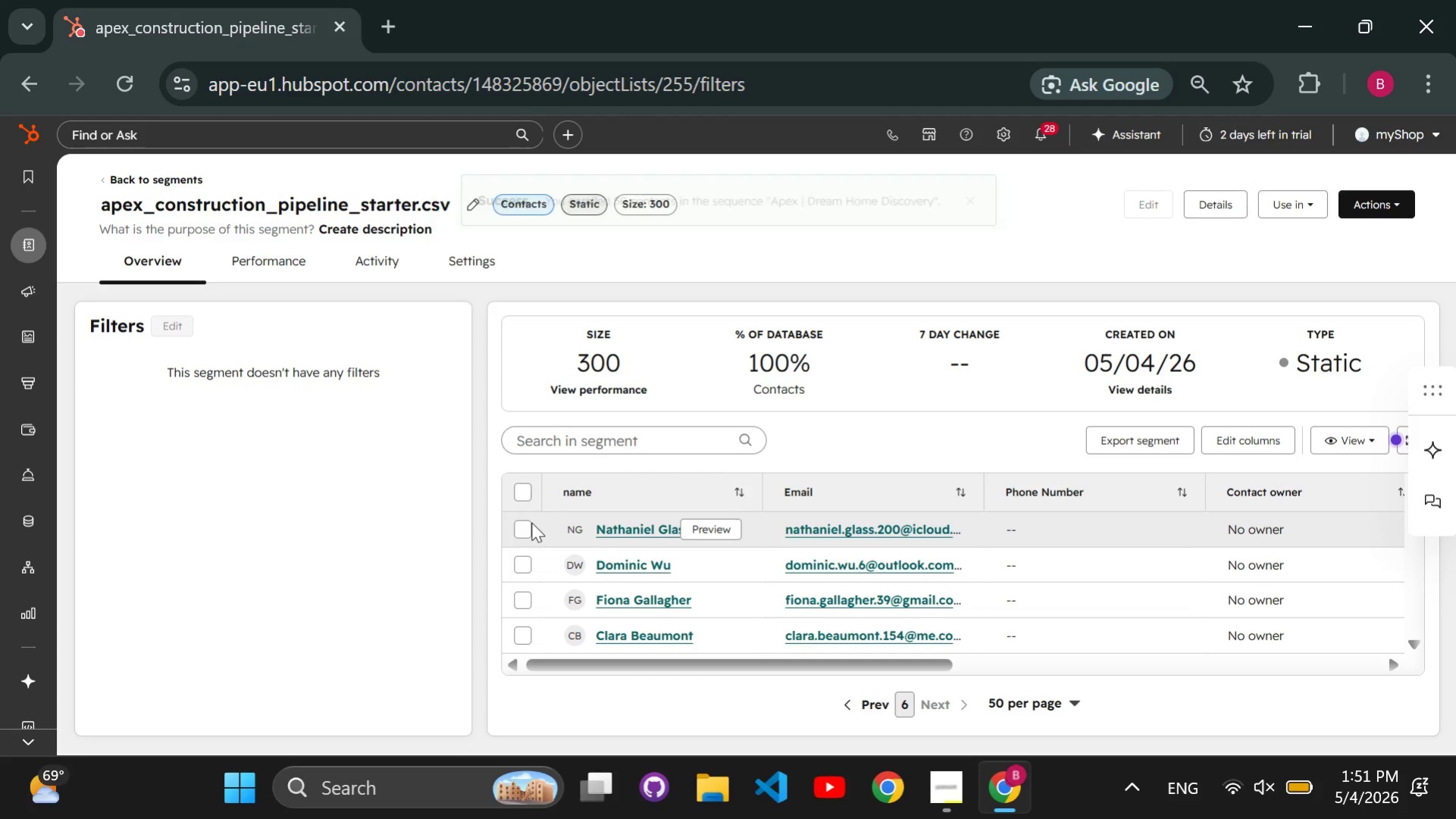 
key(Unknown)
 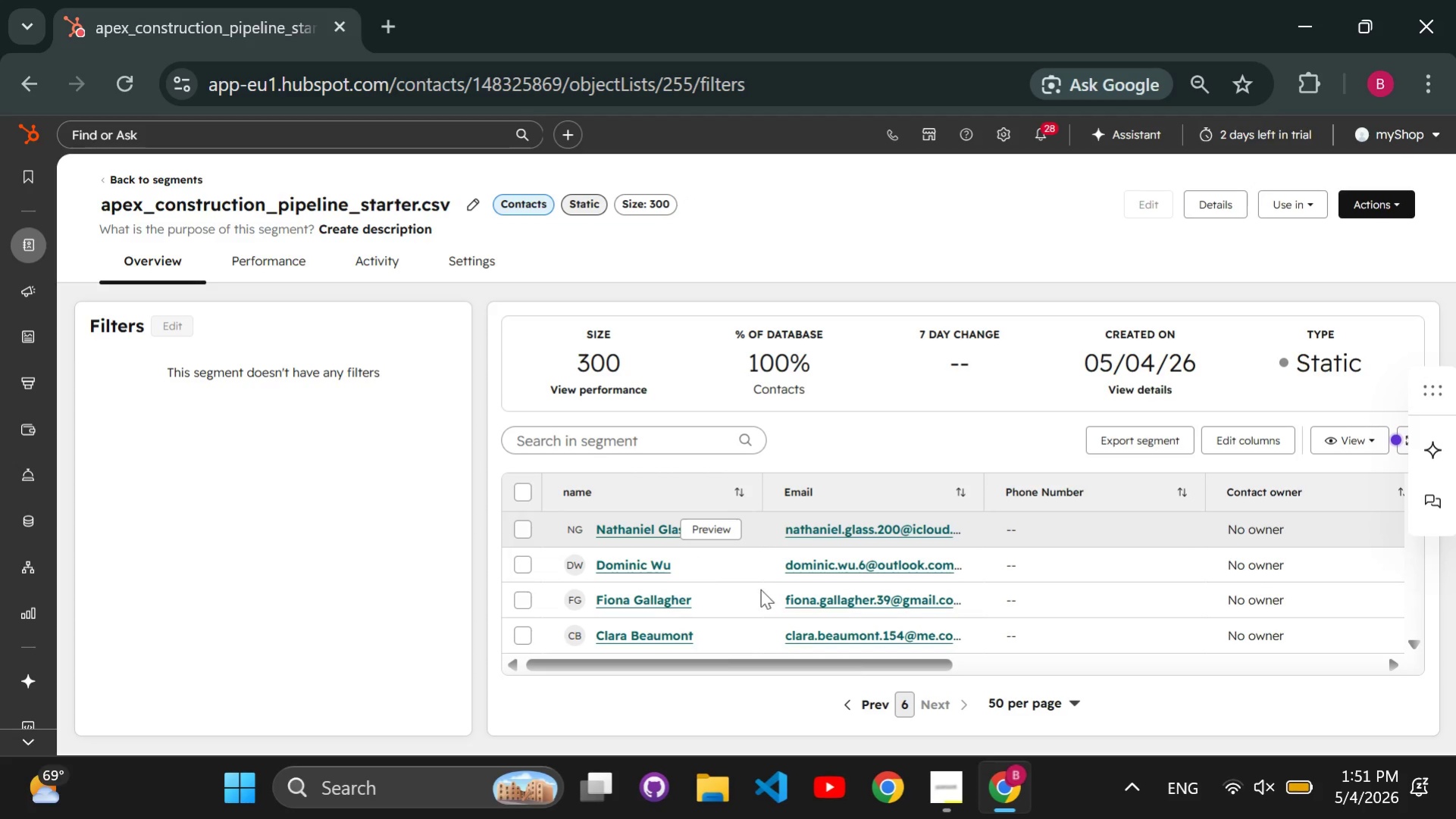 
key(Unknown)
 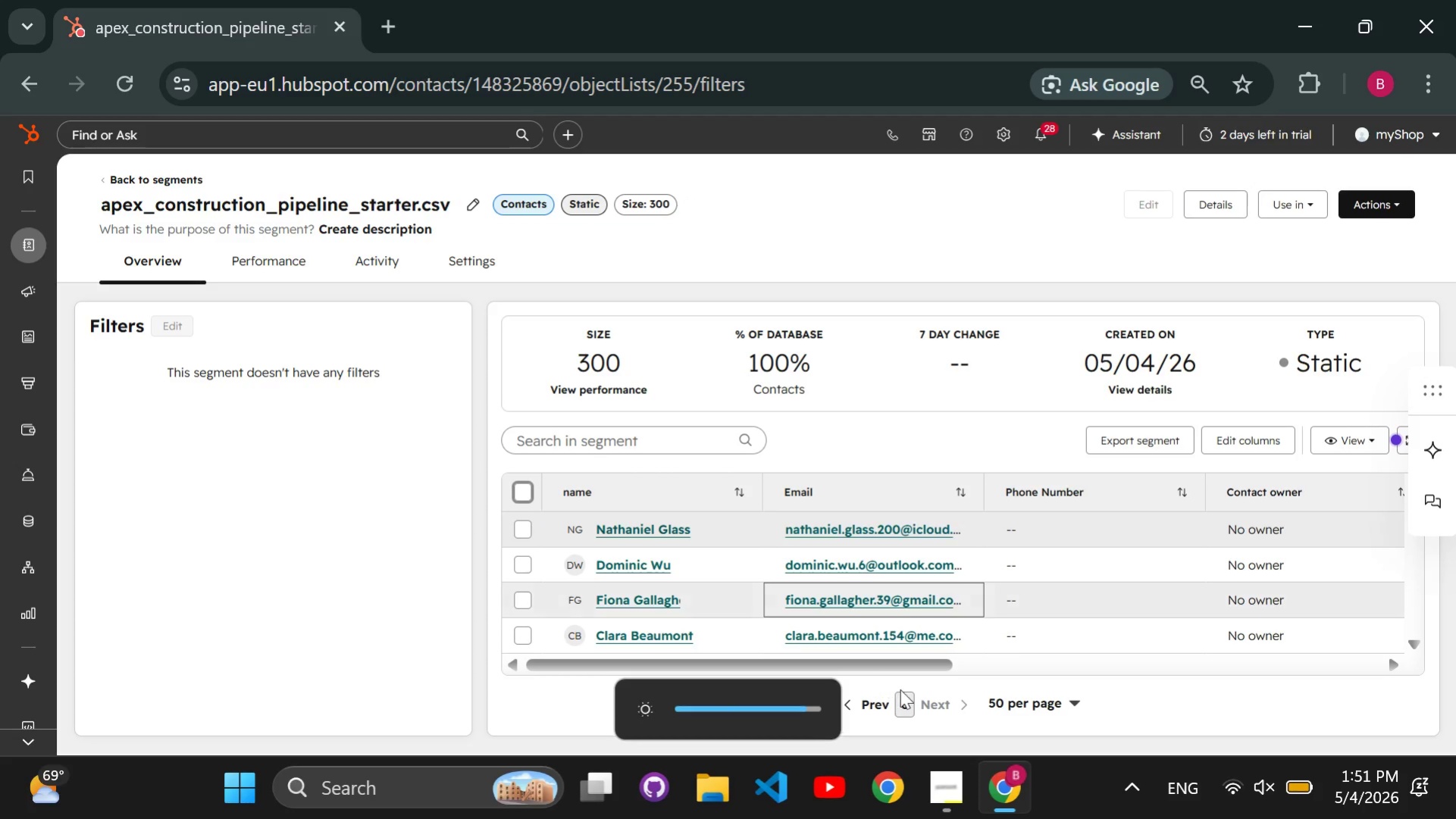 
key(Unknown)
 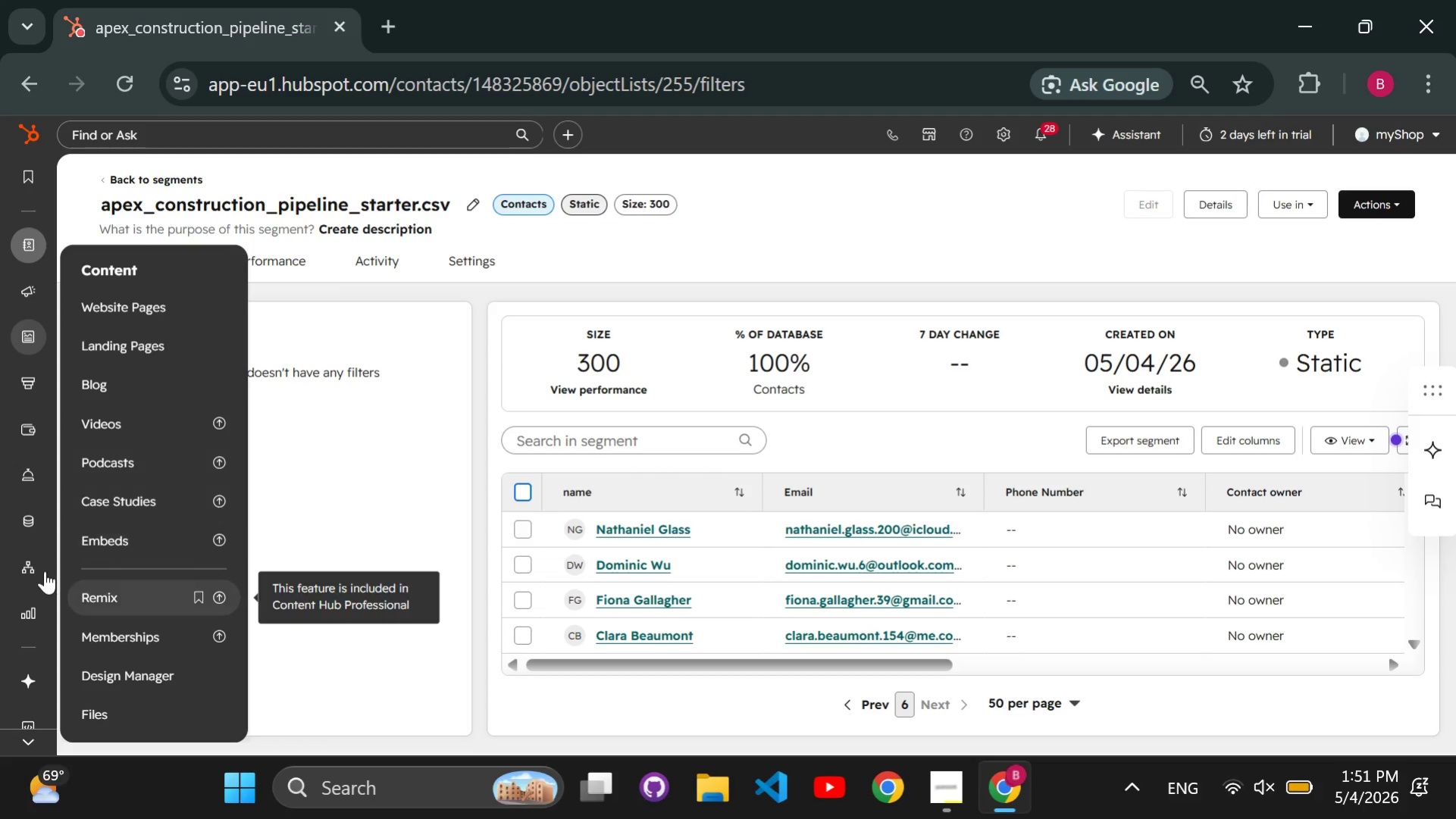 
left_click([109, 602])
 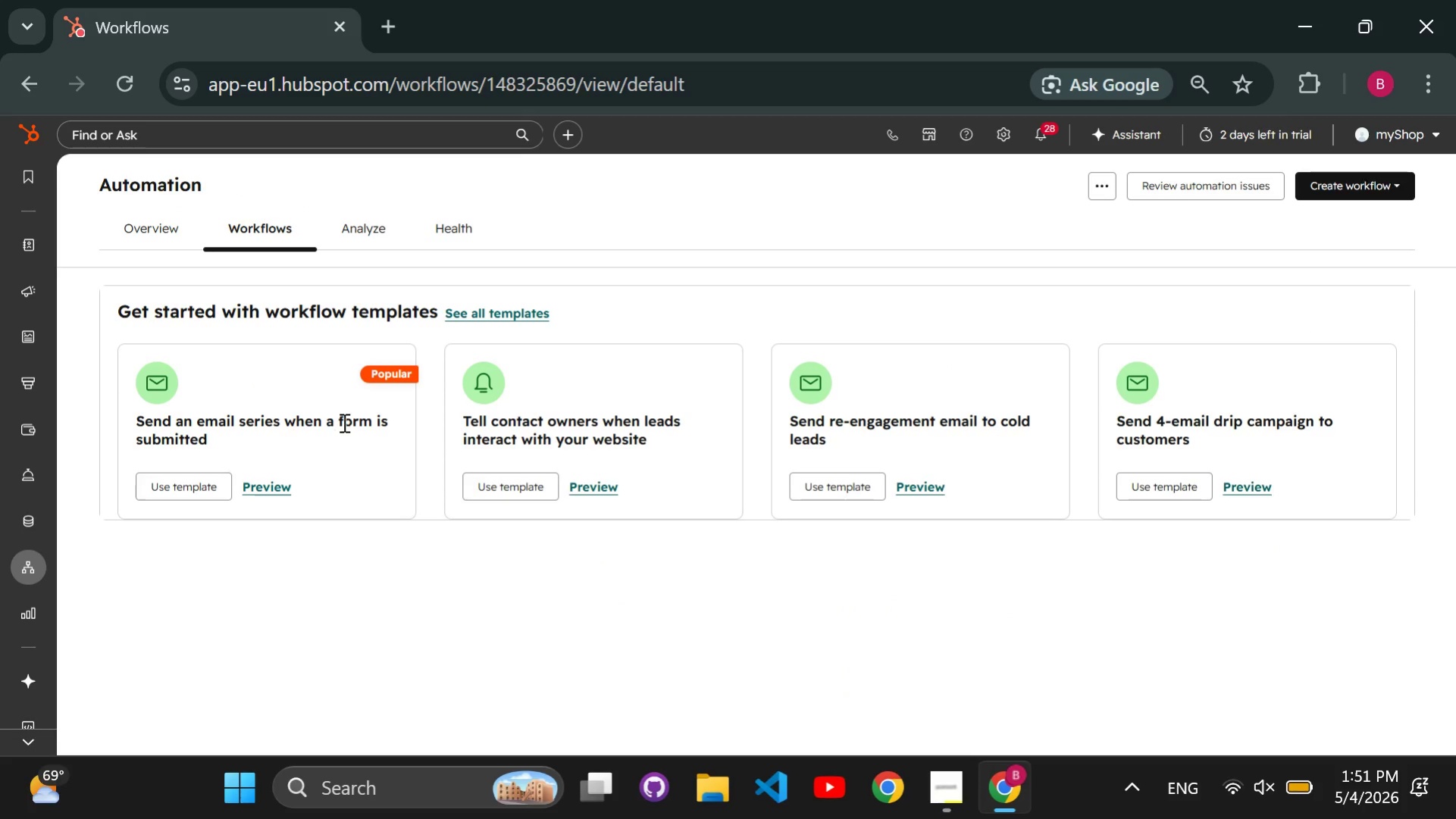 
left_click([1361, 170])
 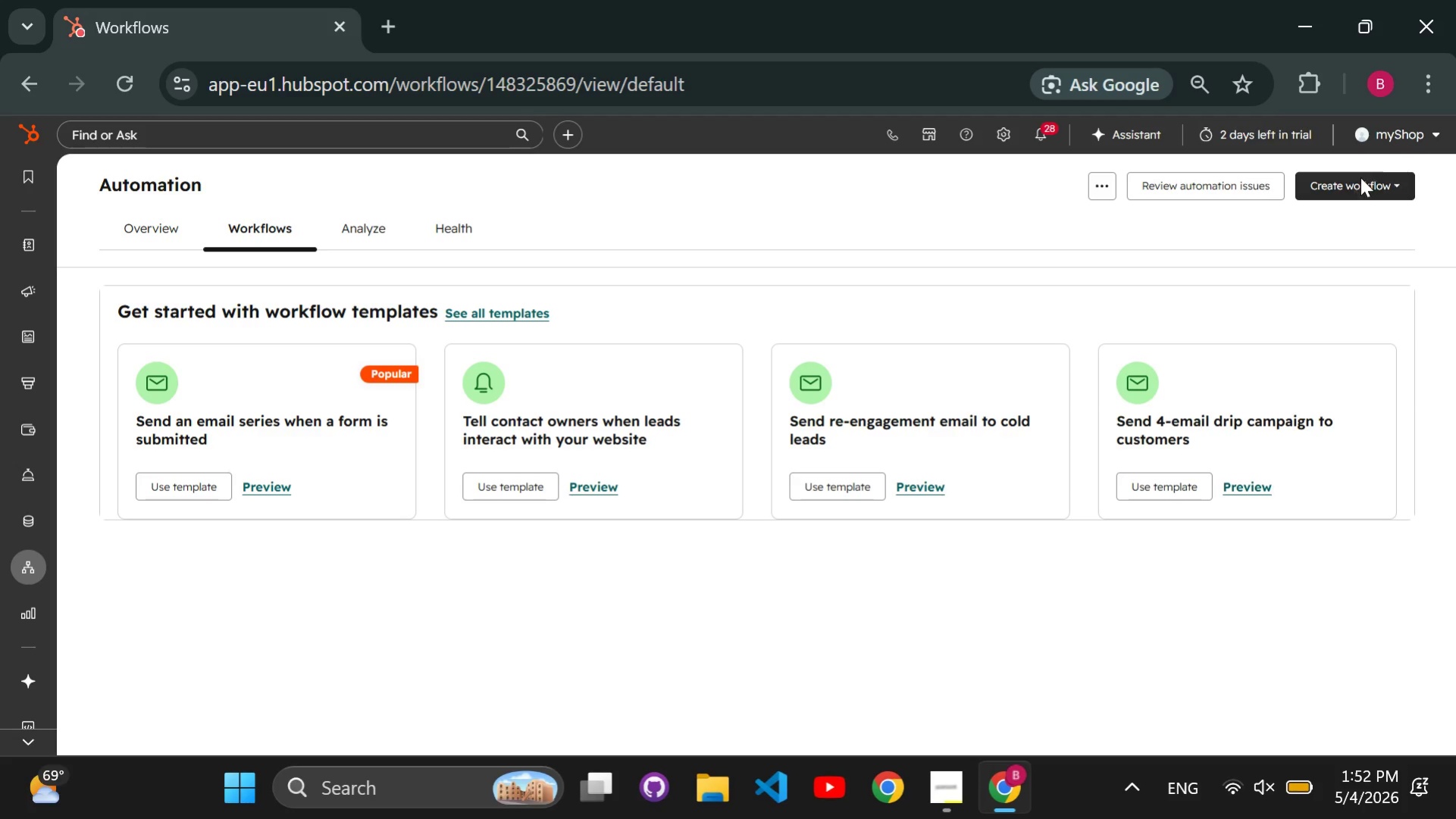 
left_click([1360, 177])
 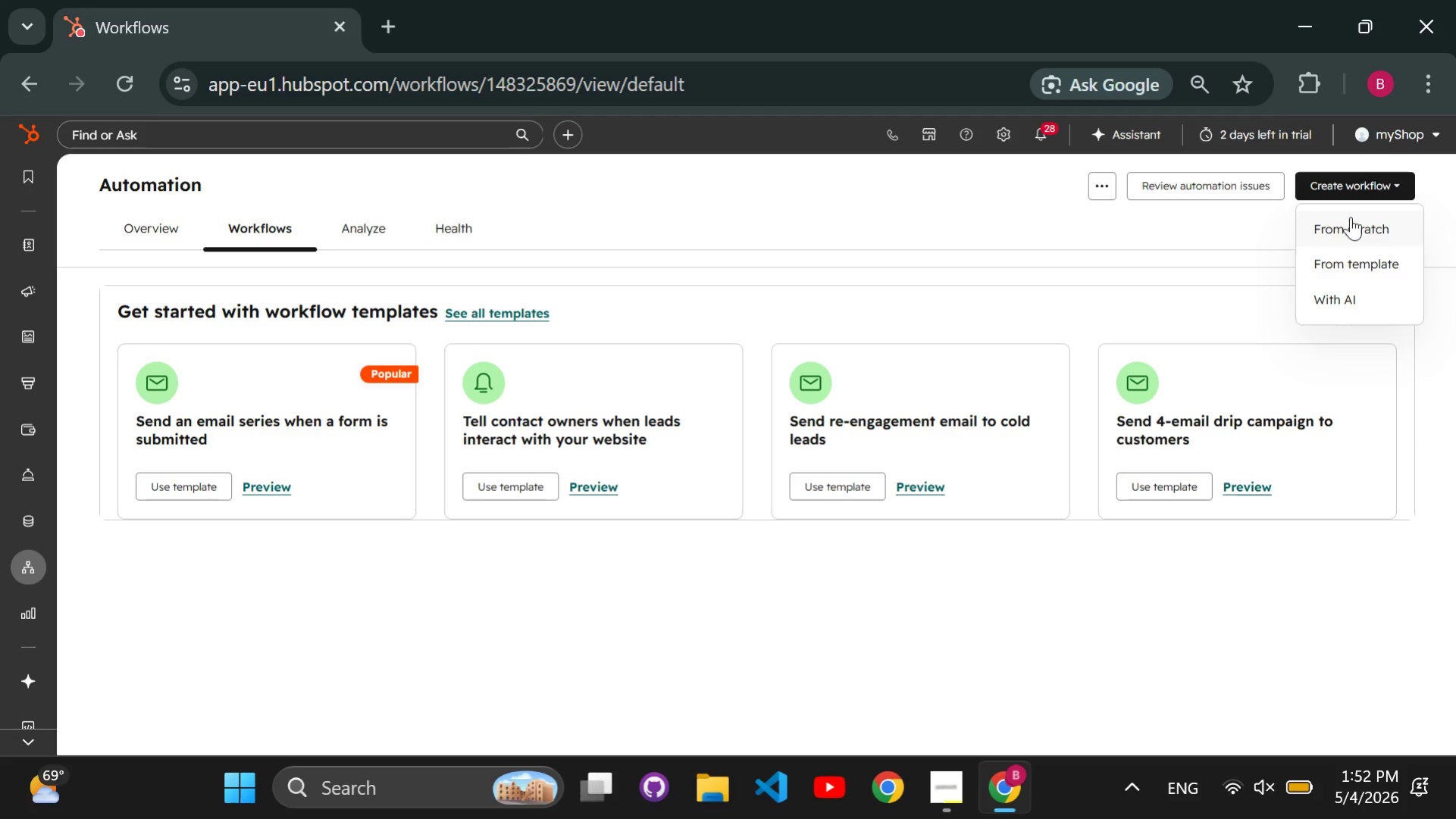 
left_click([1350, 224])
 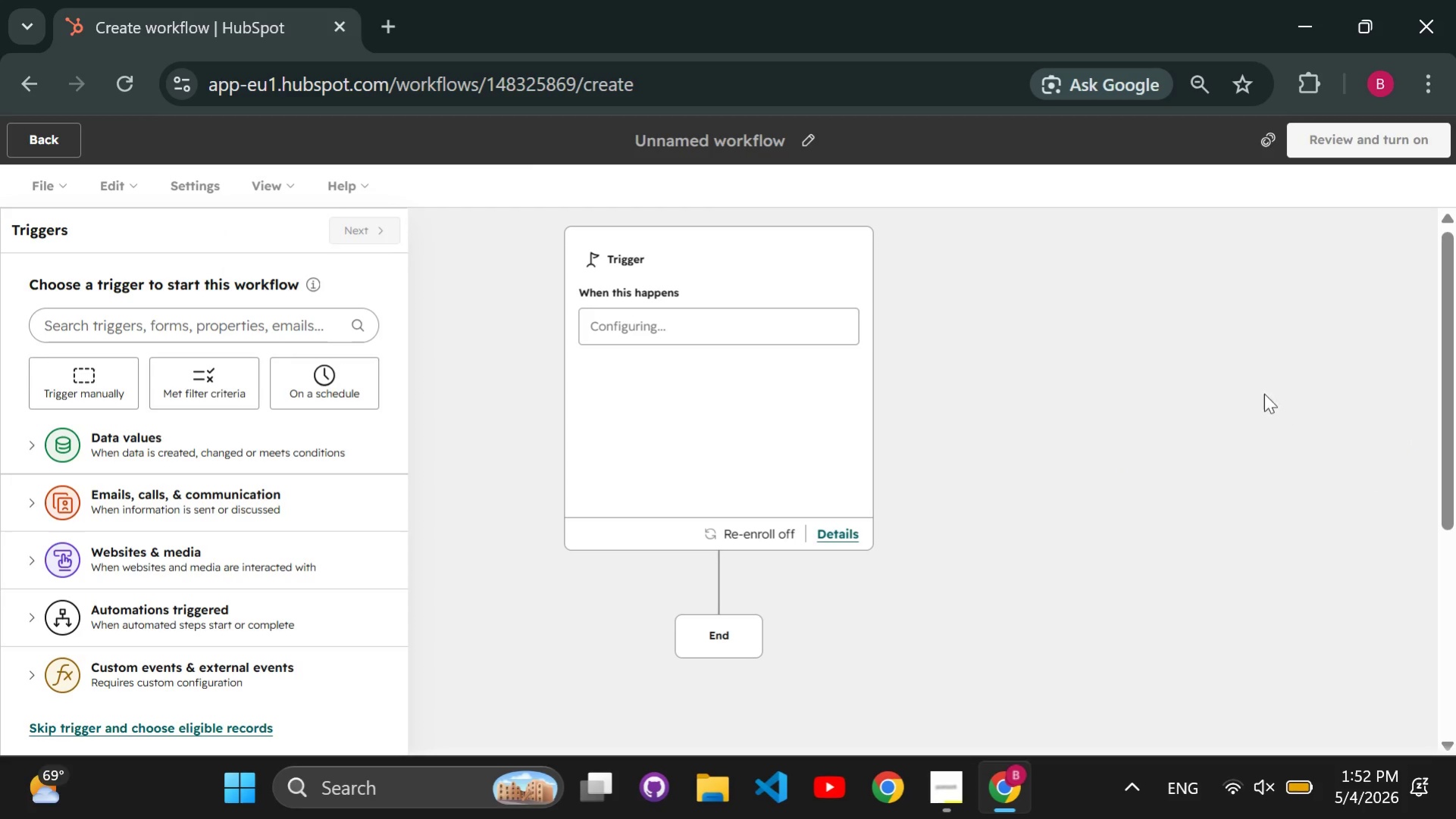 
wait(7.16)
 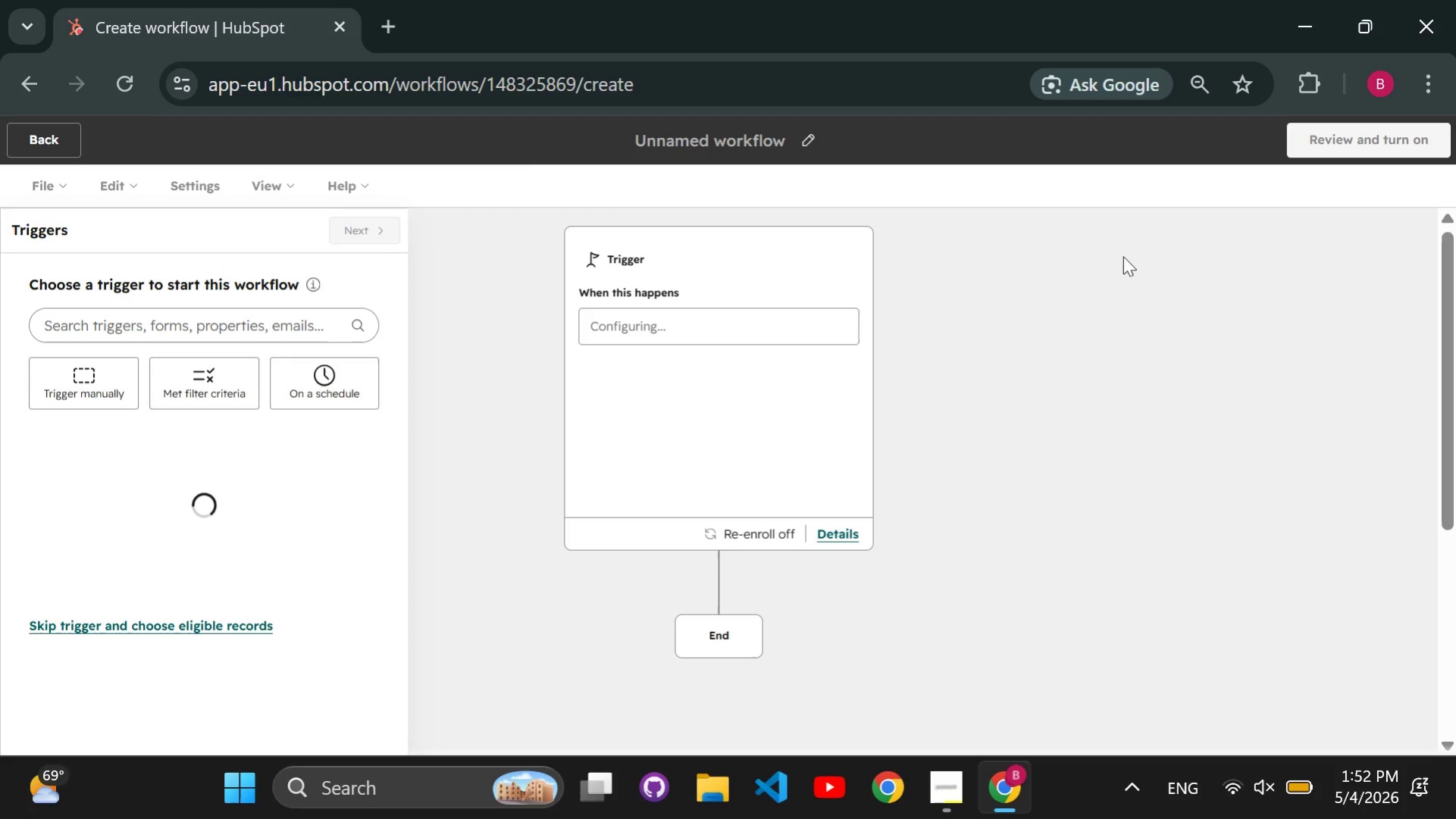 
left_click([771, 130])
 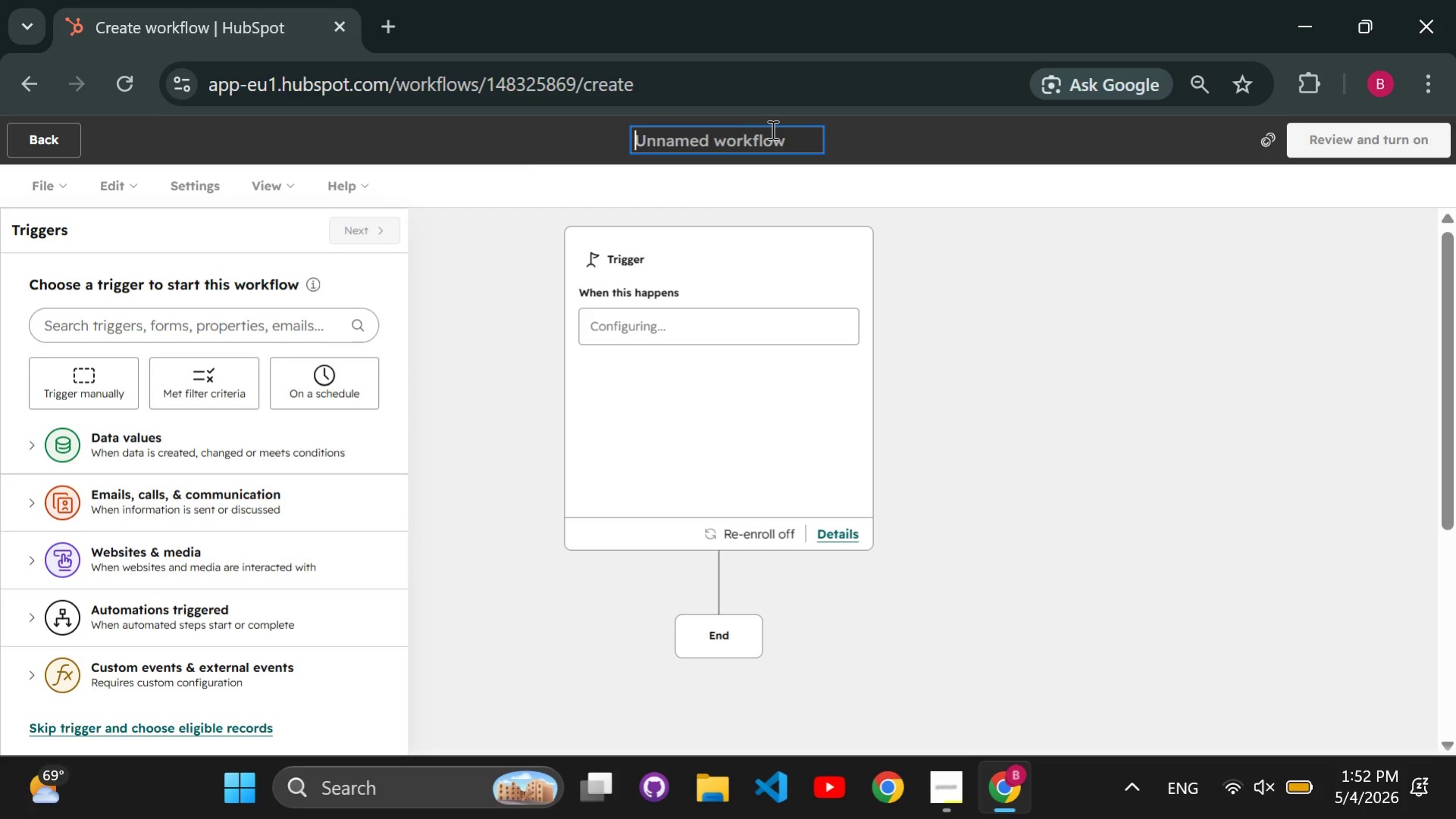 
type(Apex|)
 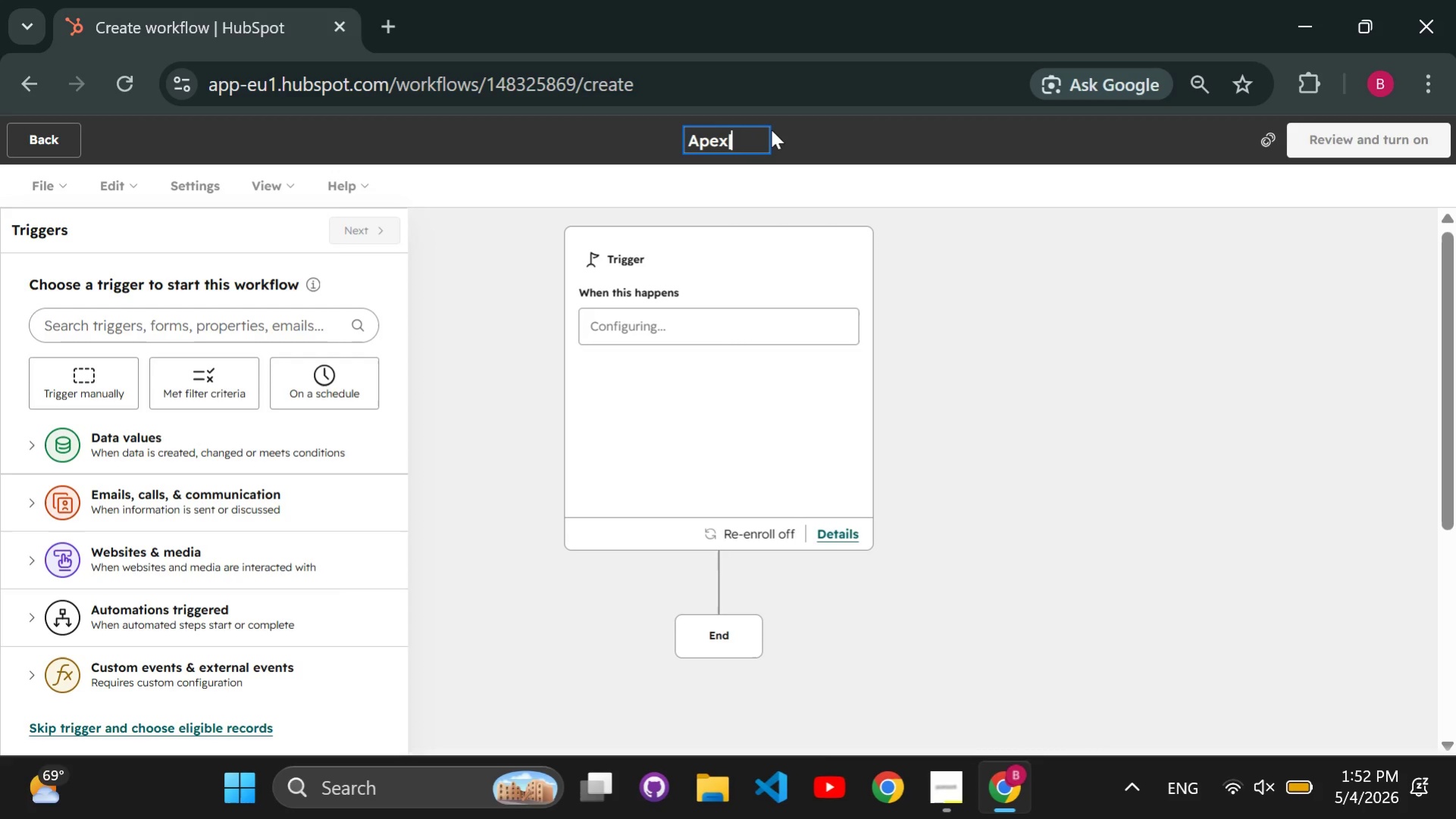 
key(ArrowLeft)
 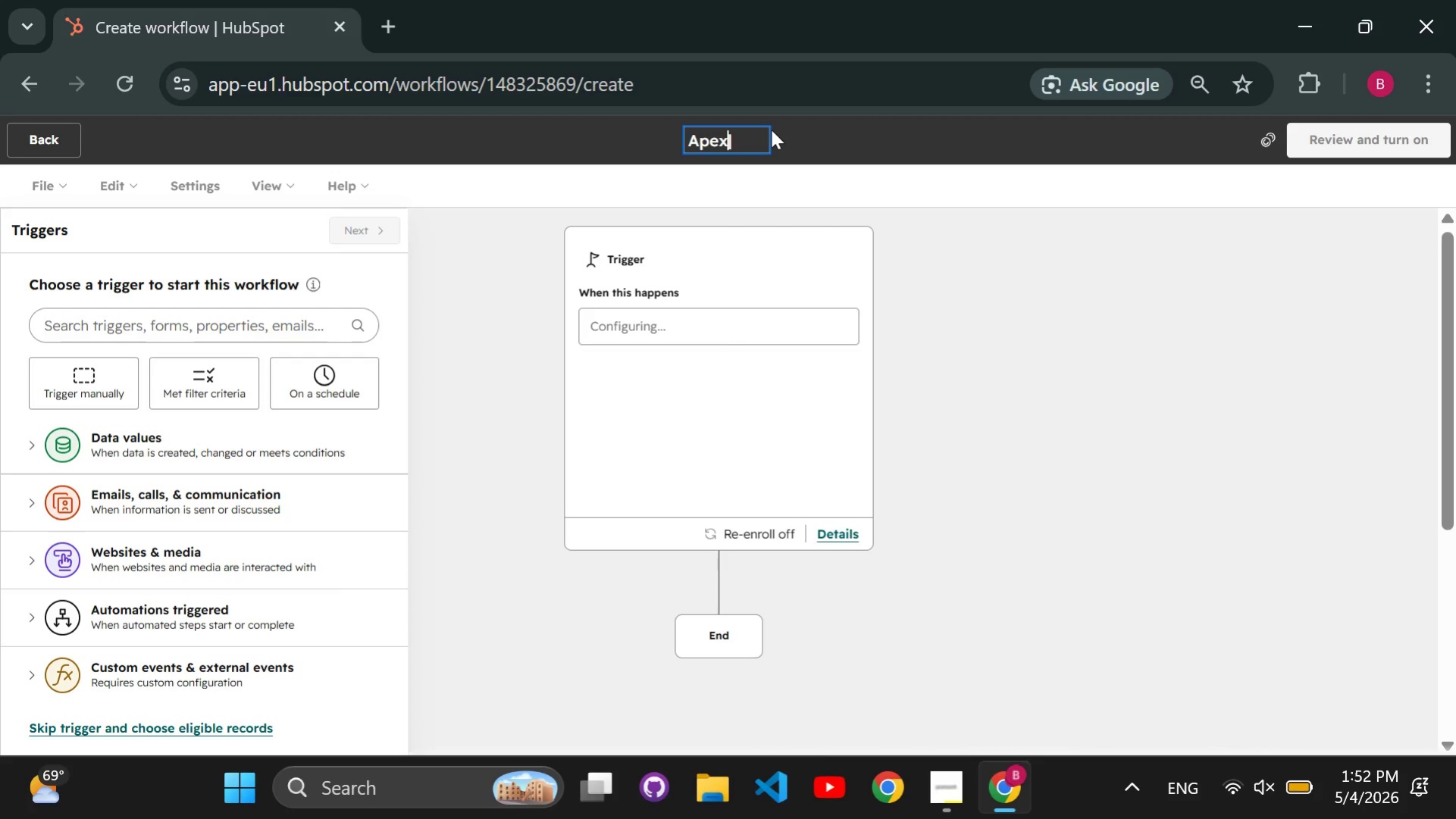 
key(Space)
 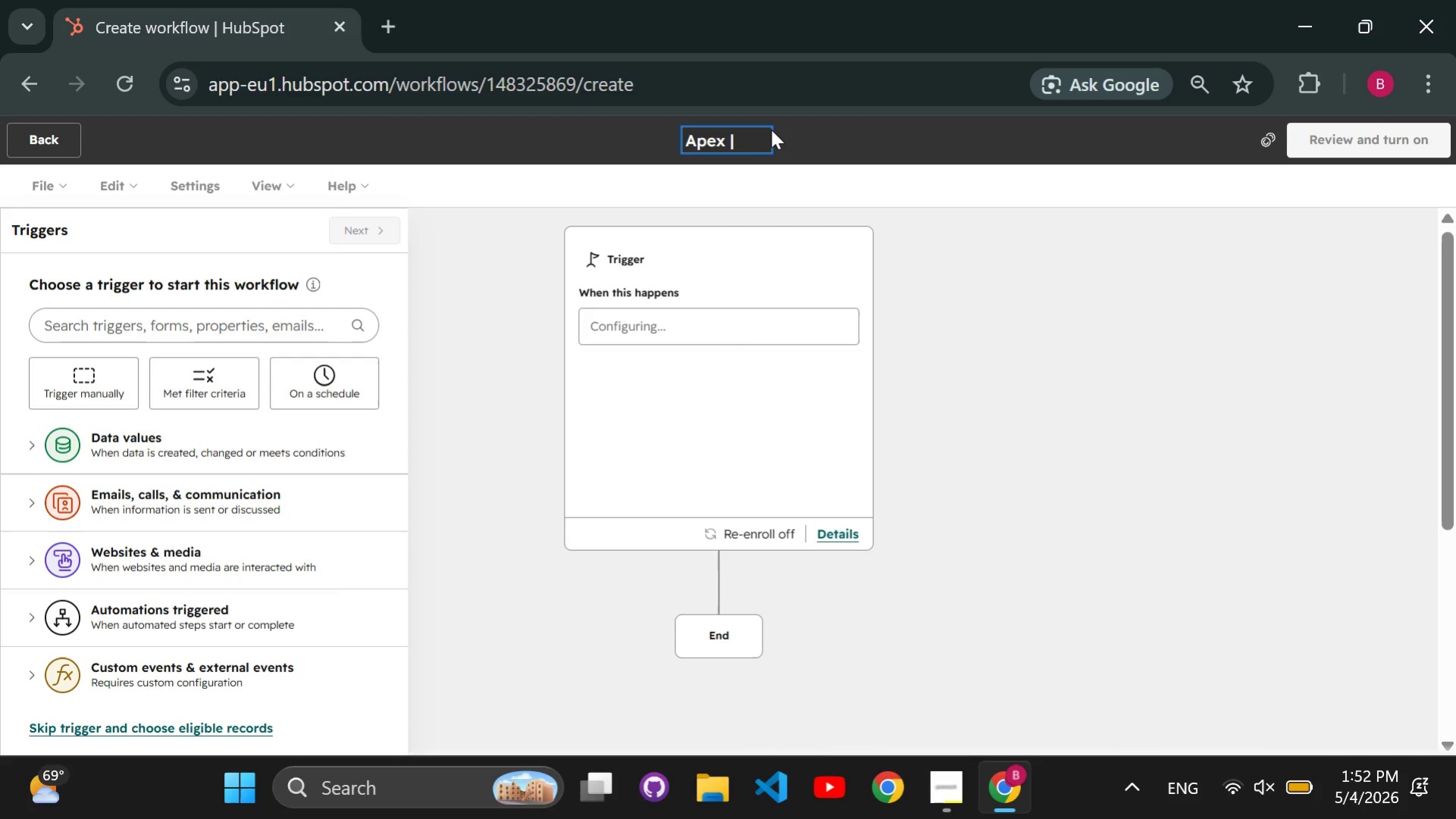 
key(ArrowRight)
 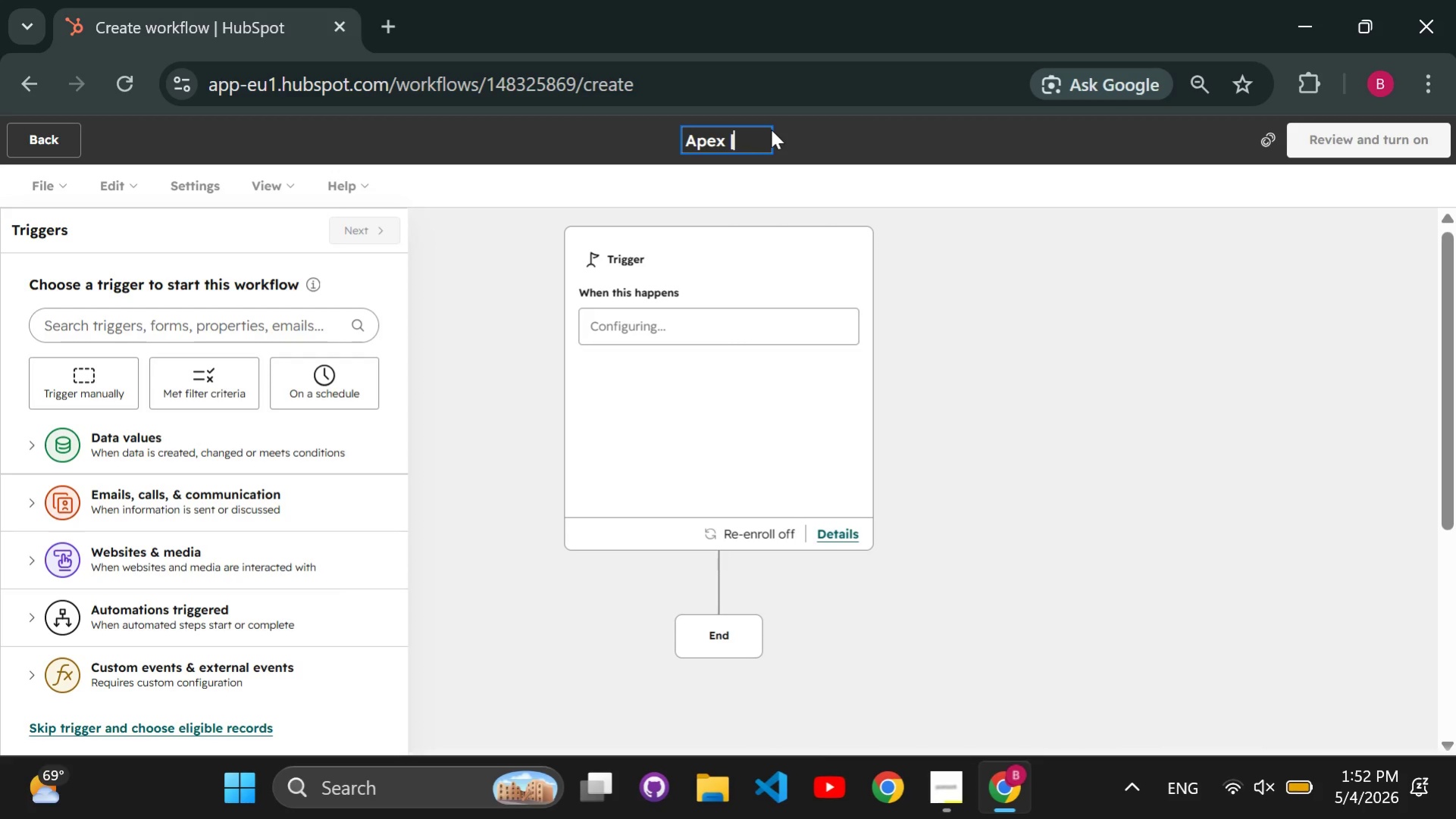 
type( Alert: High )
key(Backspace)
type(-Budget Deal gone C)
 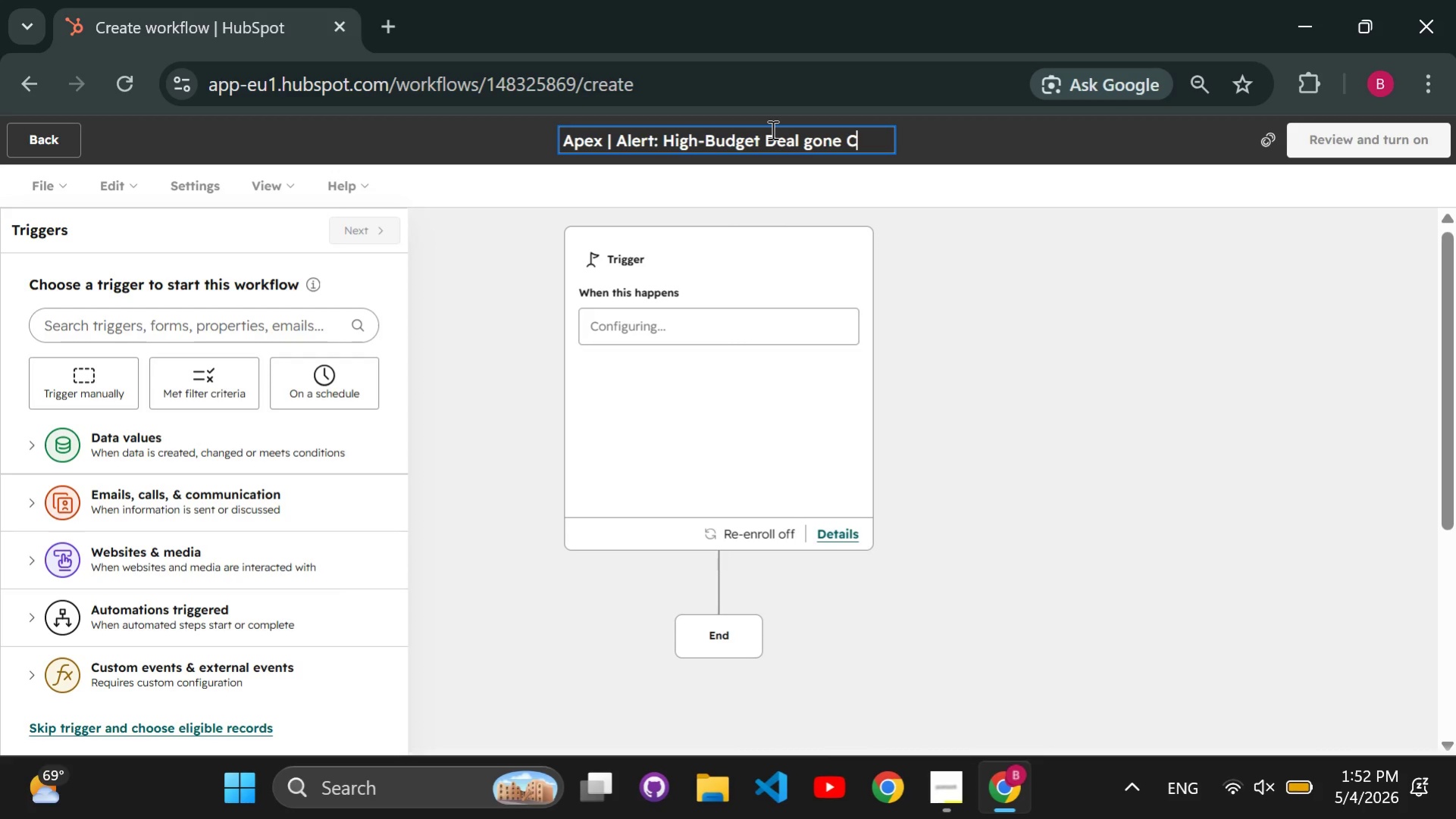 
key(ArrowLeft)
 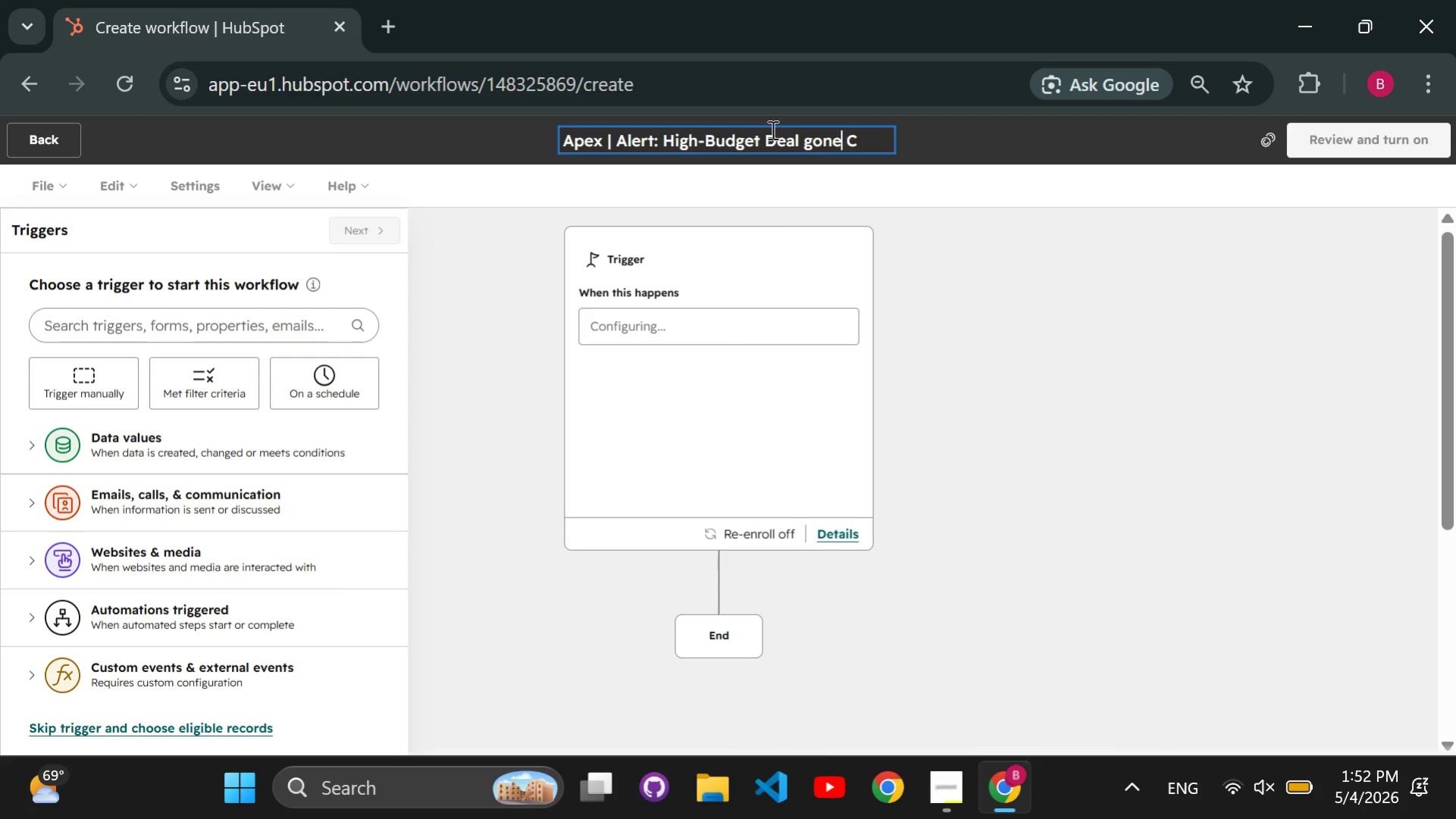 
key(ArrowLeft)
 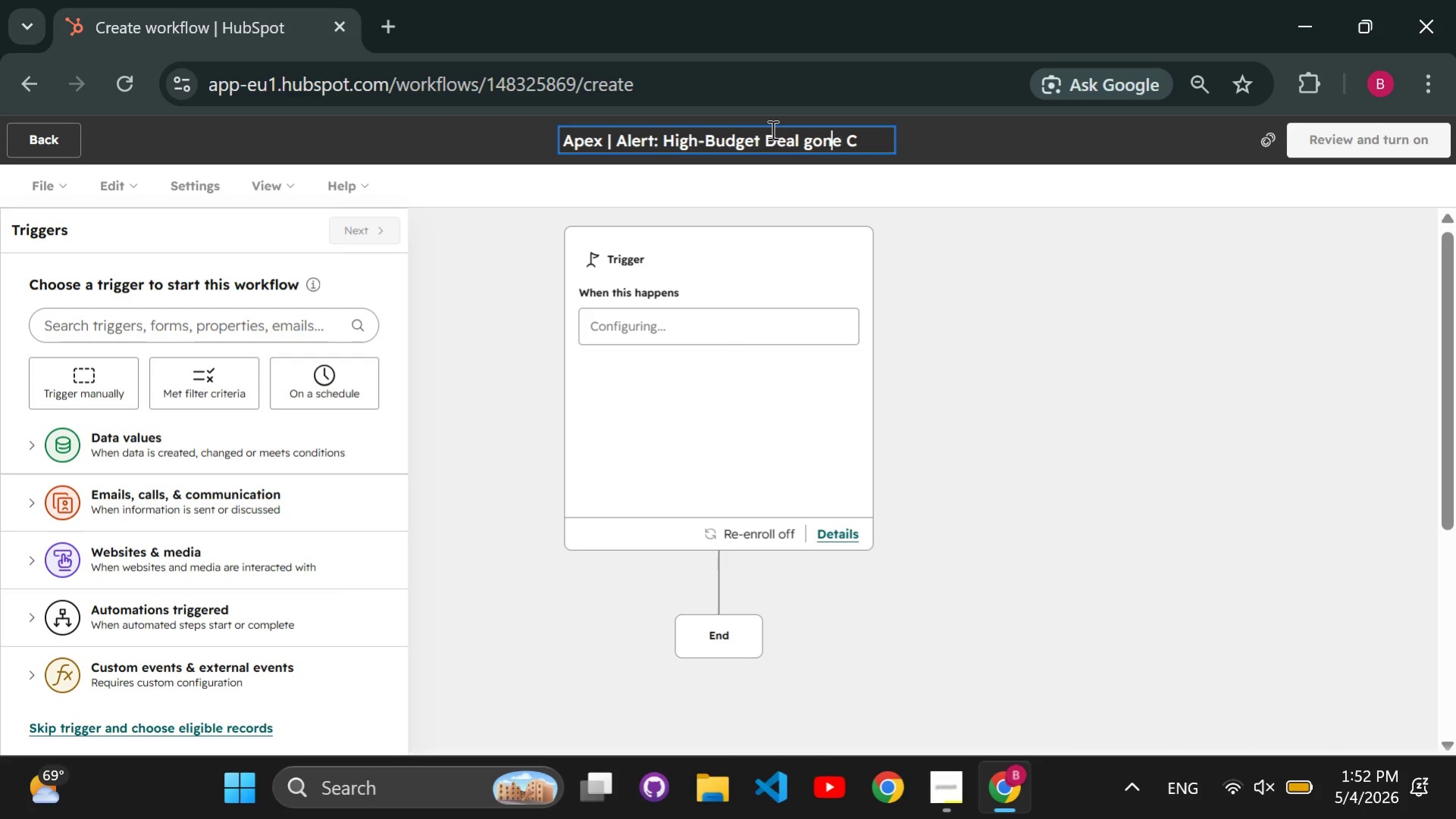 
key(ArrowLeft)
 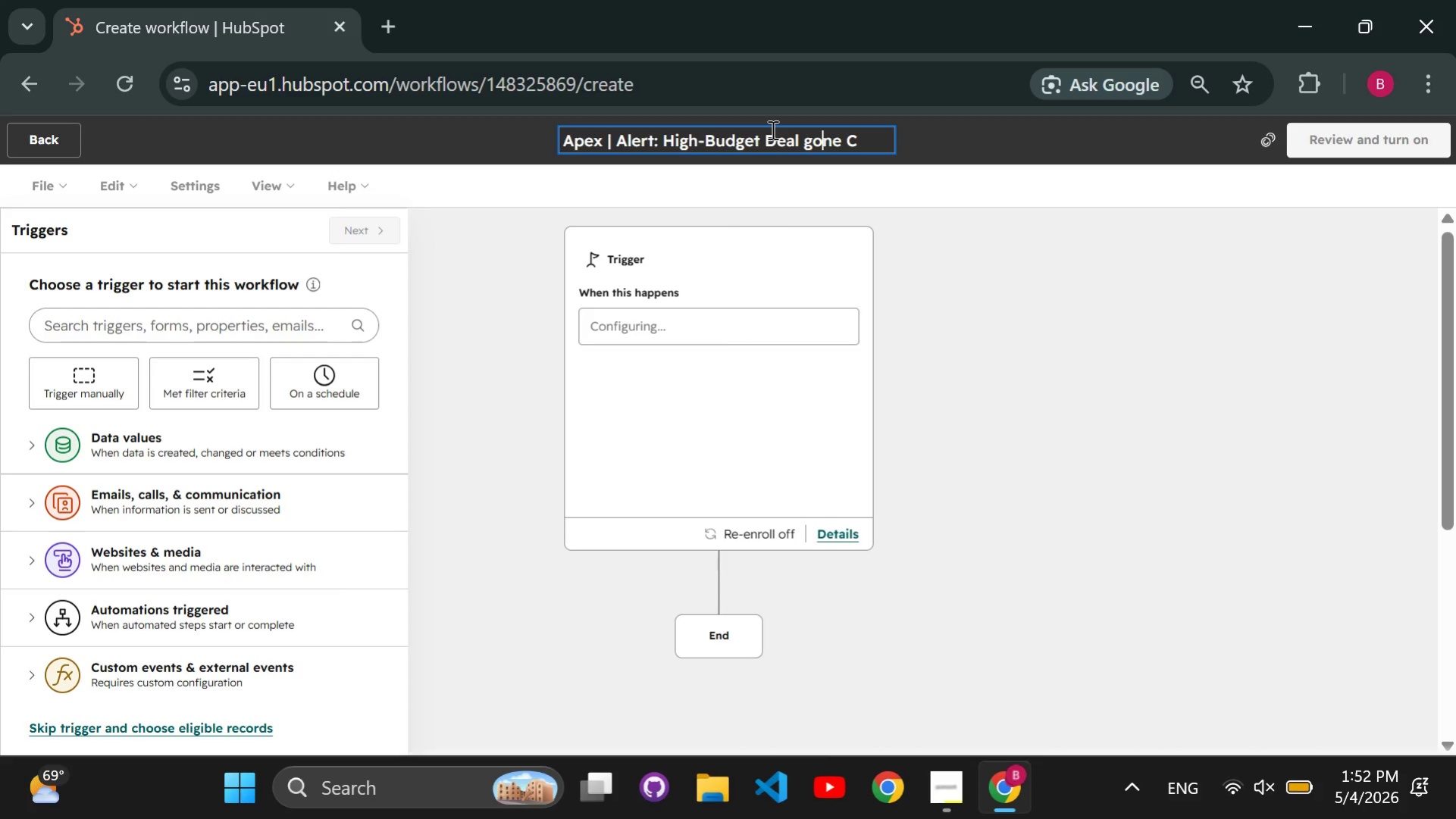 
key(ArrowLeft)
 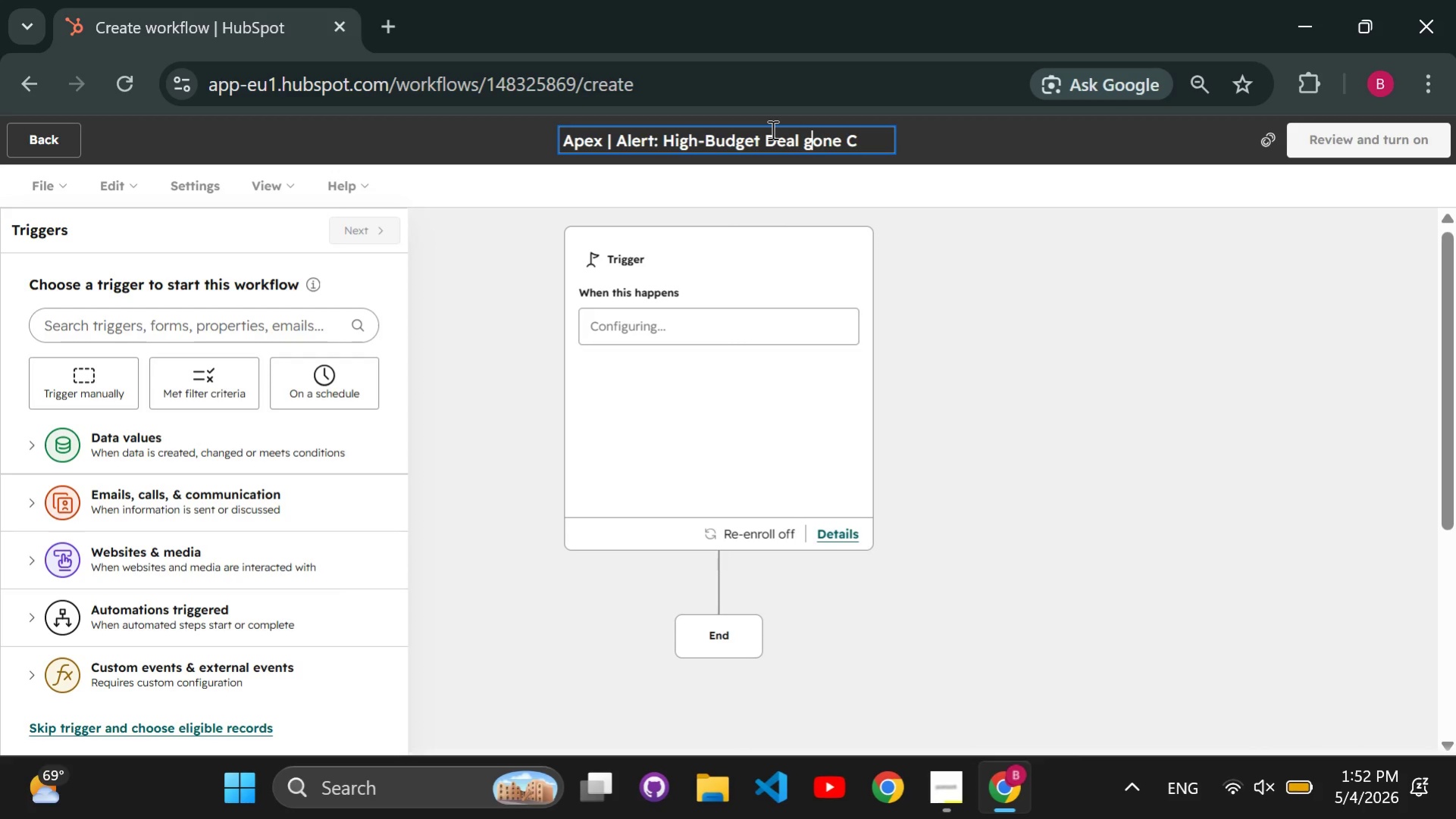 
key(ArrowLeft)
 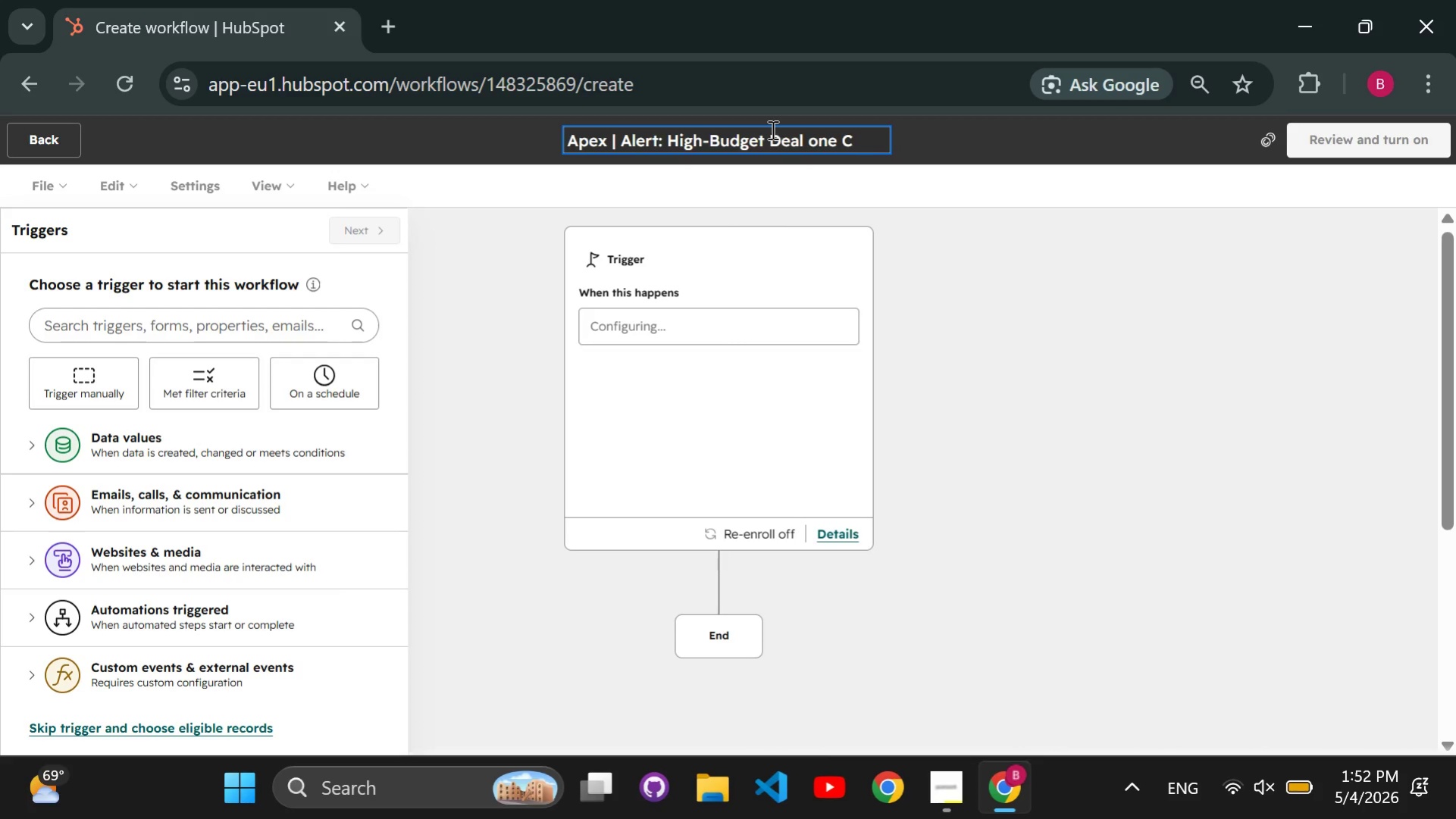 
key(Backspace)
 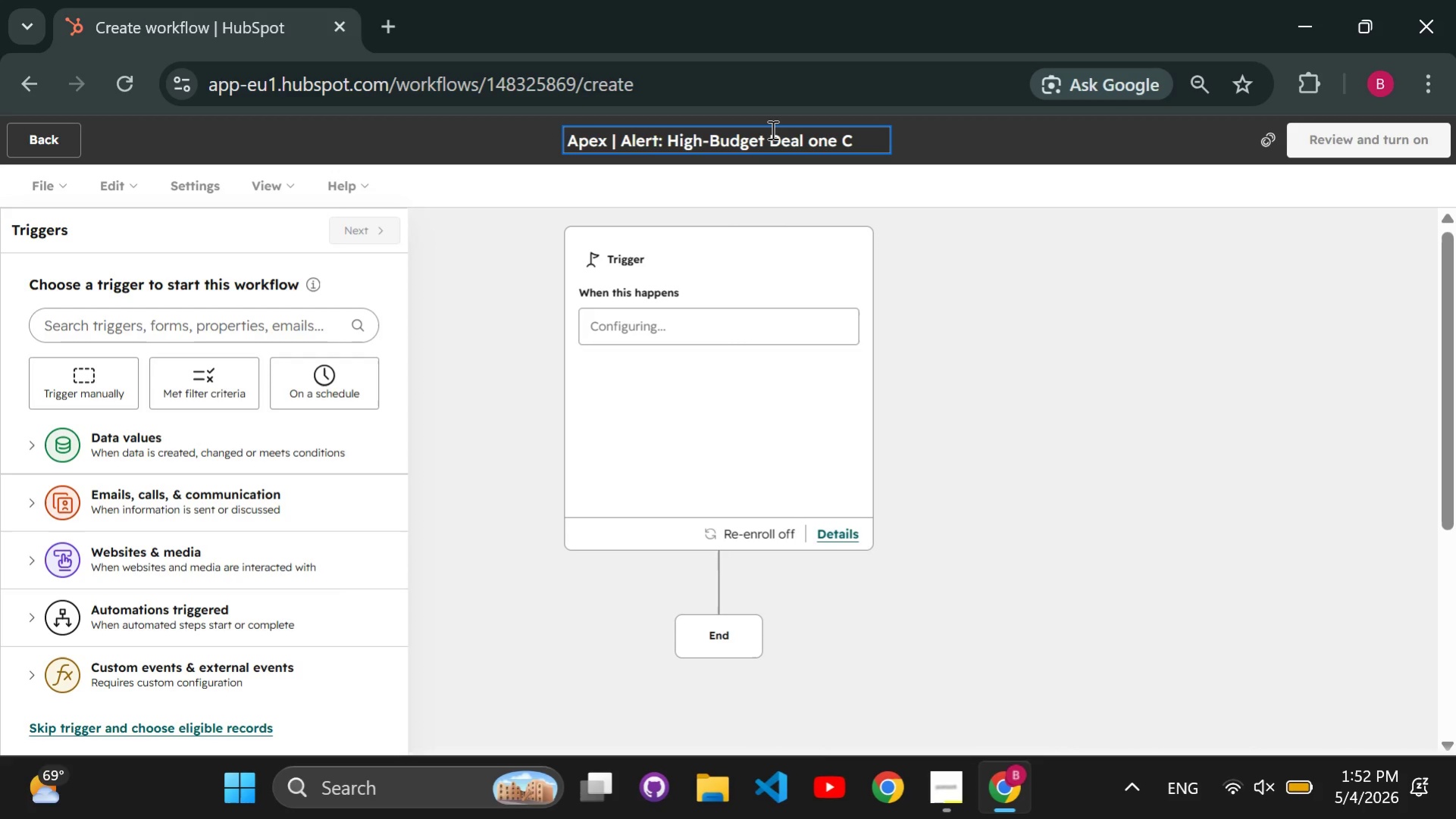 
key(CapsLock)
 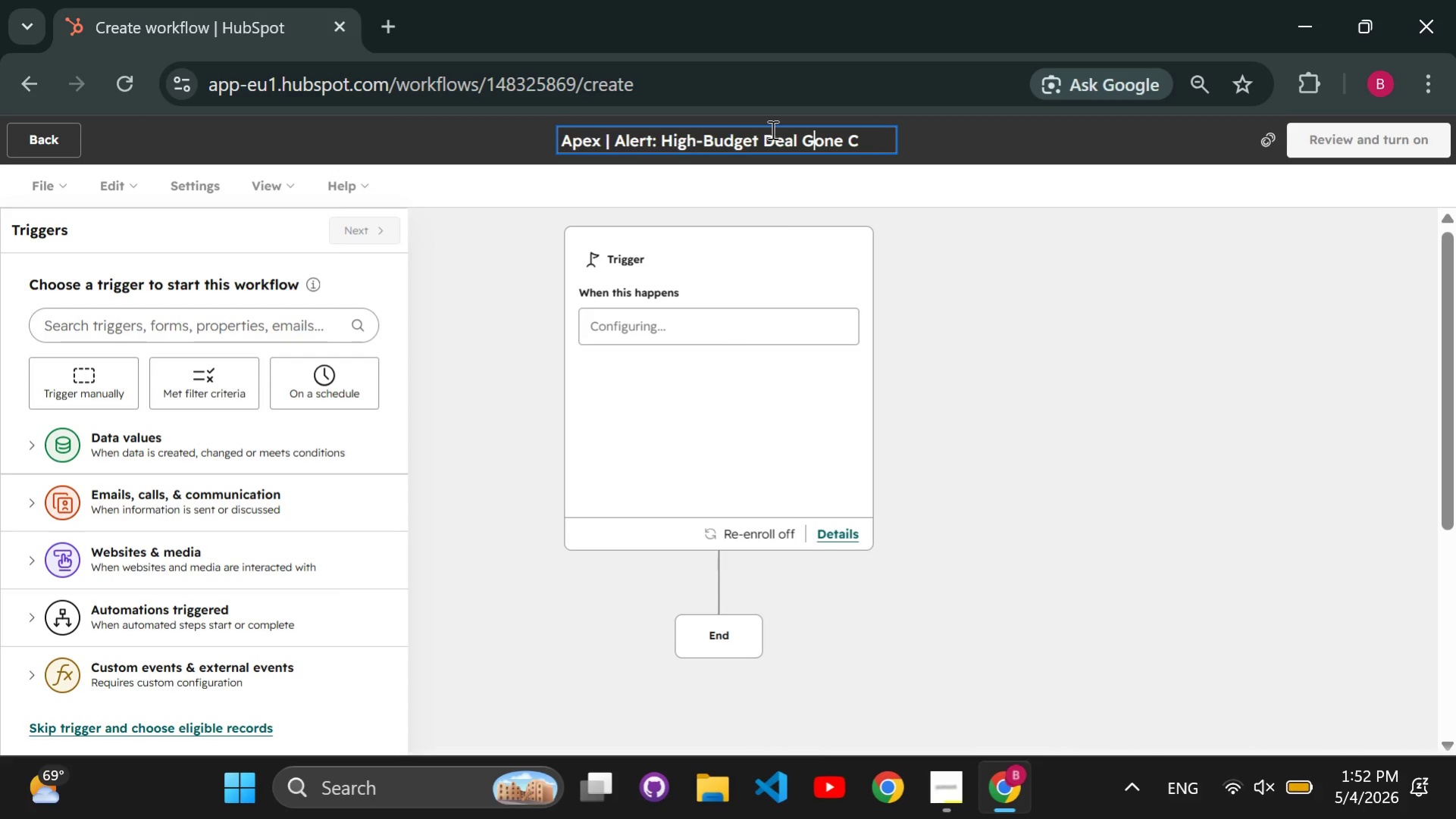 
key(G)
 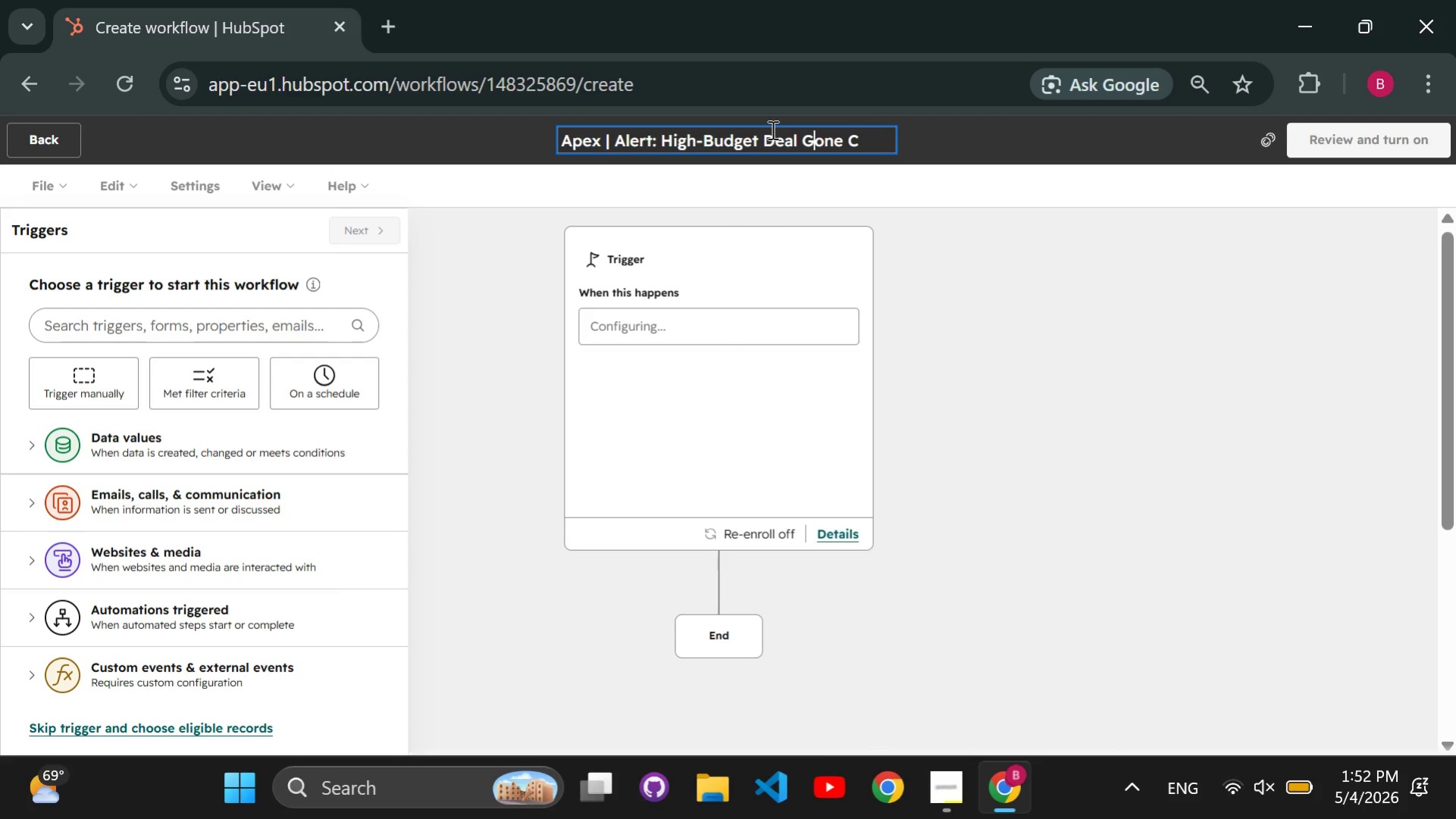 
key(CapsLock)
 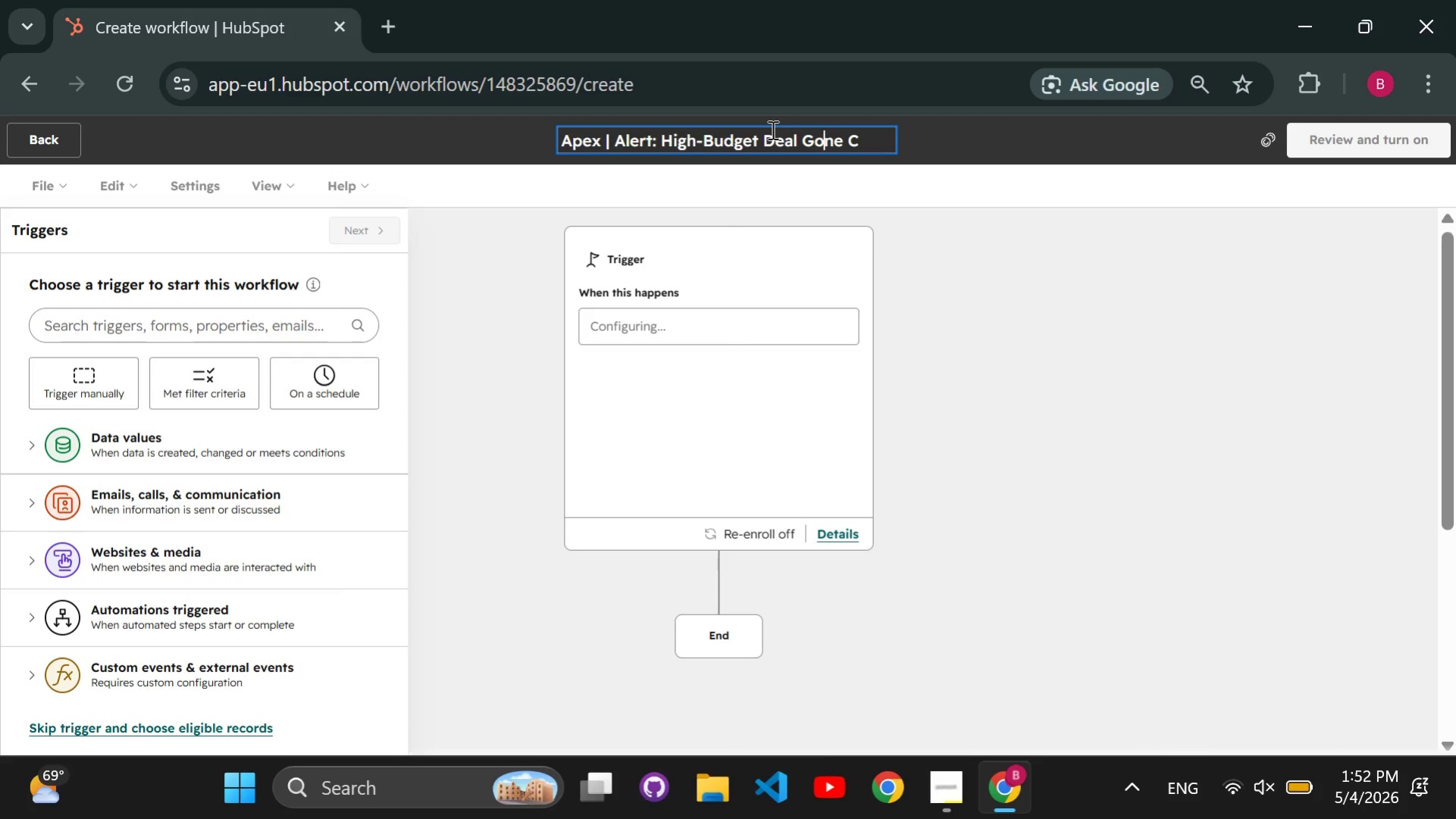 
key(ArrowRight)
 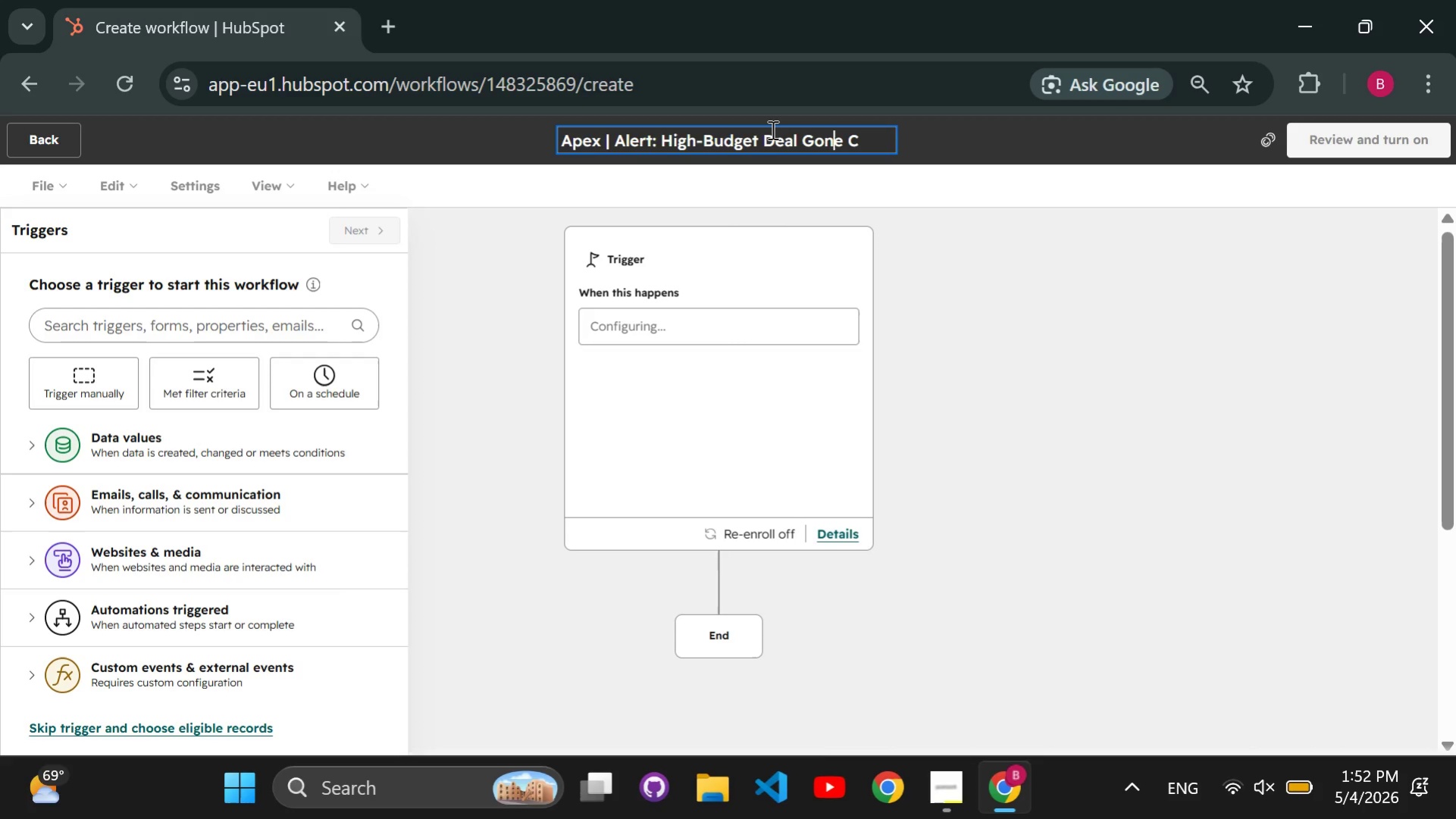 
key(ArrowRight)
 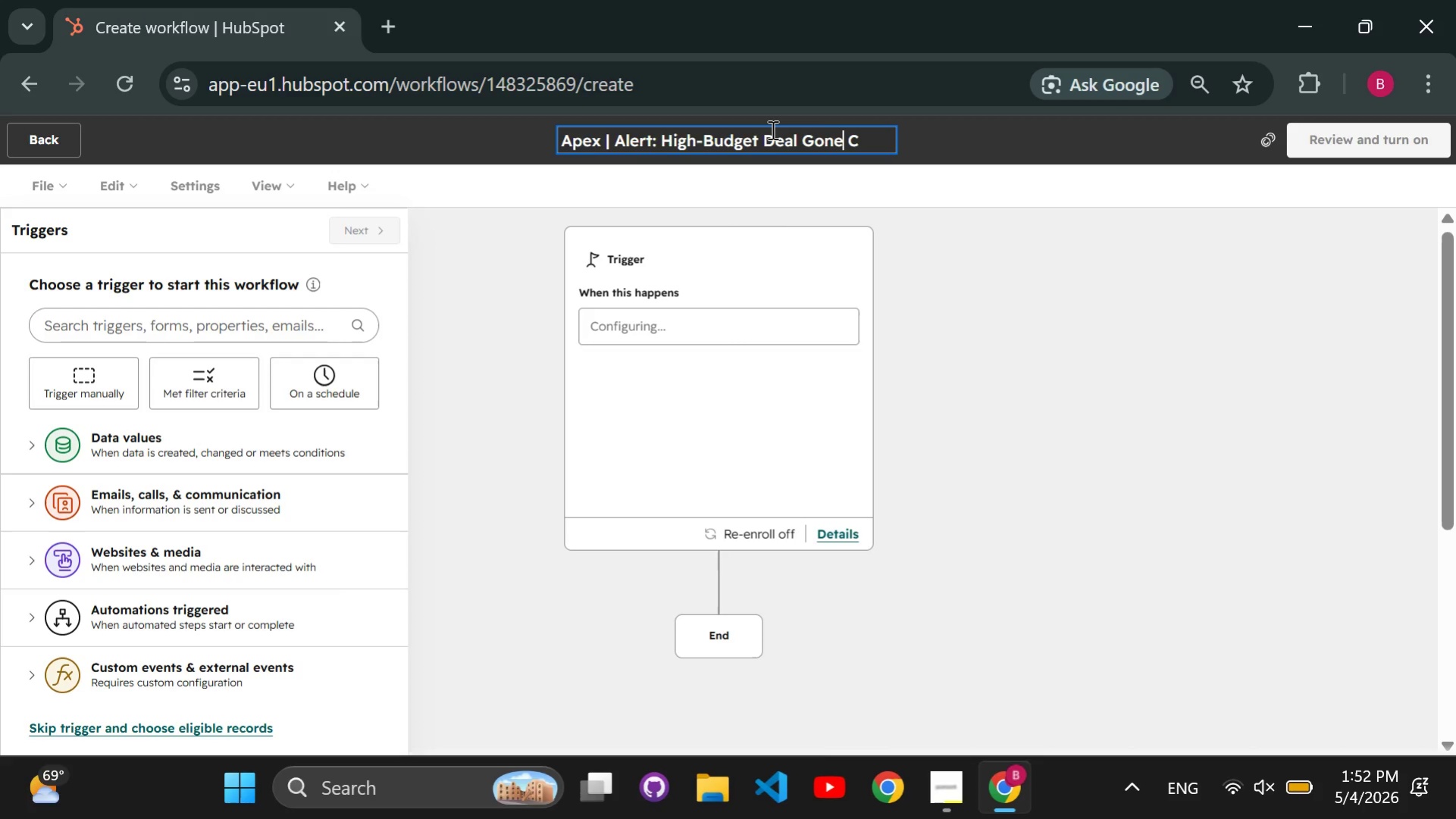 
key(ArrowRight)
 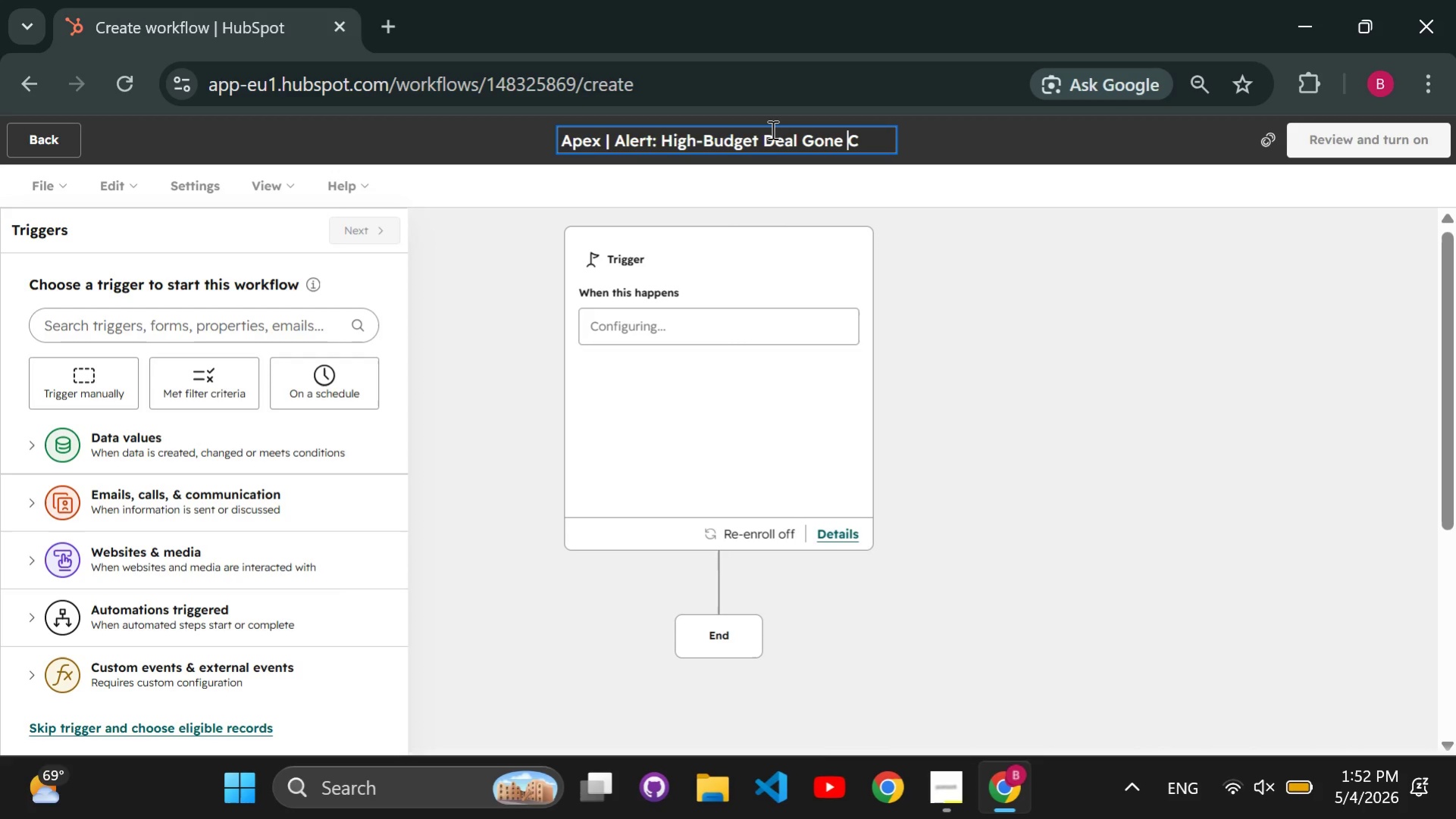 
key(ArrowRight)
 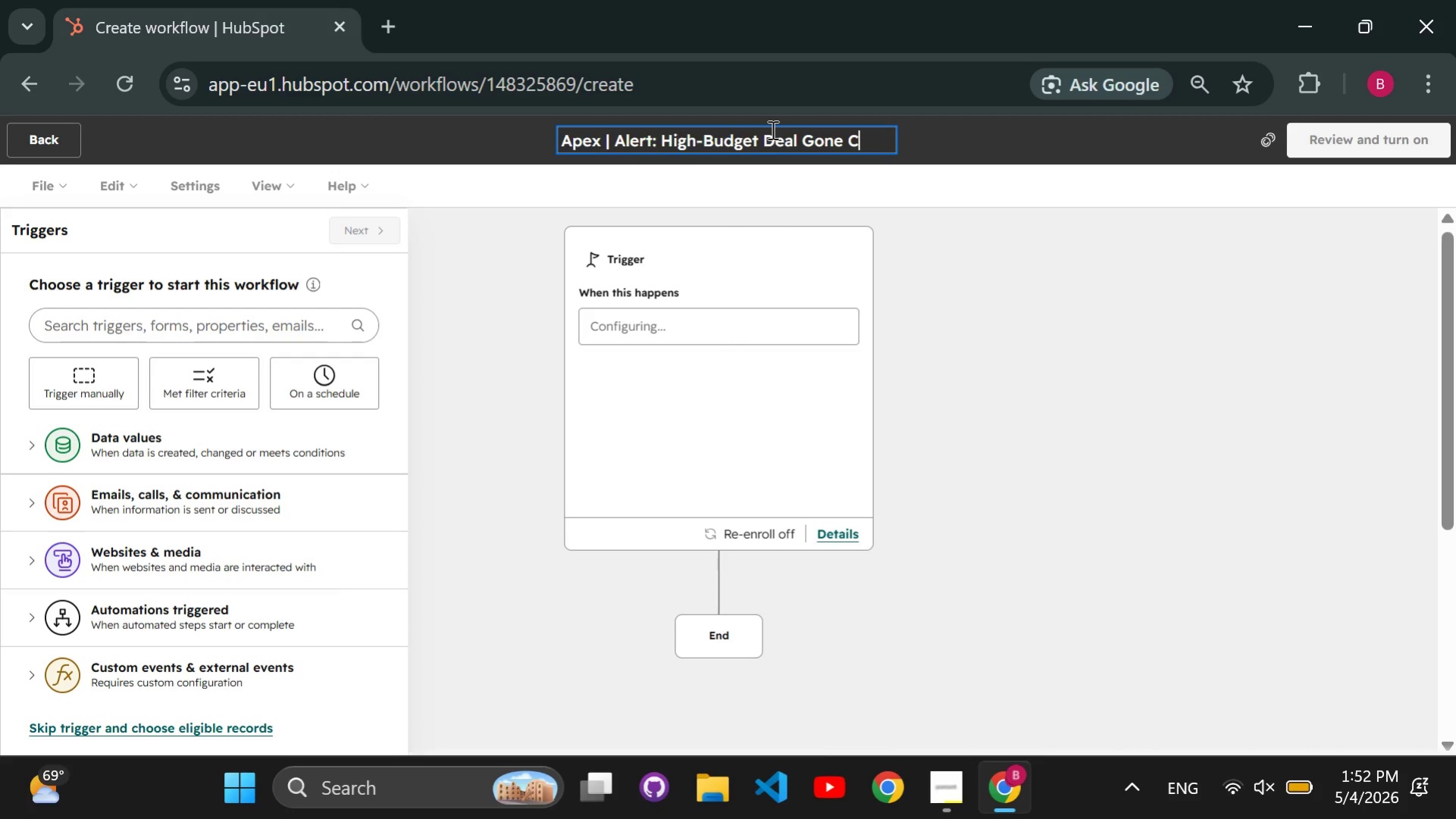 
key(ArrowRight)
 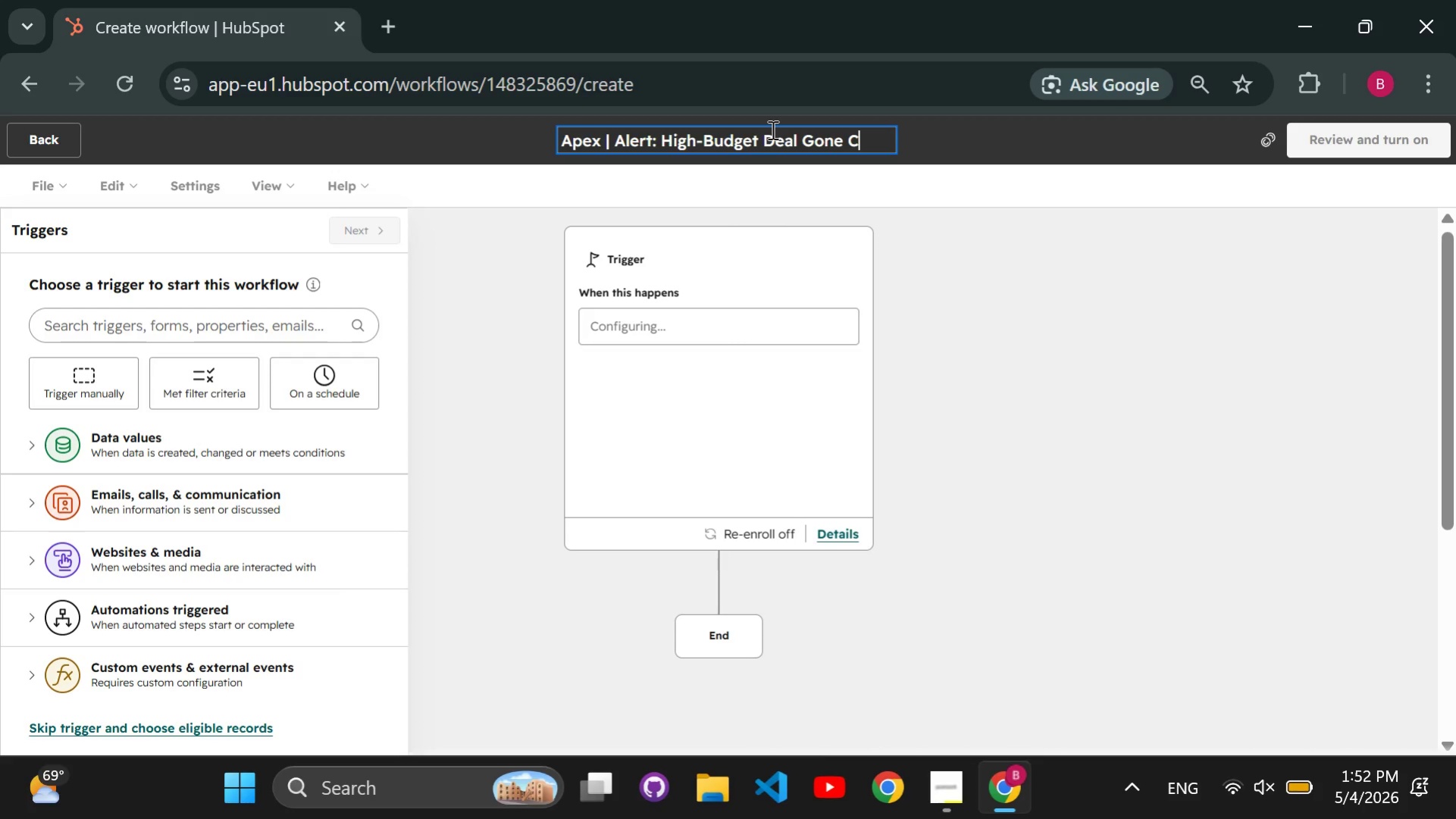 
type(old)
 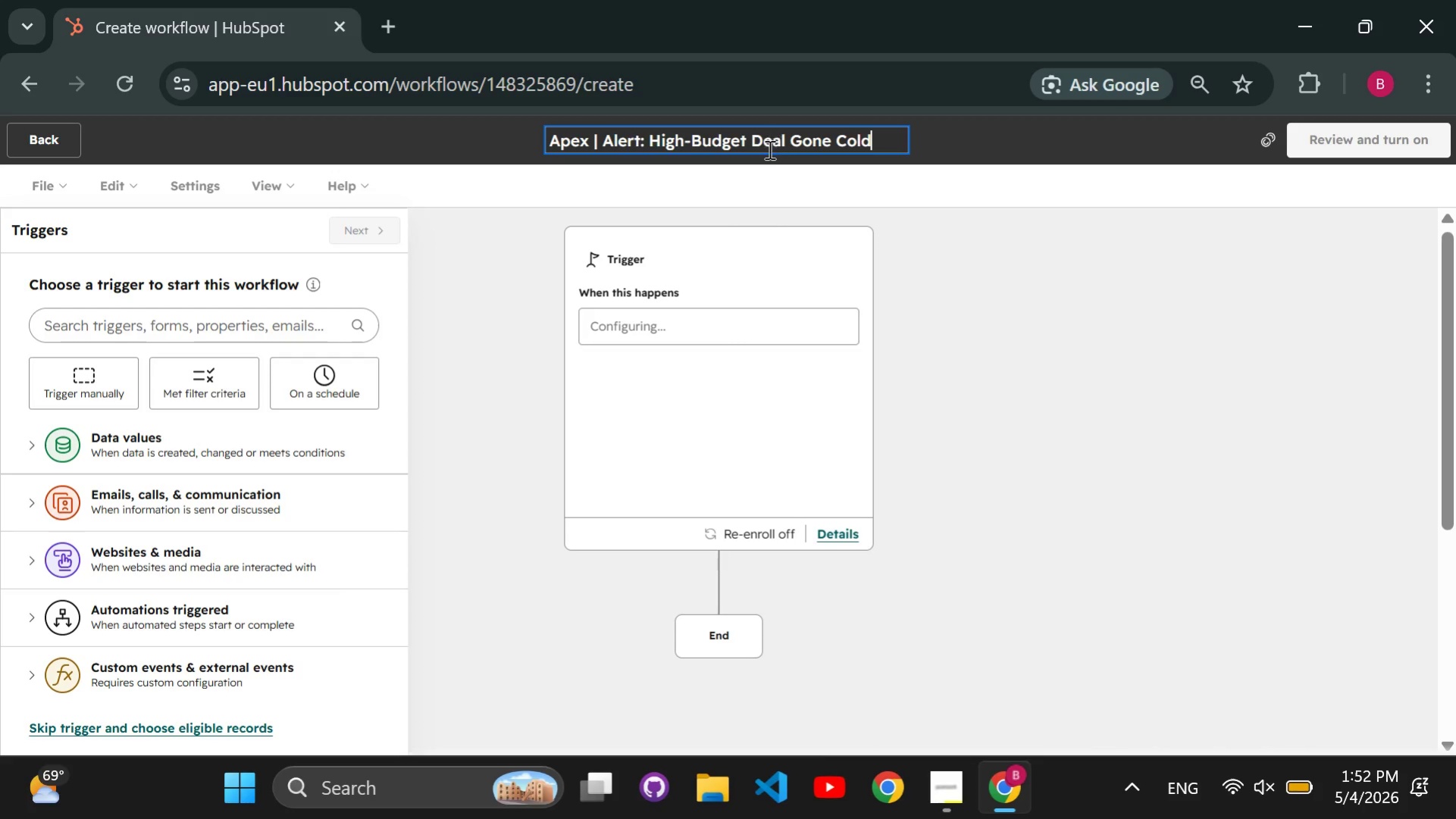 
wait(6.28)
 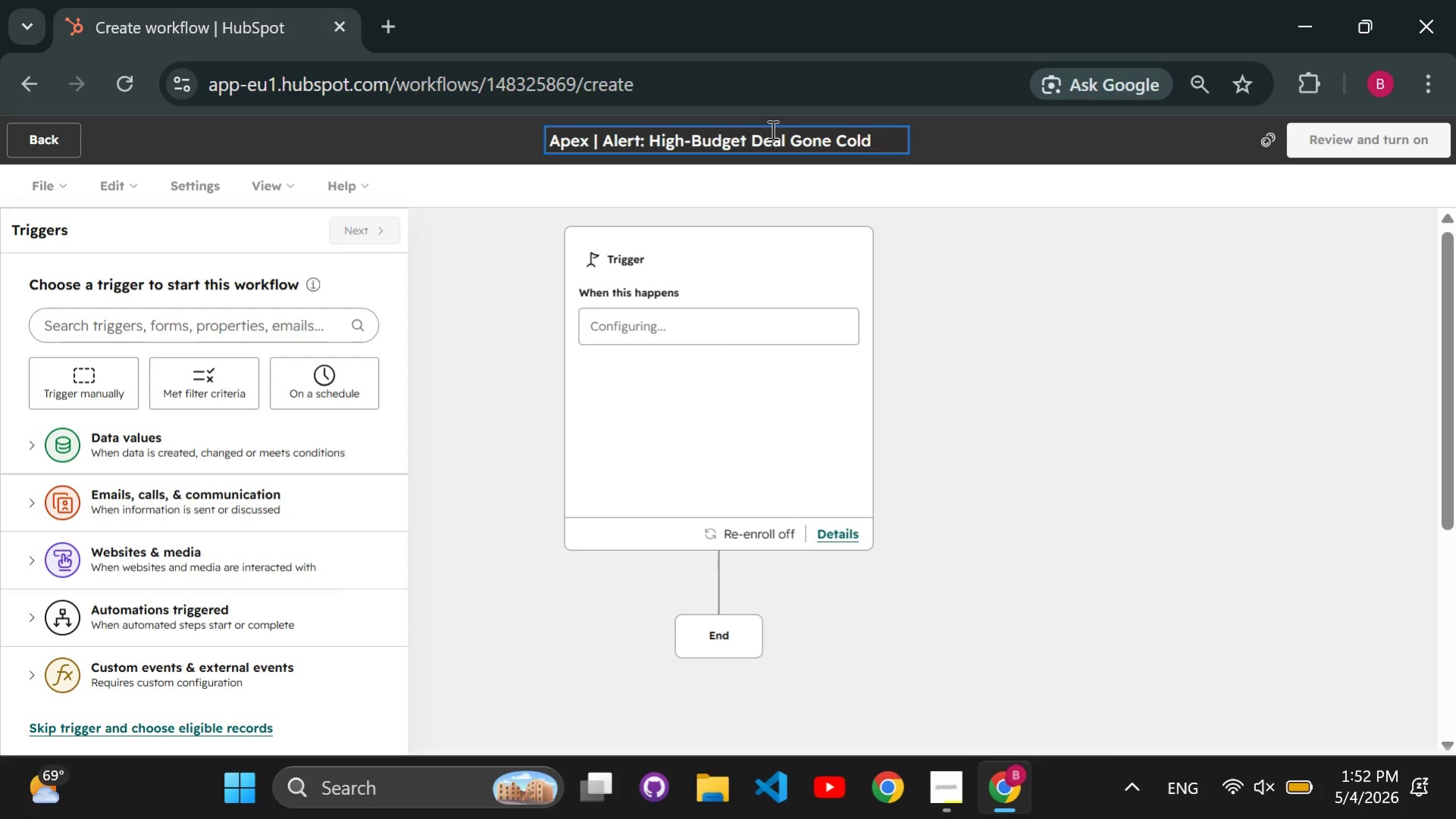 
double_click([224, 379])
 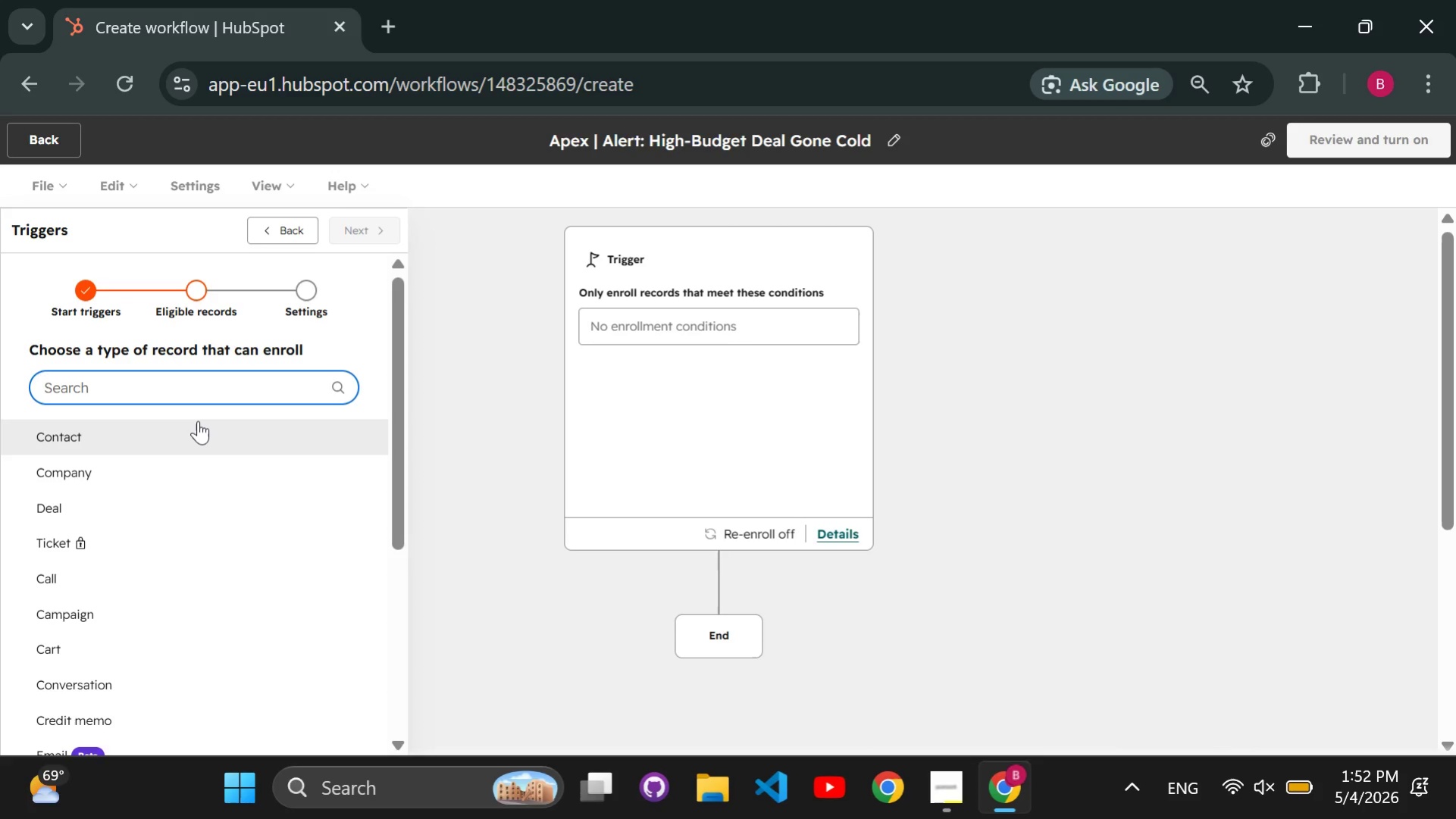 
wait(6.83)
 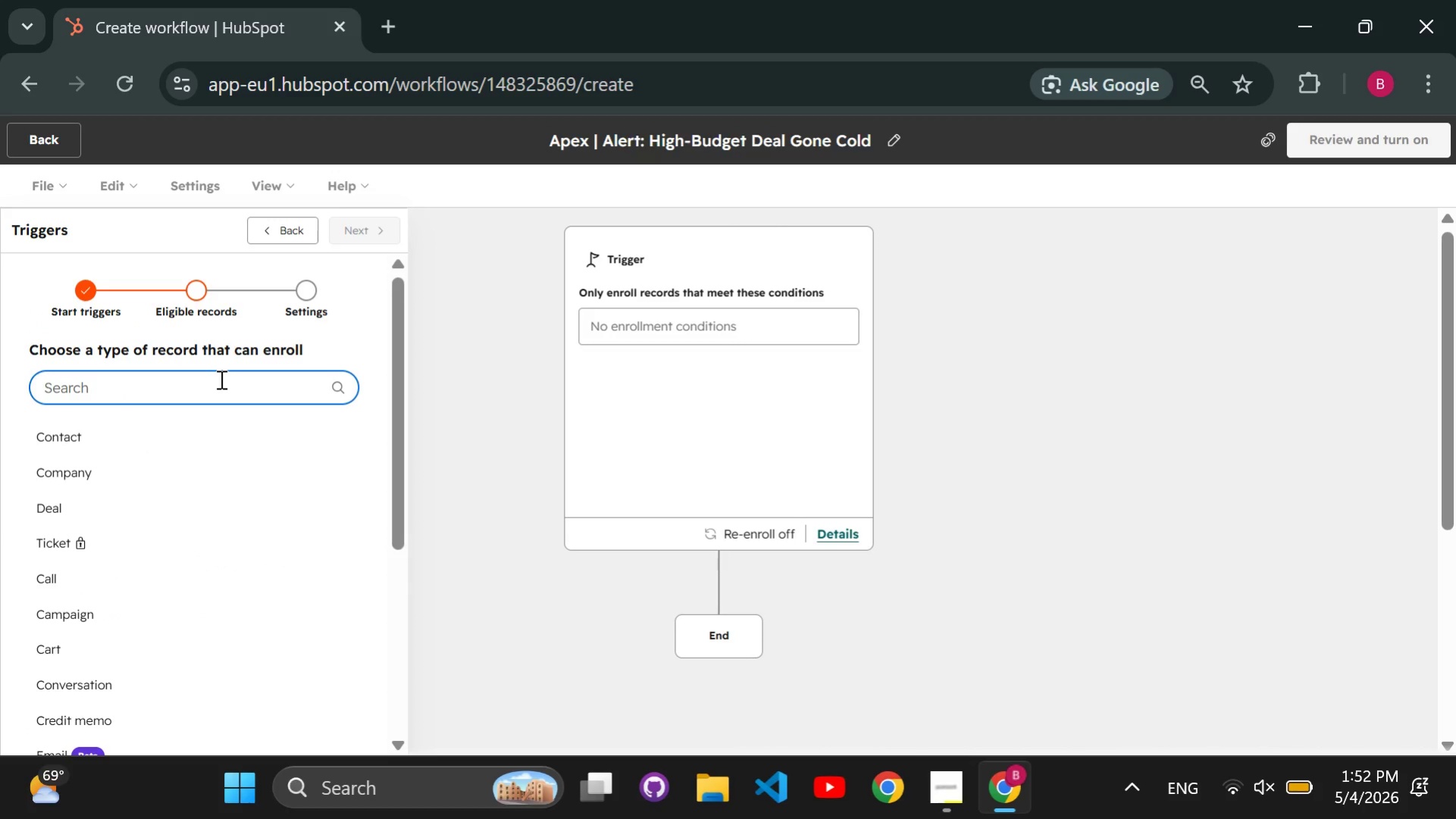 
left_click([198, 420])
 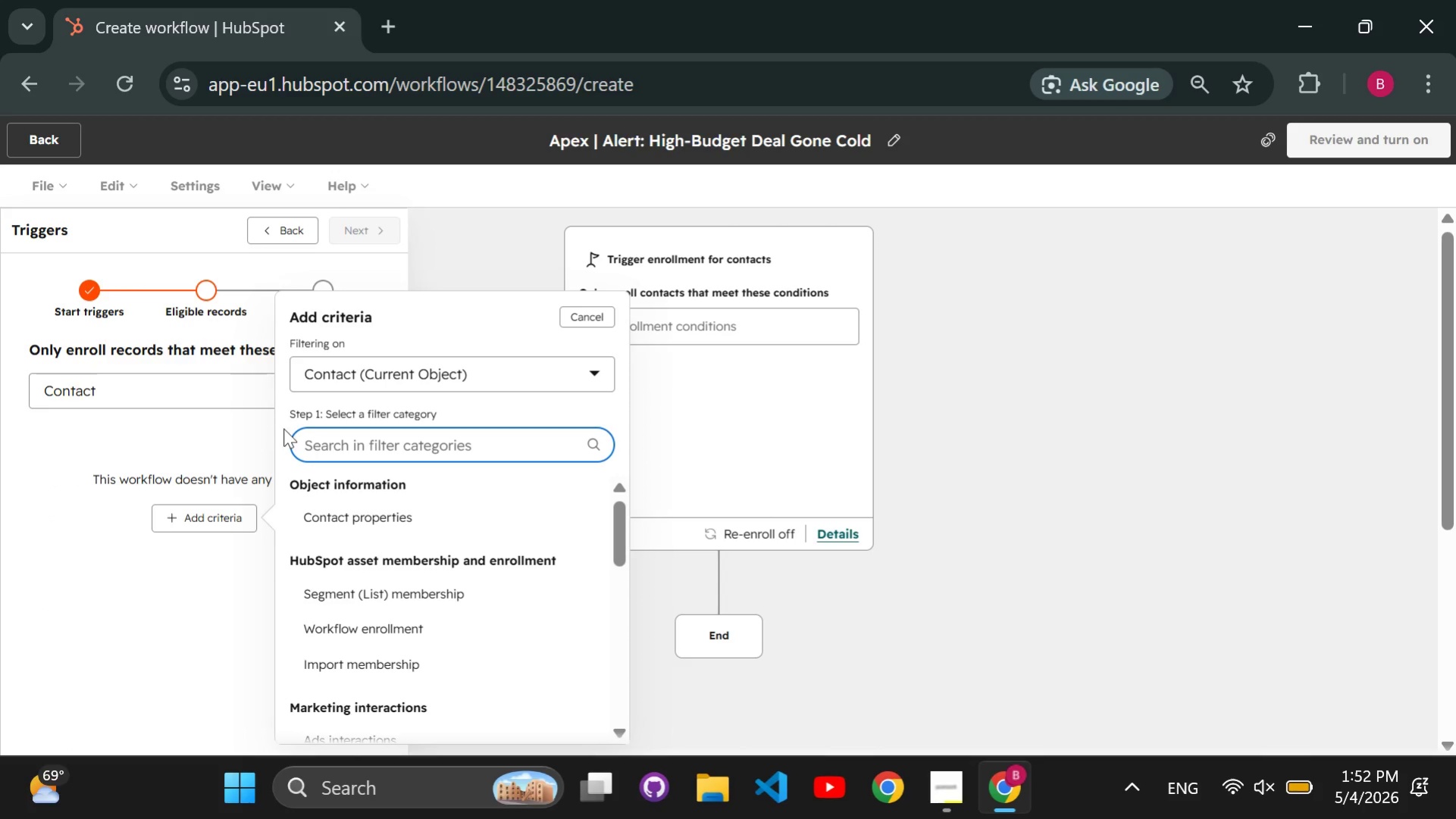 
left_click([360, 511])
 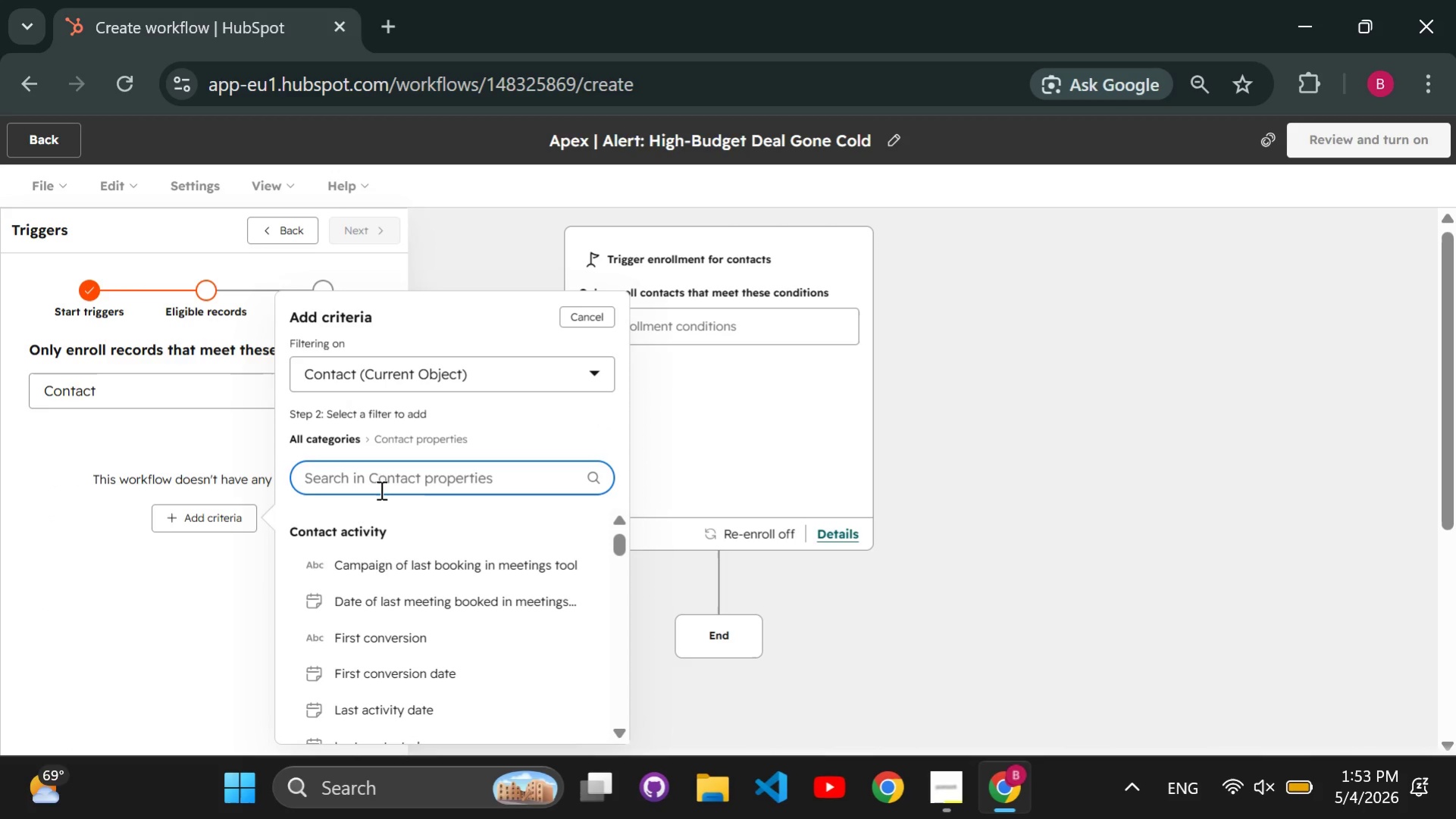 
type(Estimated)
 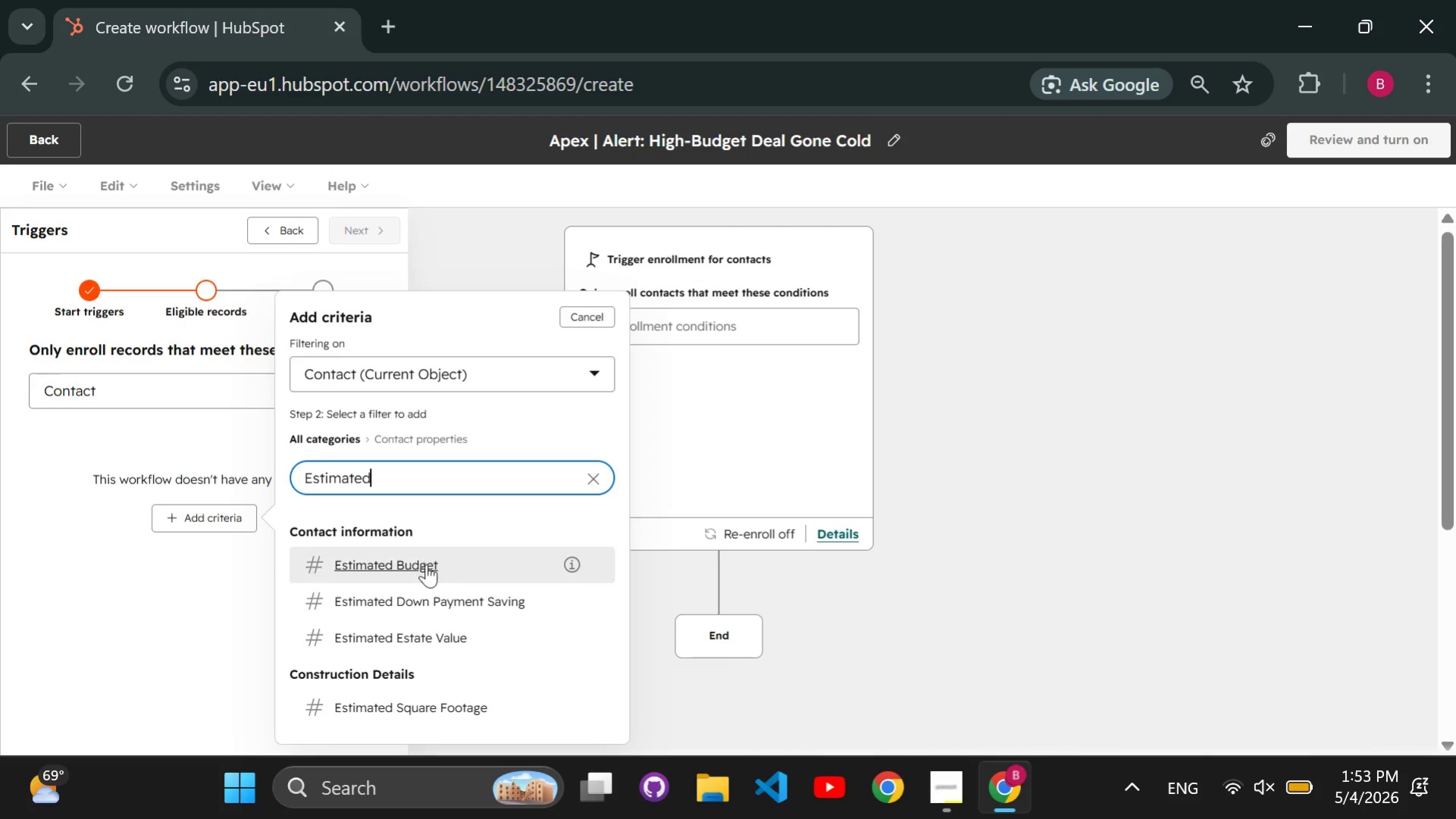 
left_click([418, 564])
 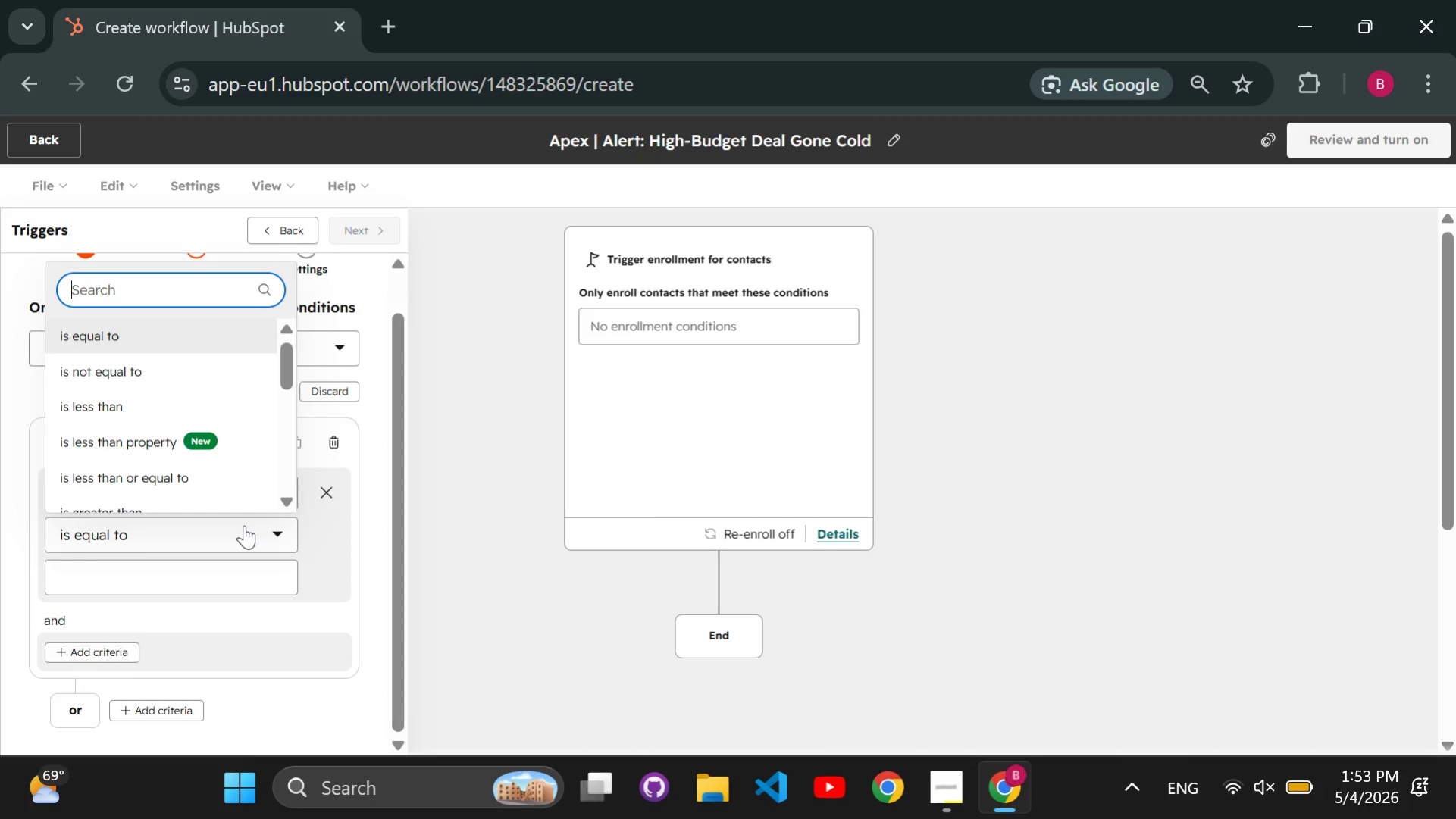 
type(is ge)
key(Backspace)
type(reater than)
 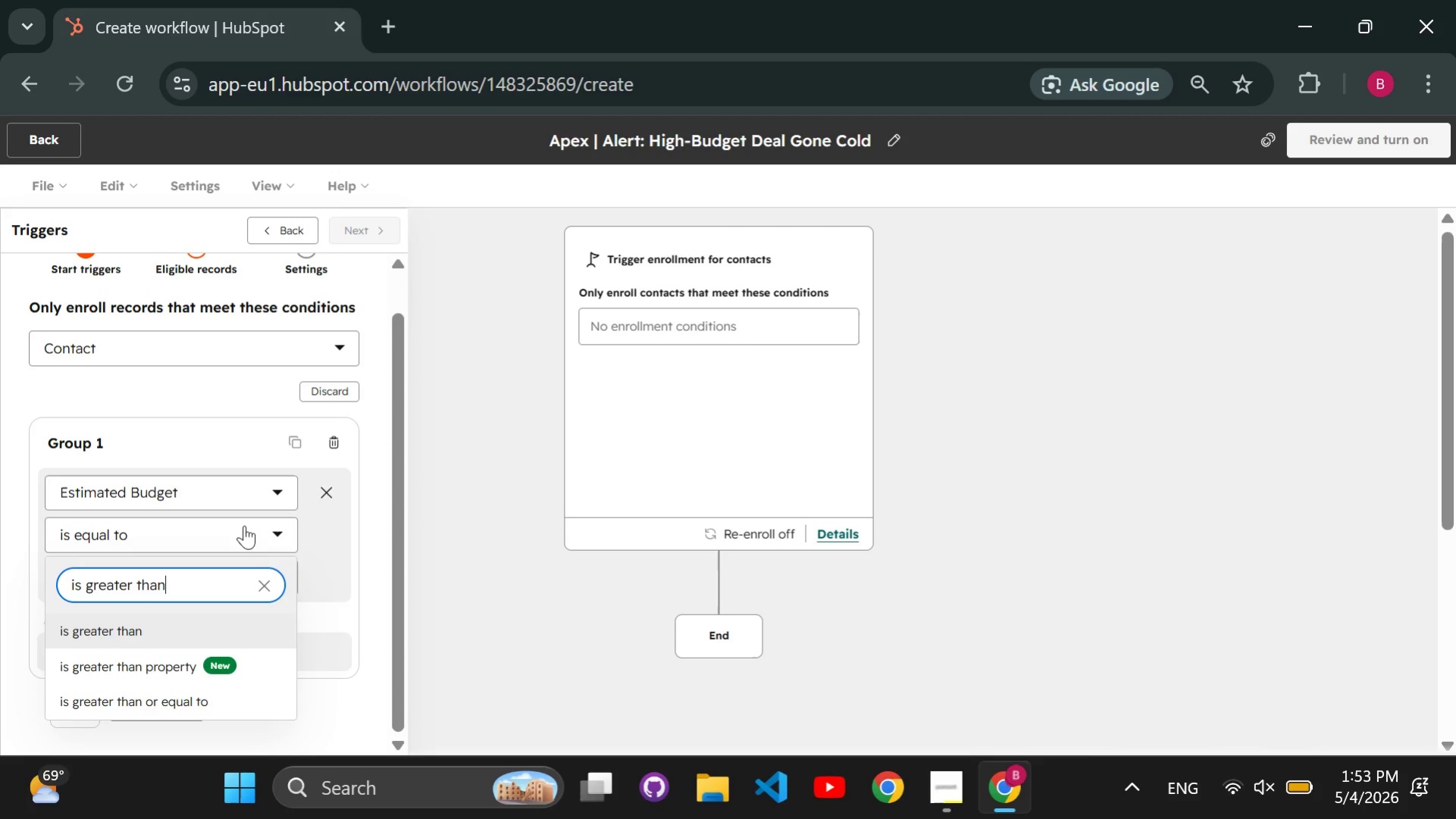 
key(Enter)
 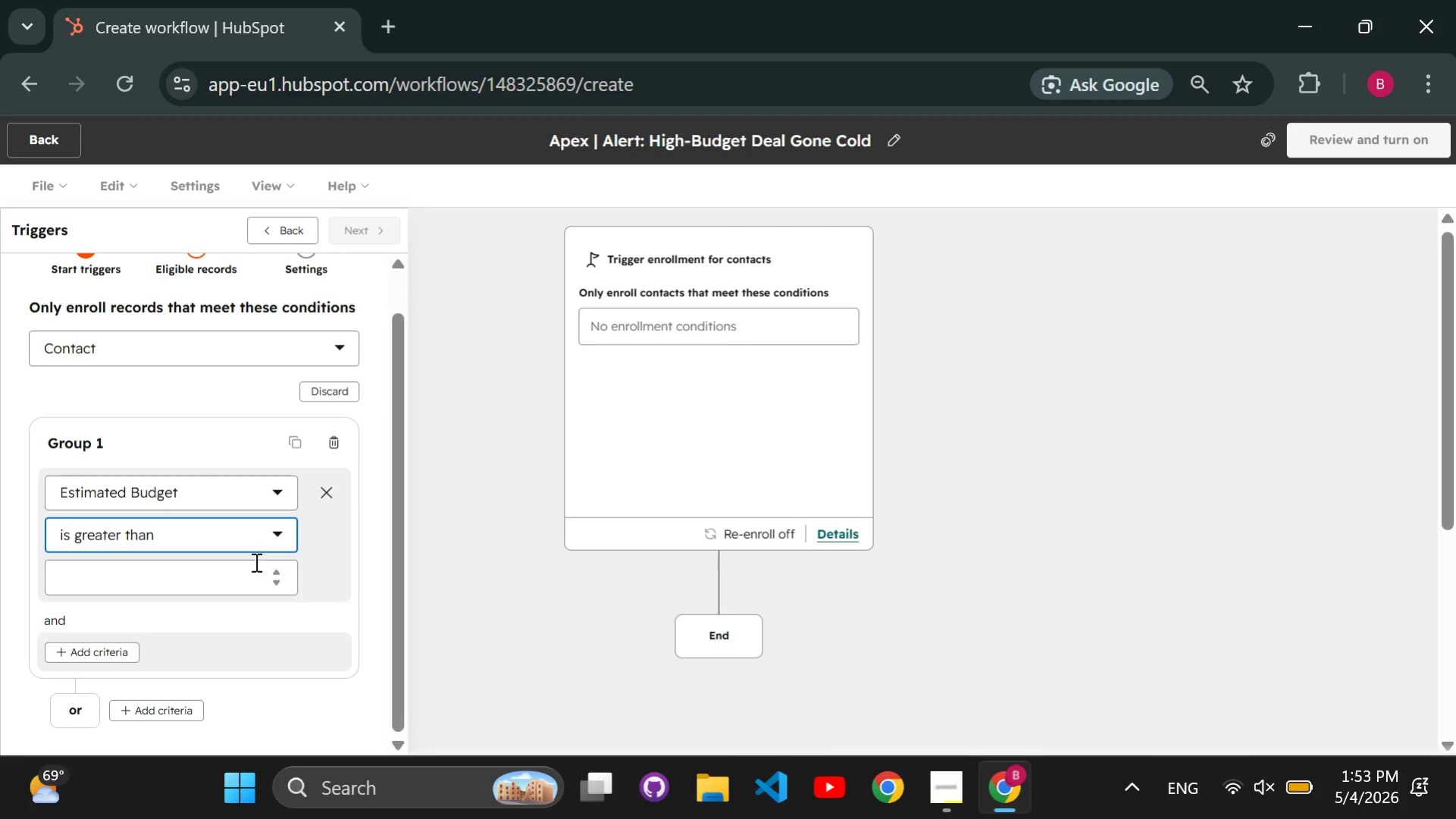 
left_click([245, 572])
 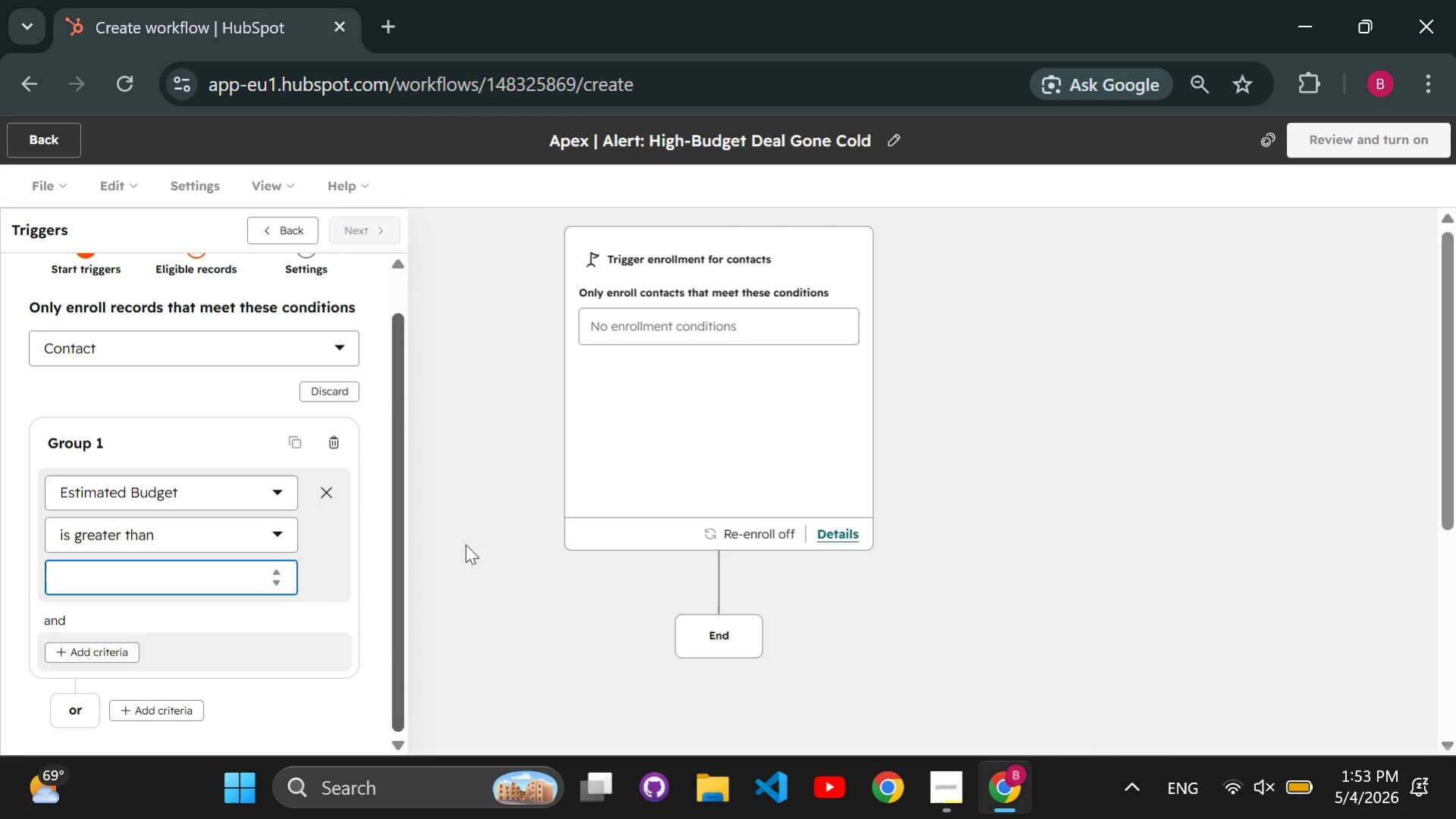 
left_click([252, 536])
 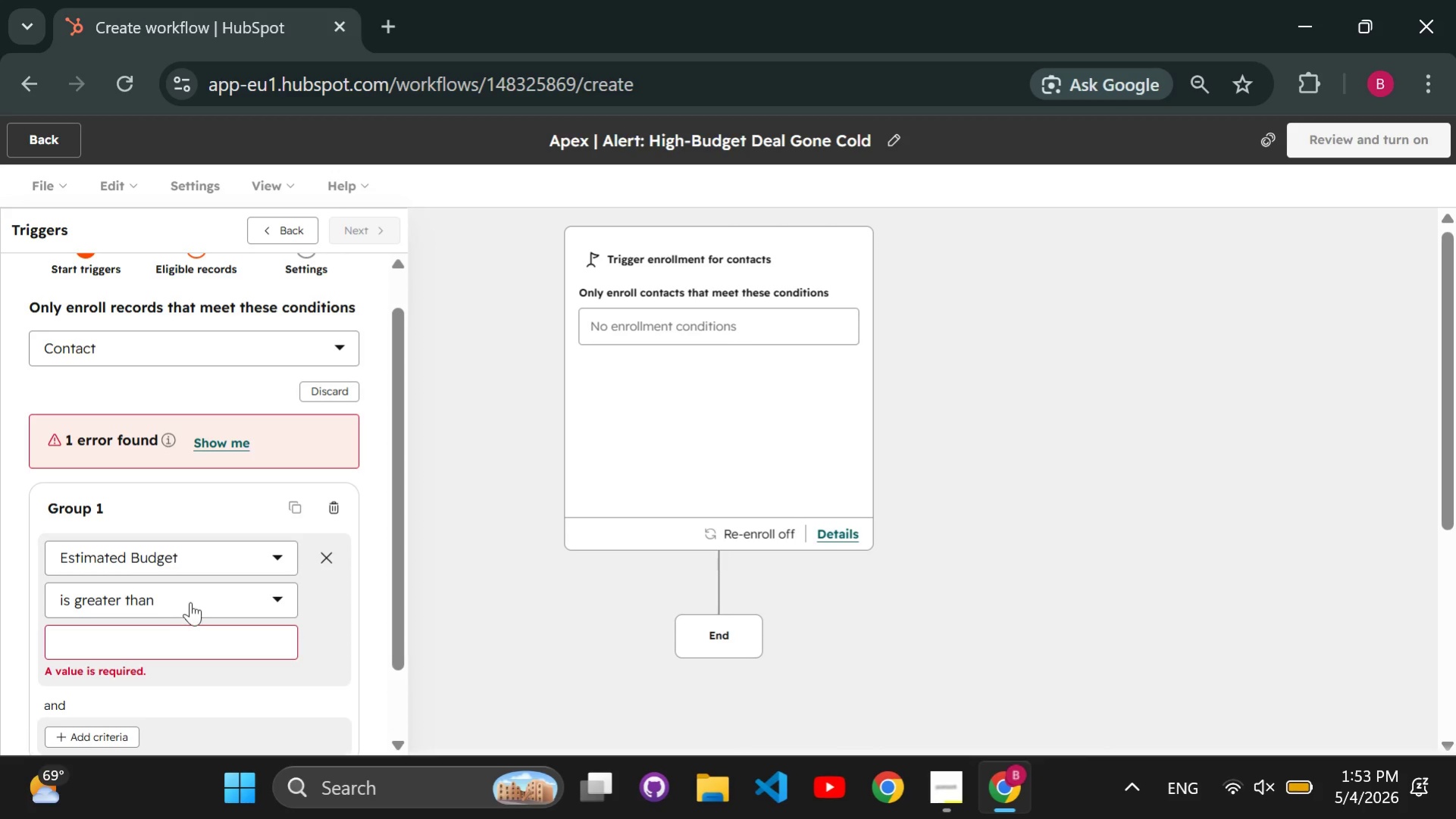 
left_click([186, 601])
 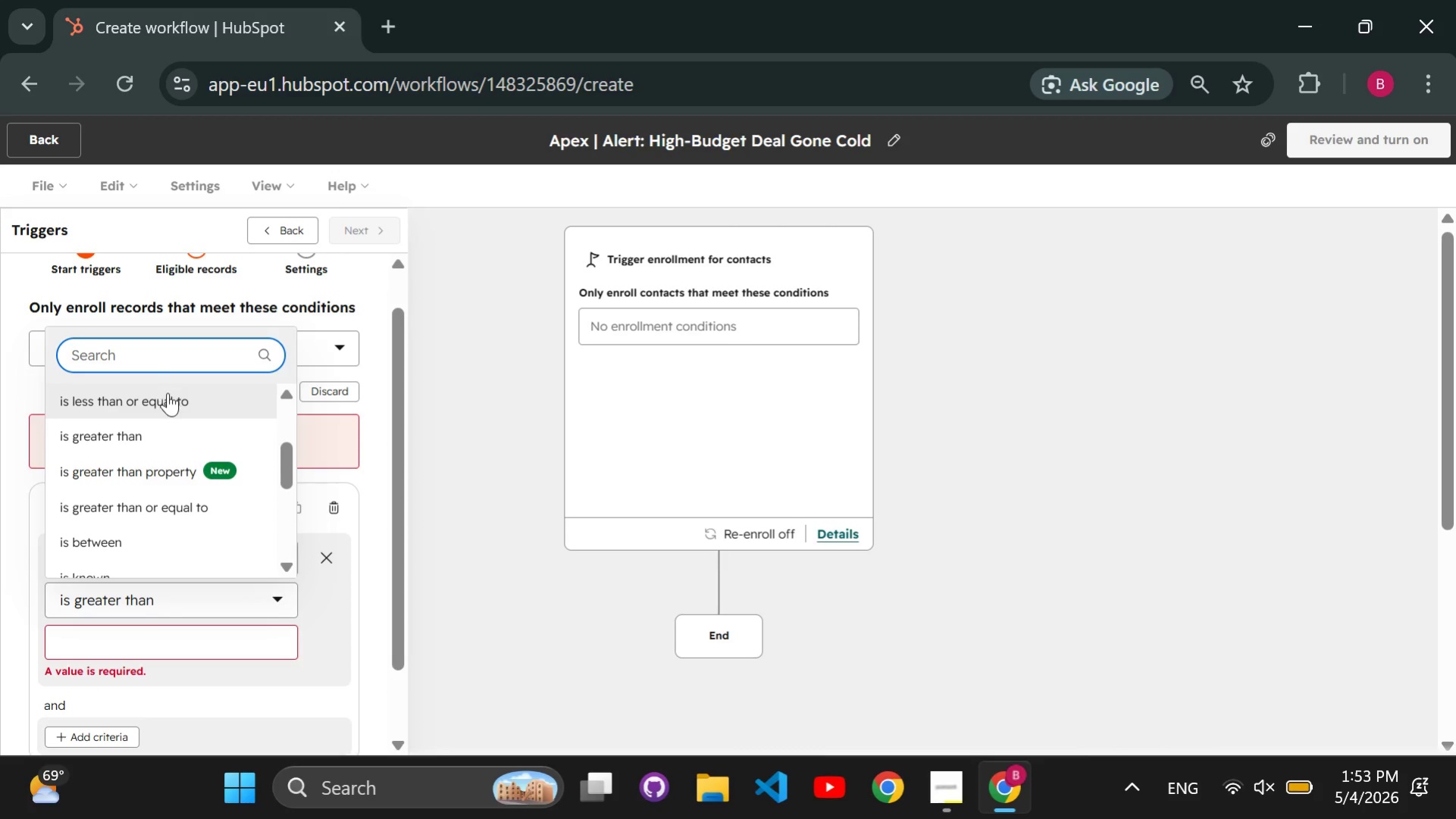 
left_click([168, 392])
 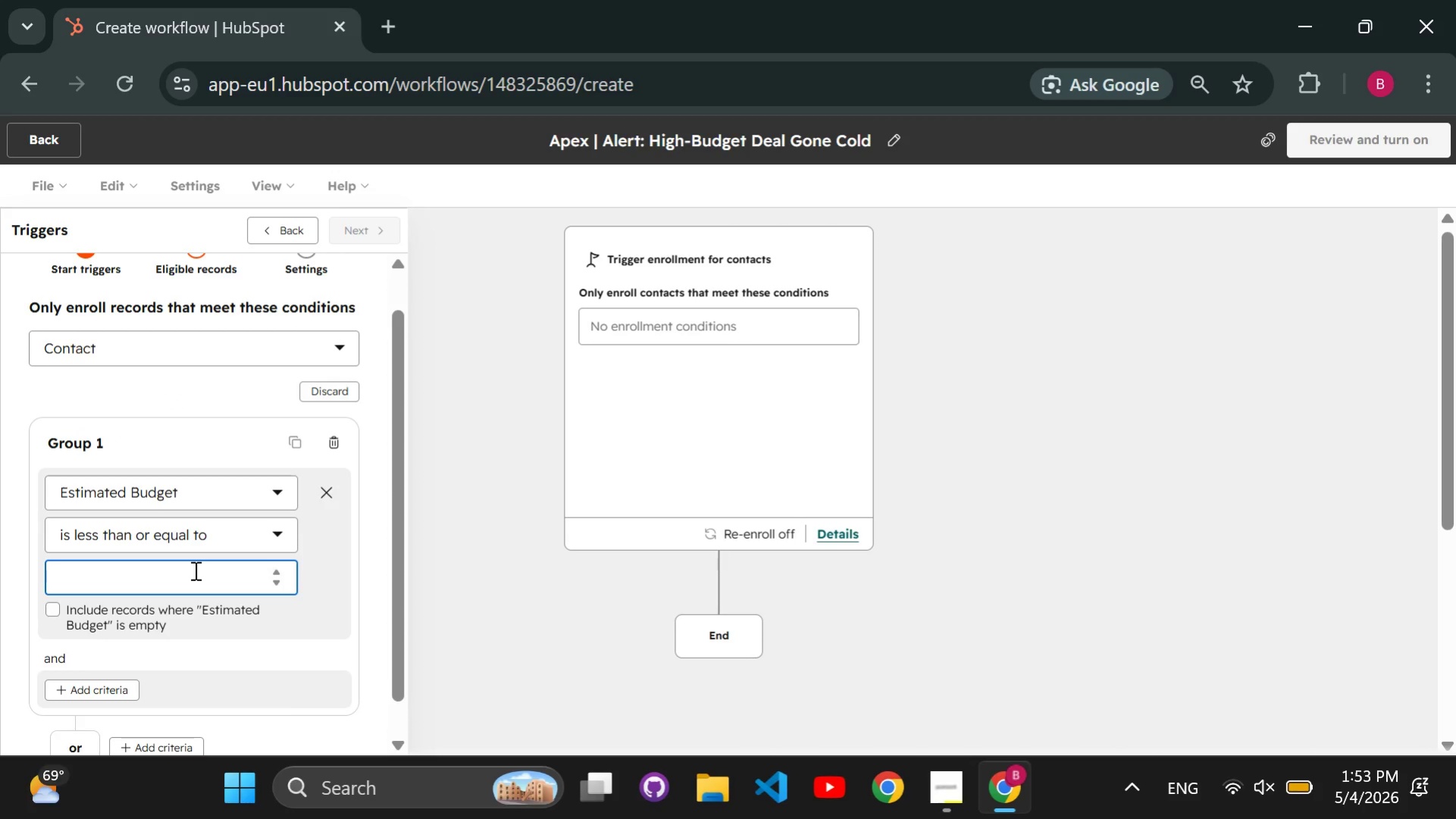 
type(500000)
 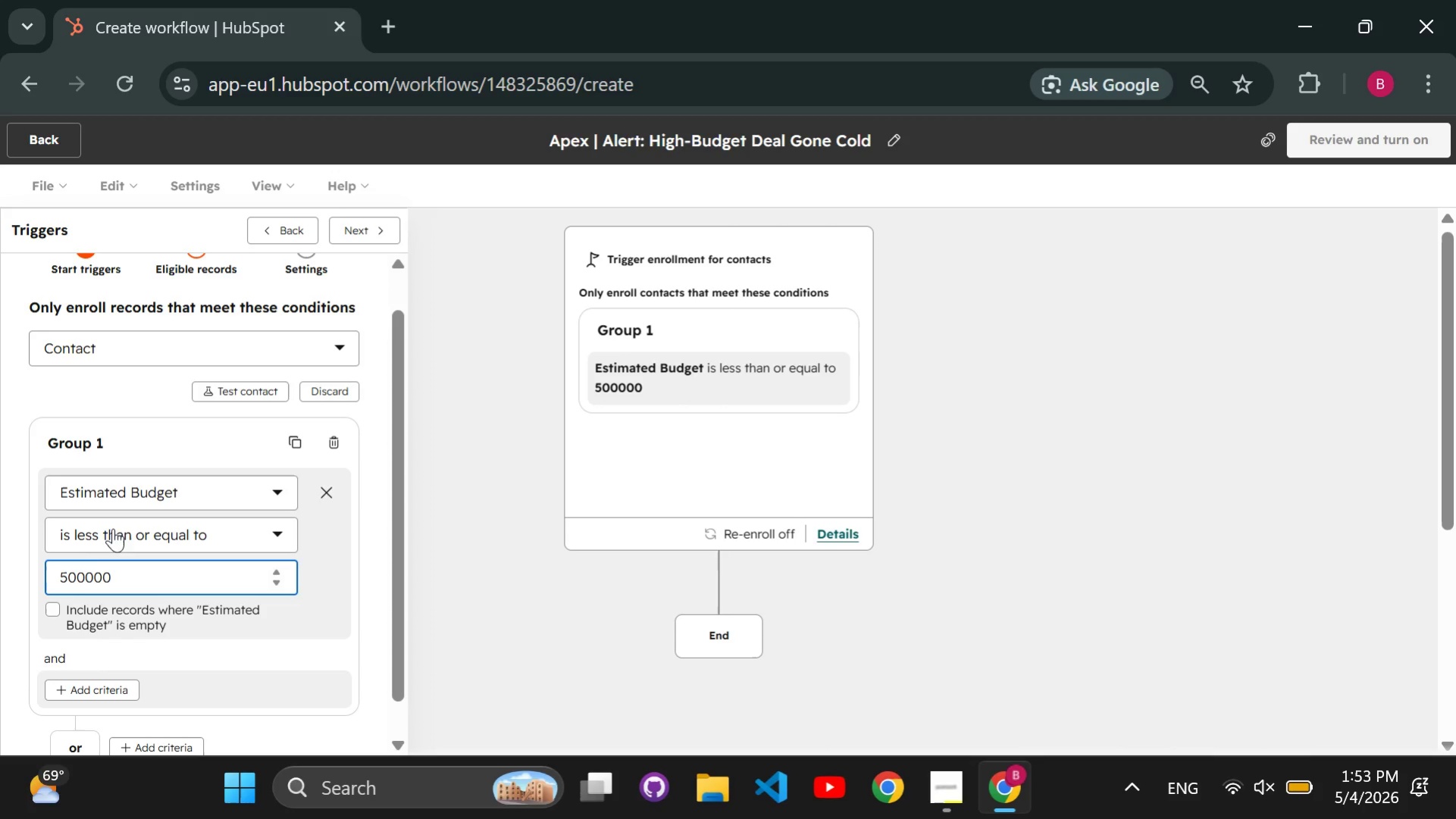 
wait(6.55)
 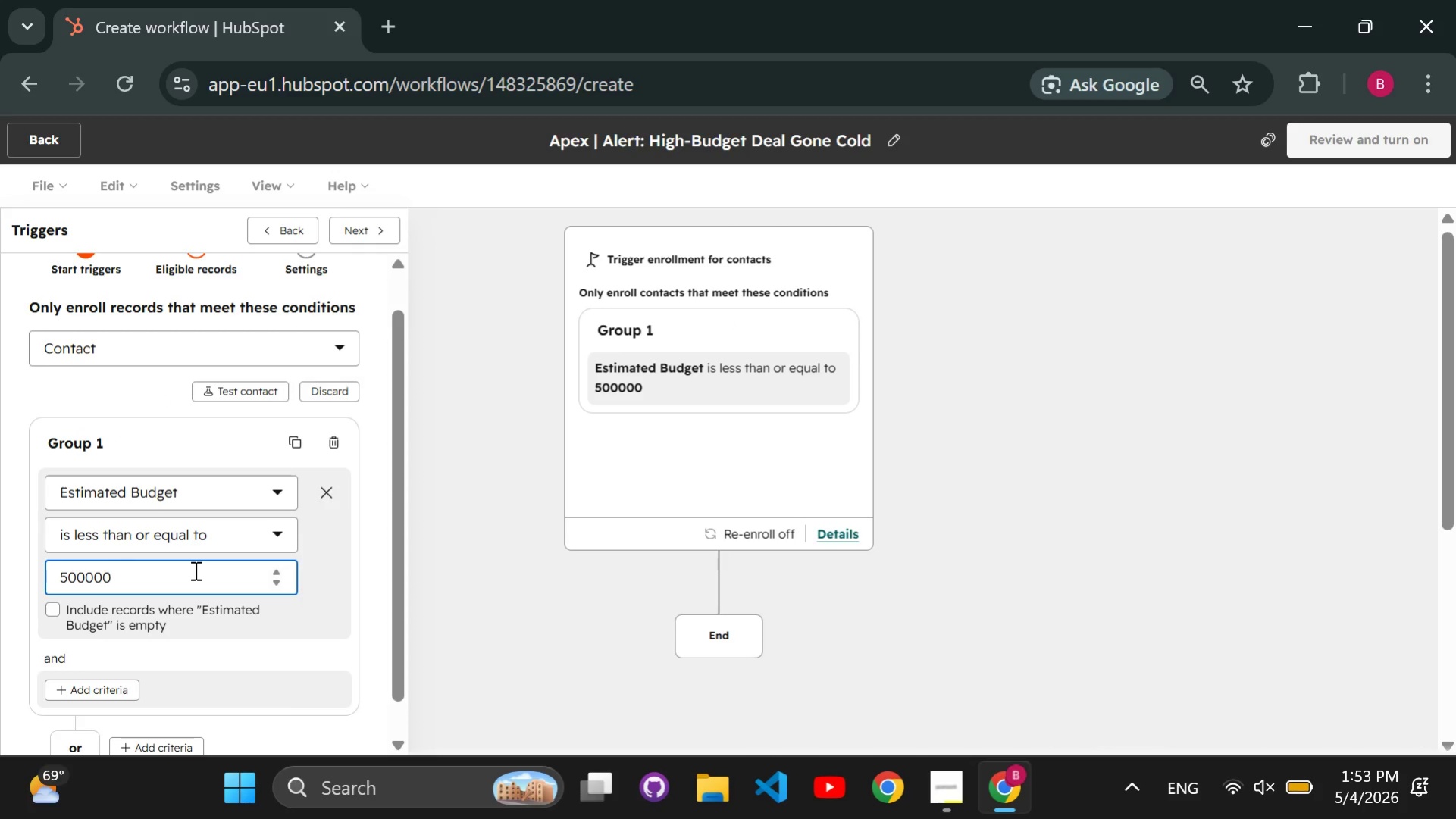 
scroll: coordinate [205, 623], scroll_direction: down, amount: 1.0
 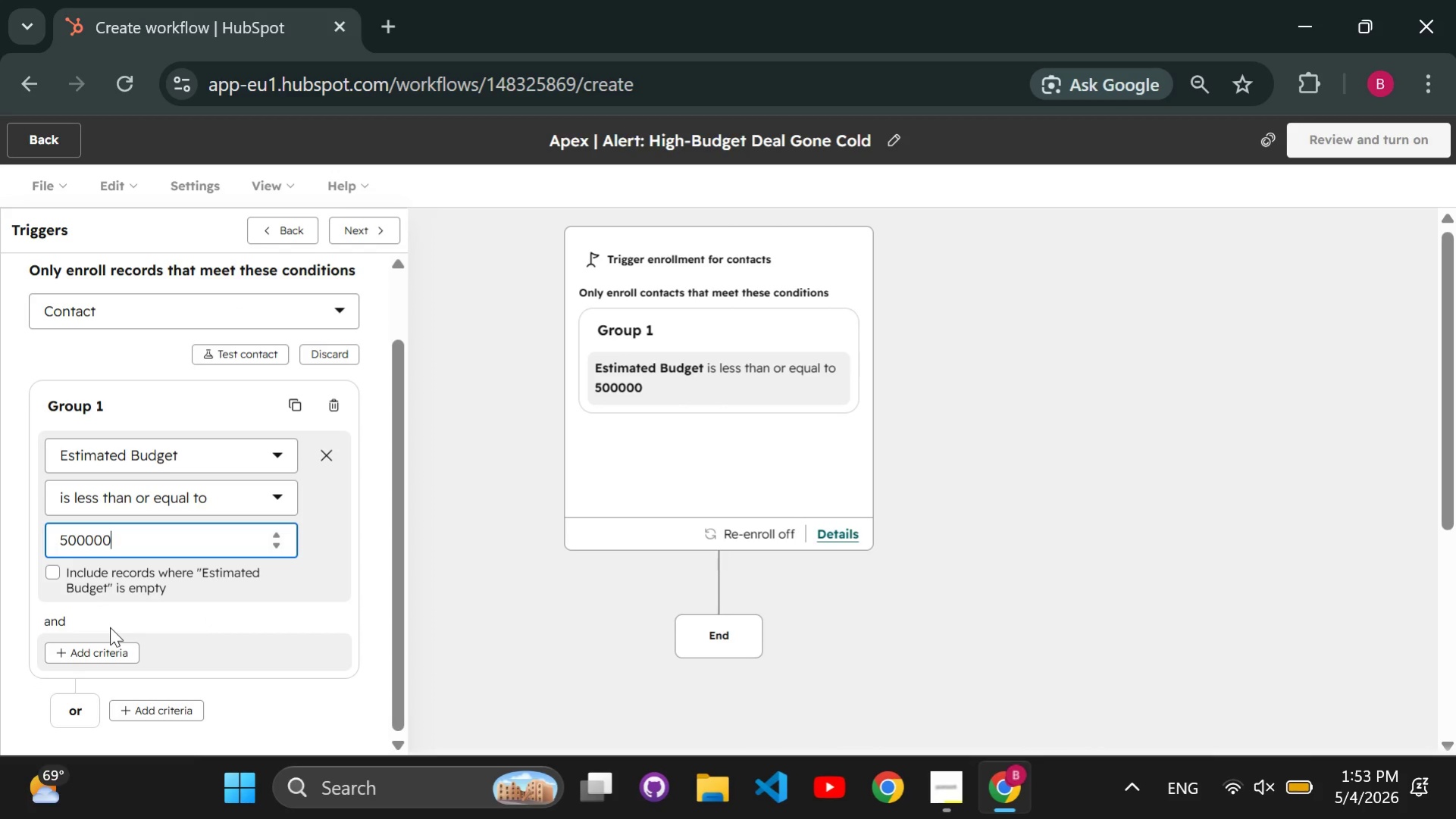 
mouse_move([100, 625])
 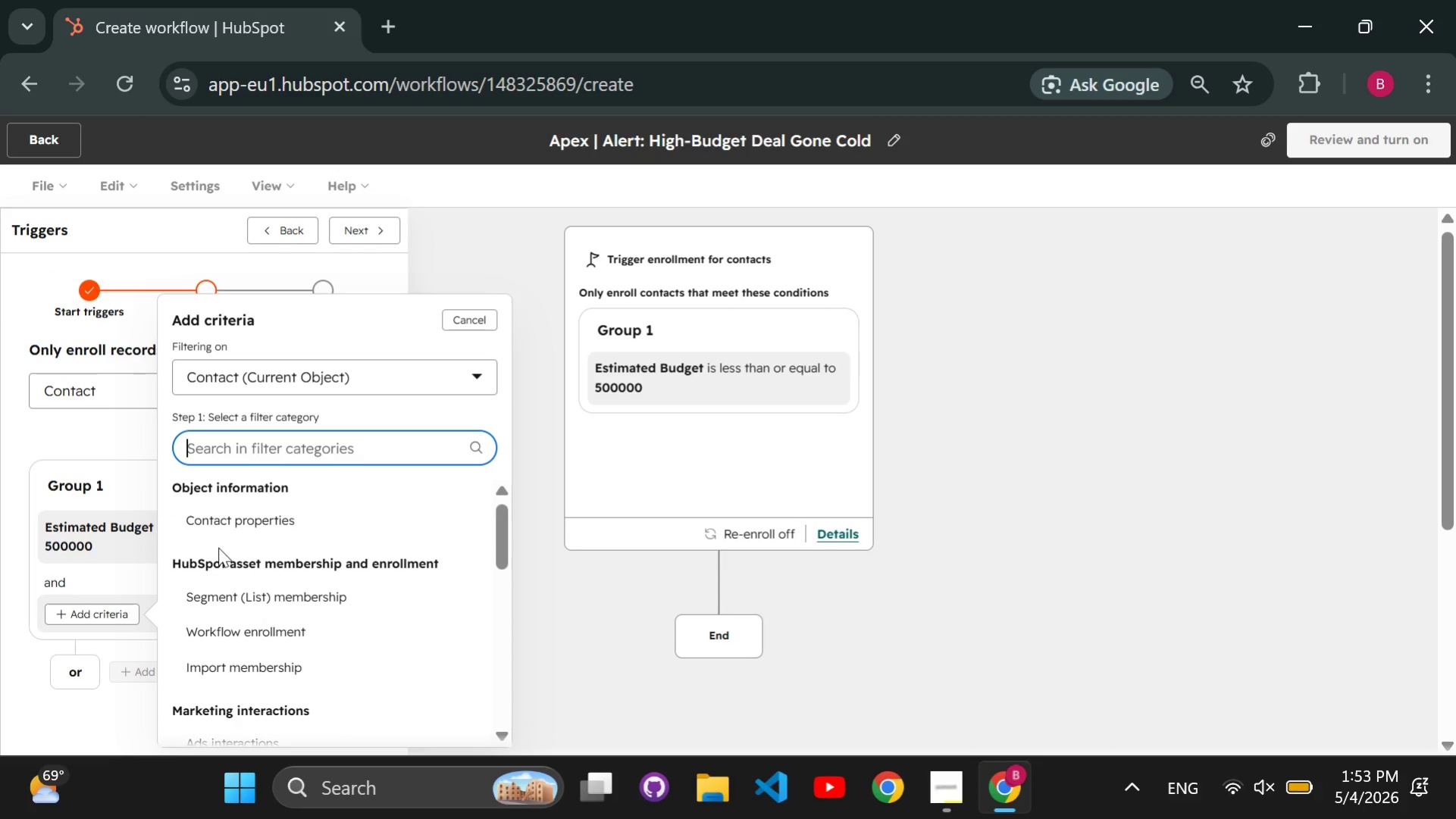 
wait(6.23)
 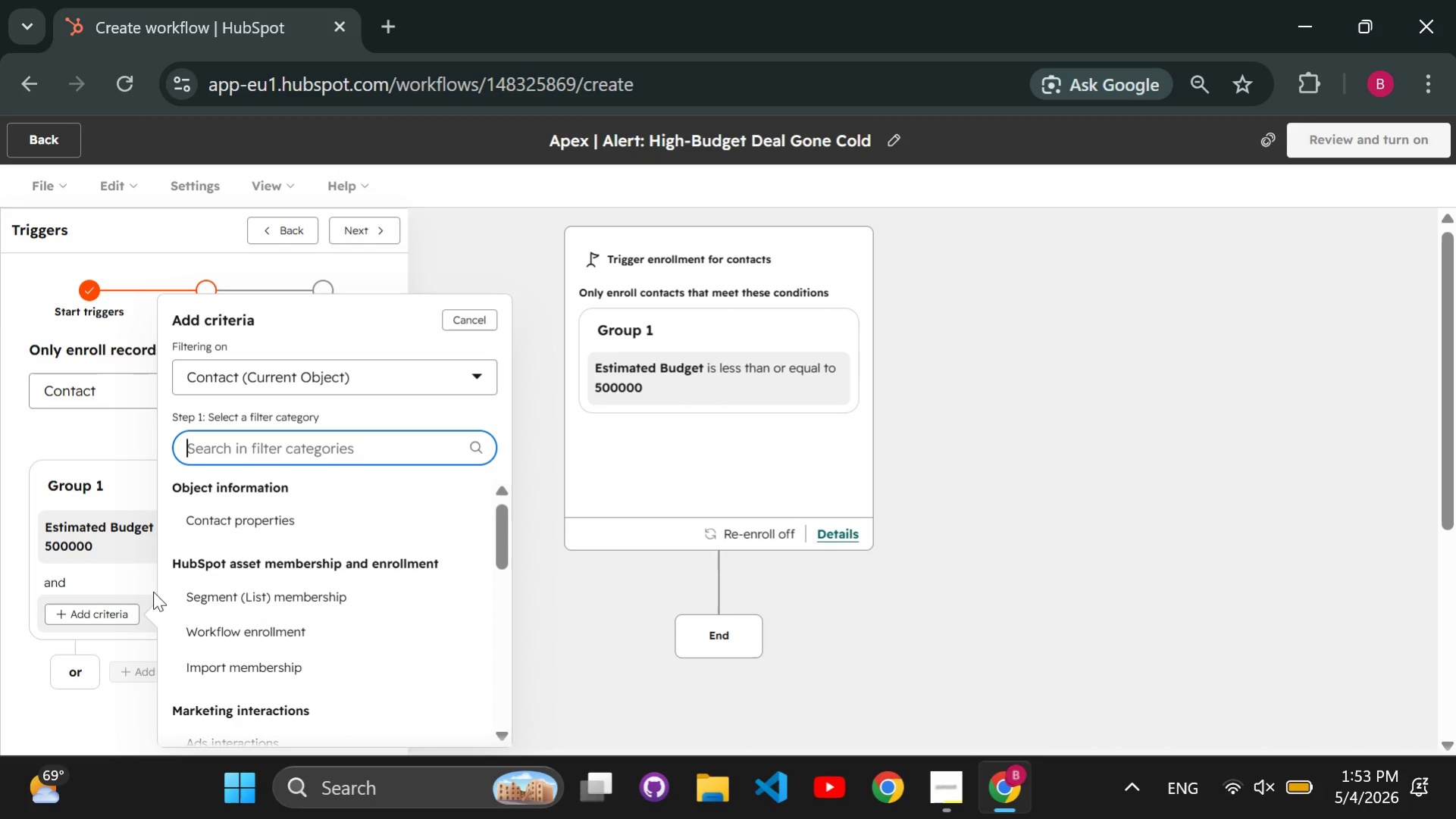 
left_click([255, 530])
 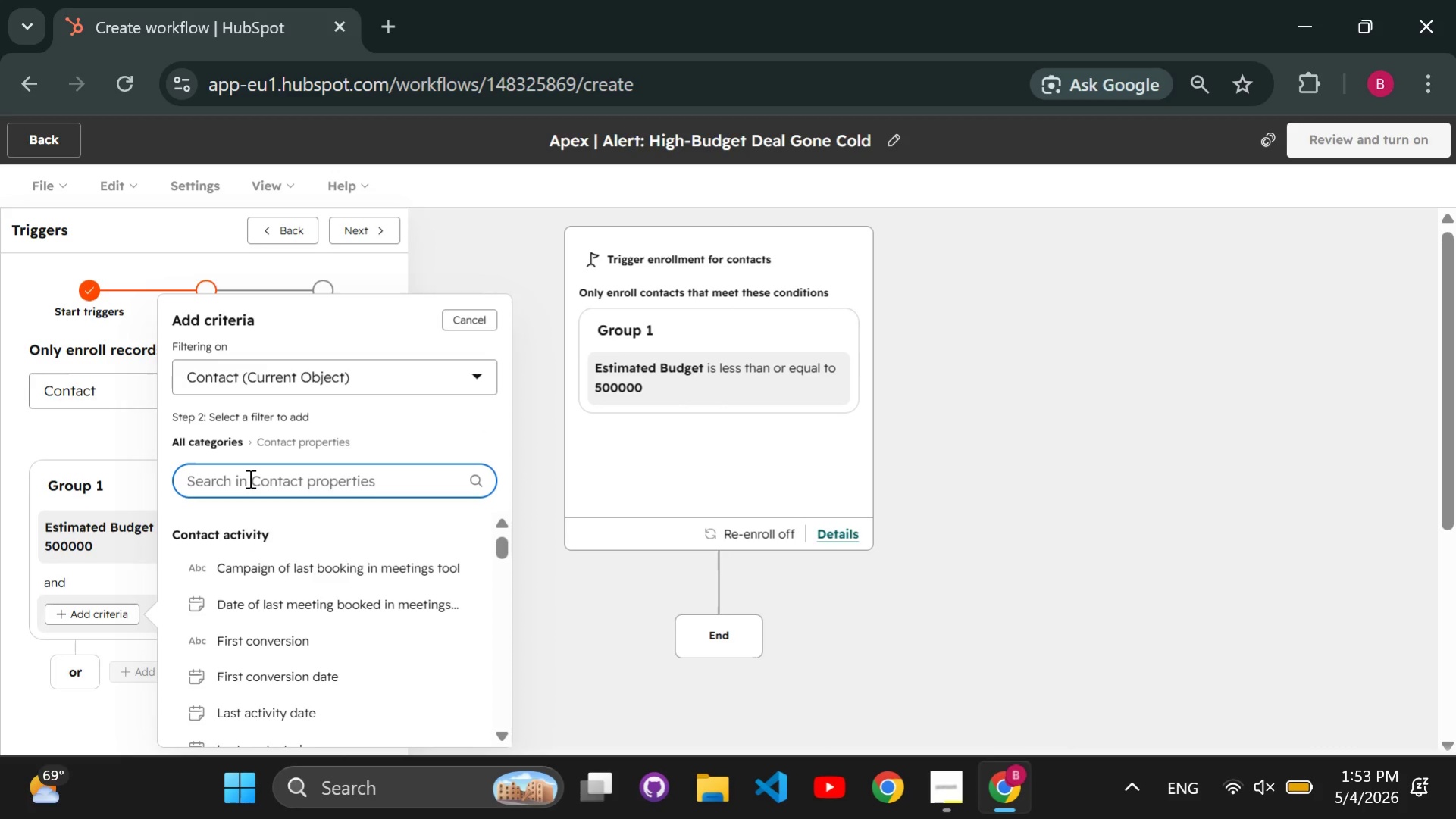 
left_click([249, 478])
 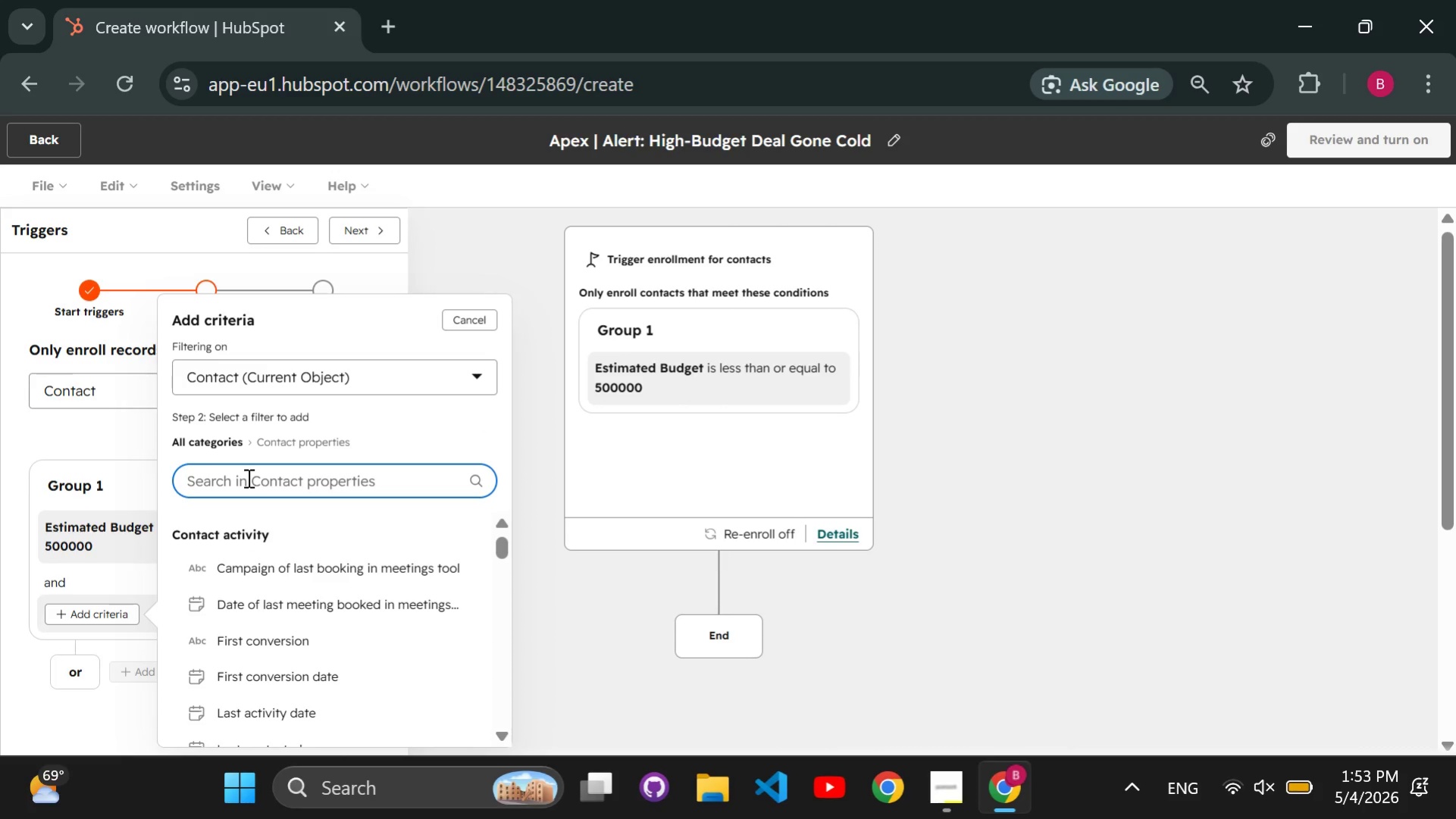 
type(last contacted)
 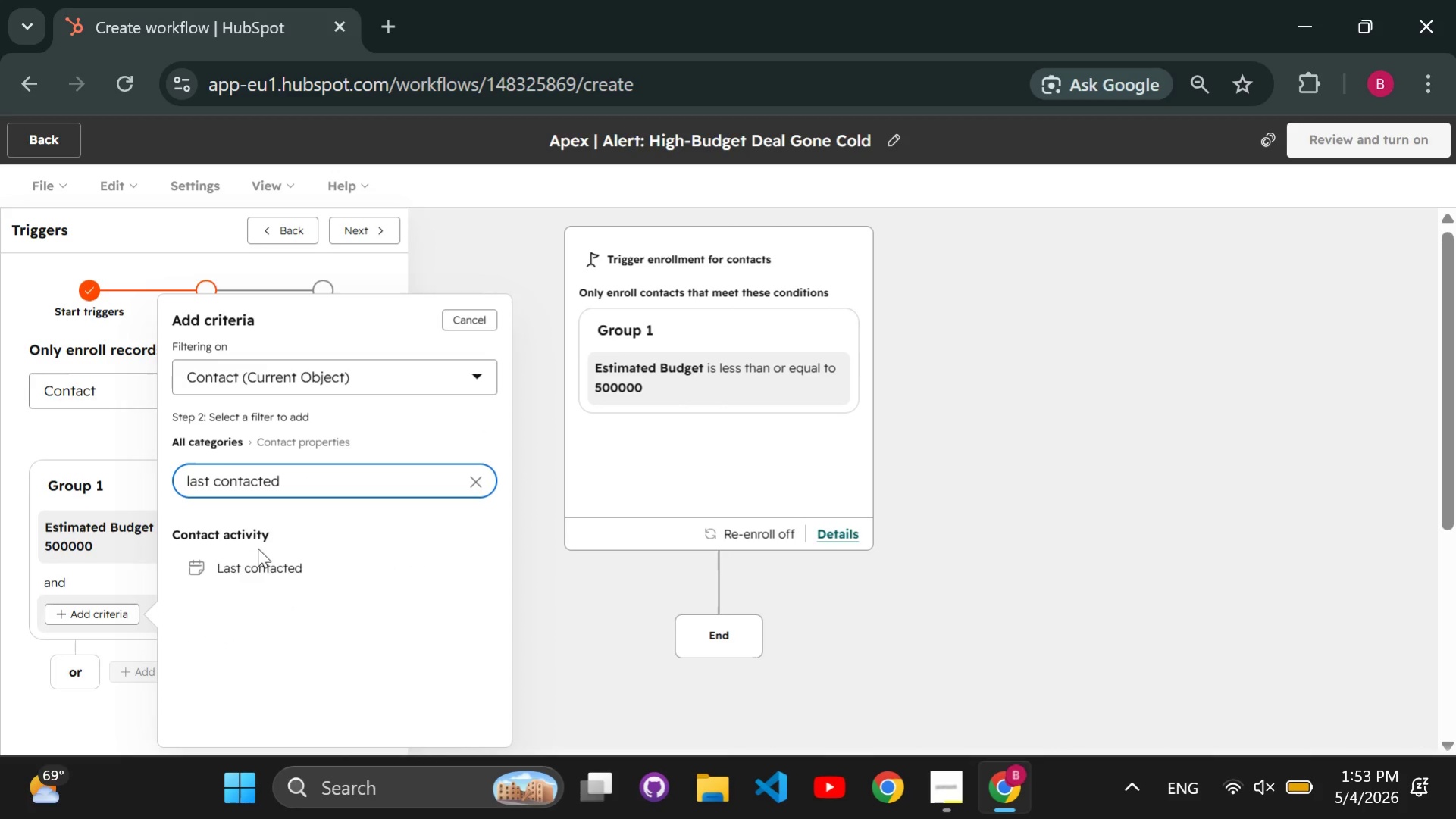 
left_click([258, 557])
 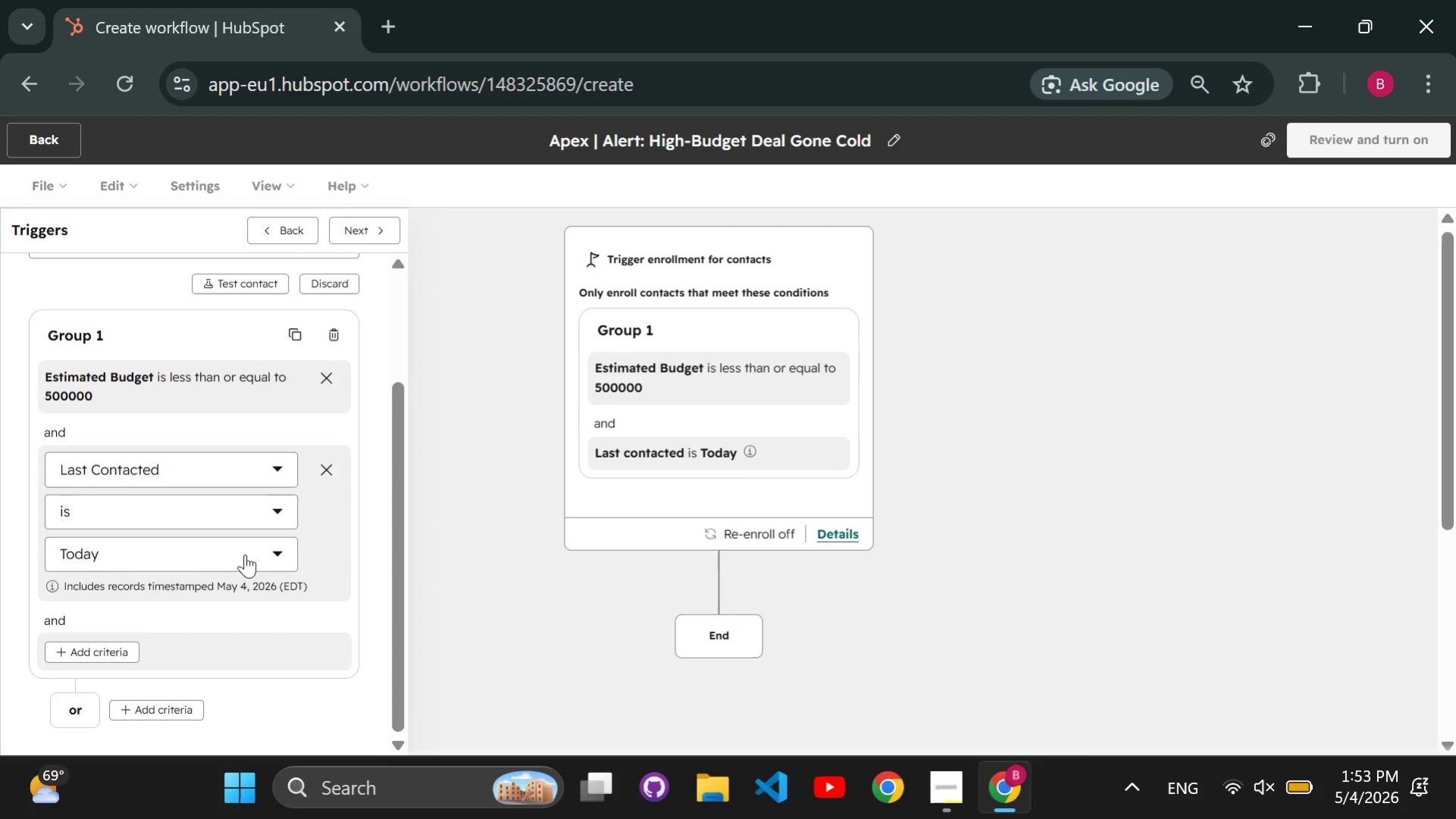 
left_click([199, 512])
 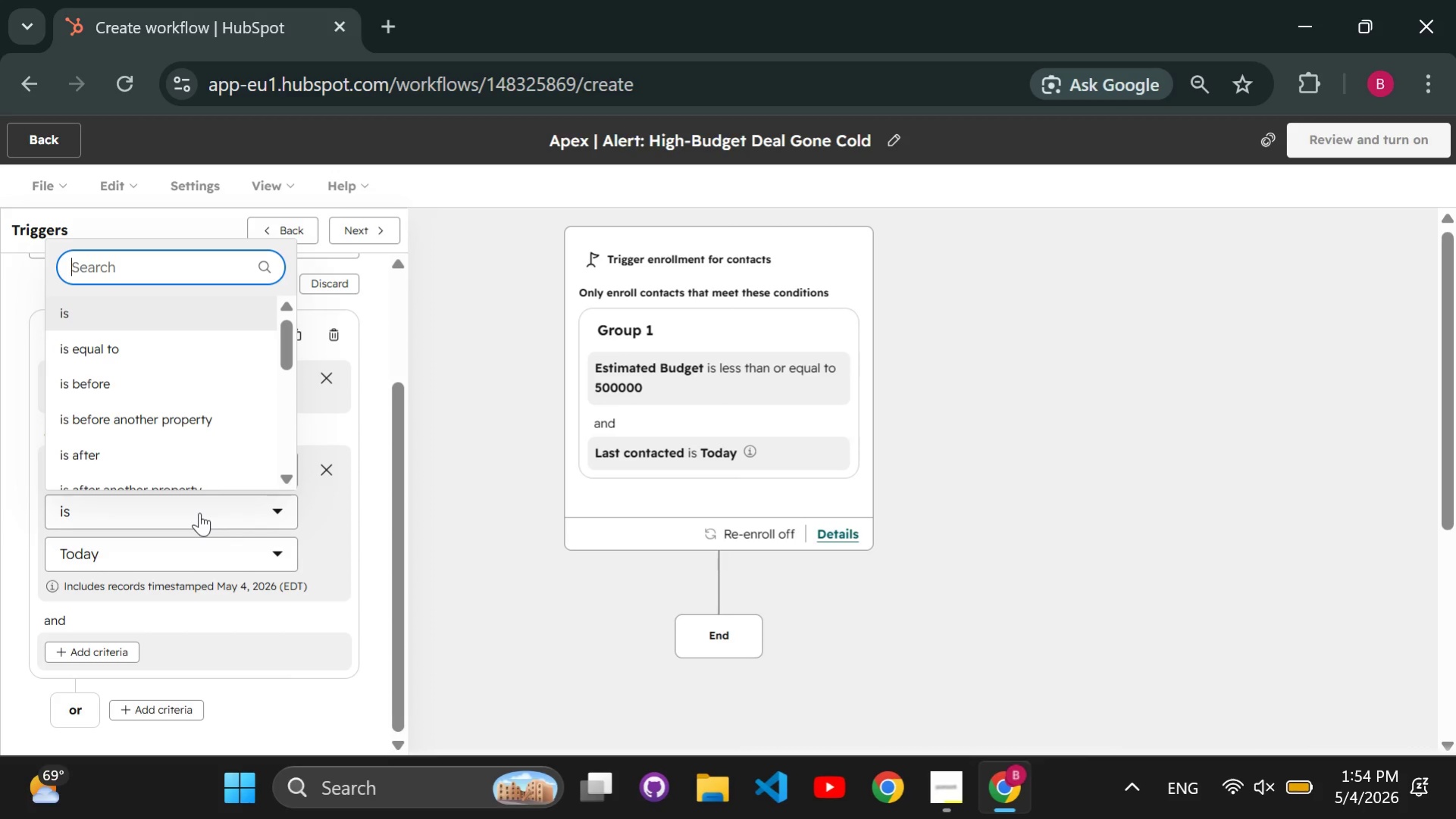 
type(is more)
 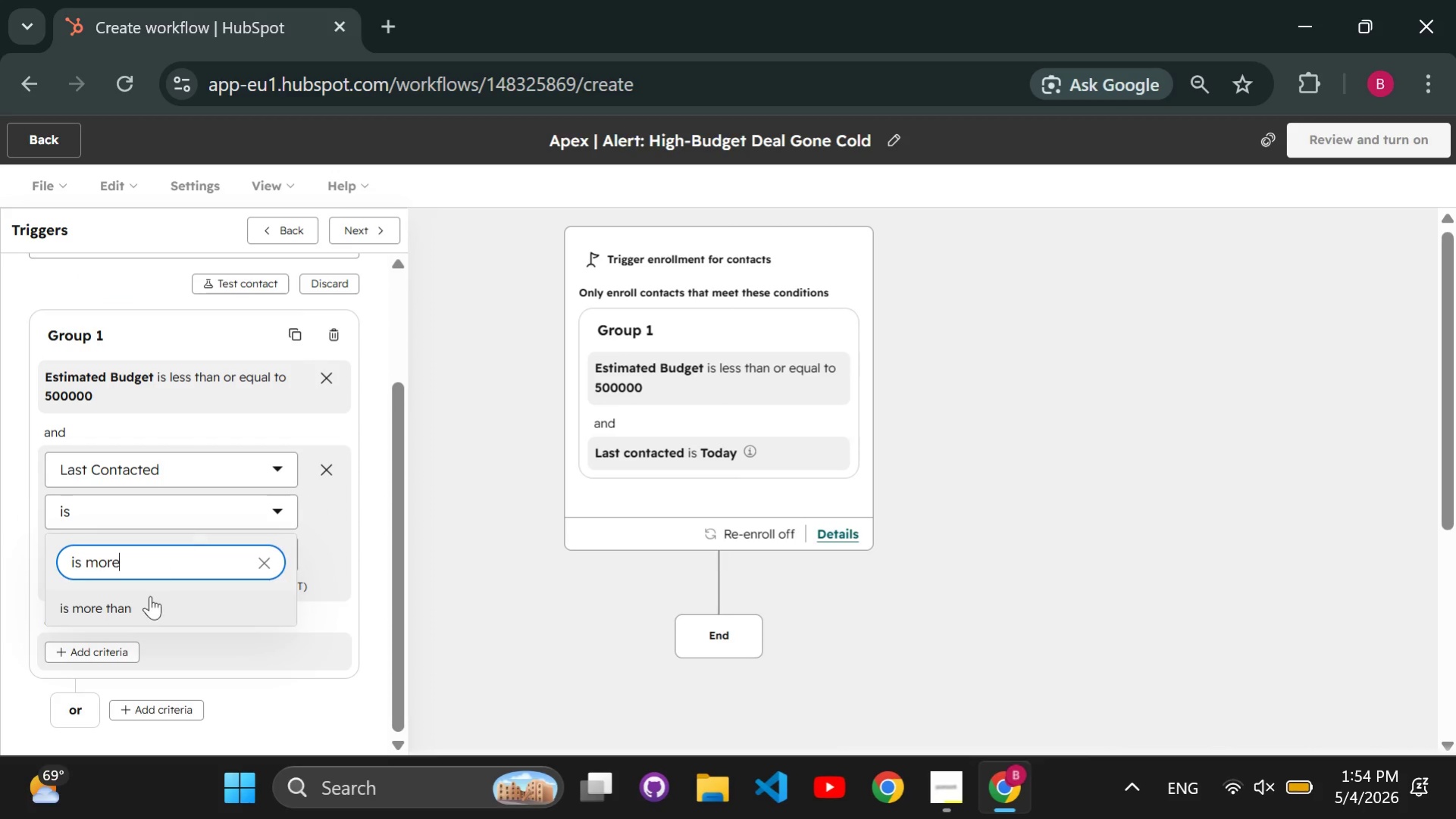 
left_click([149, 599])
 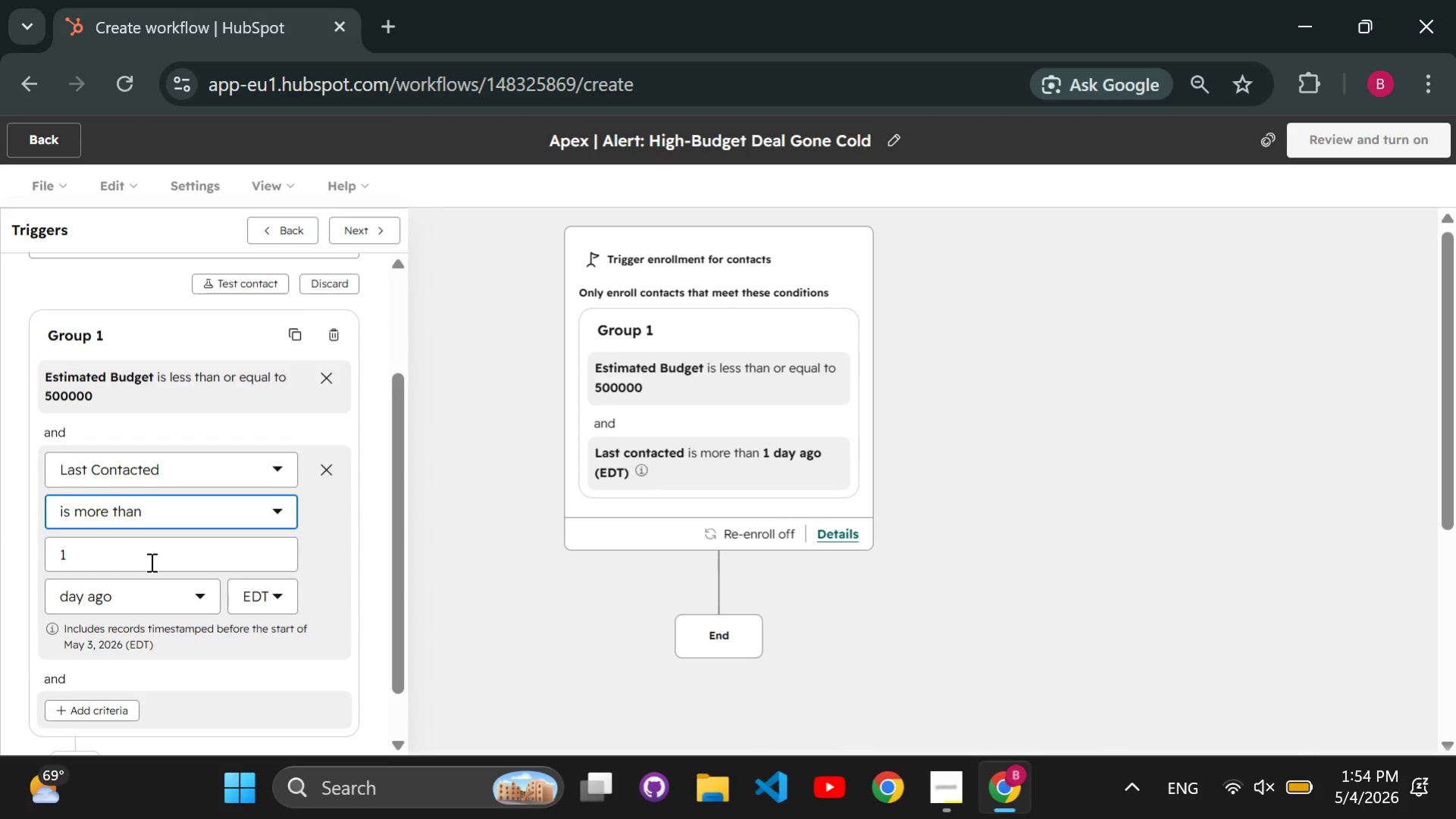 
left_click([150, 561])
 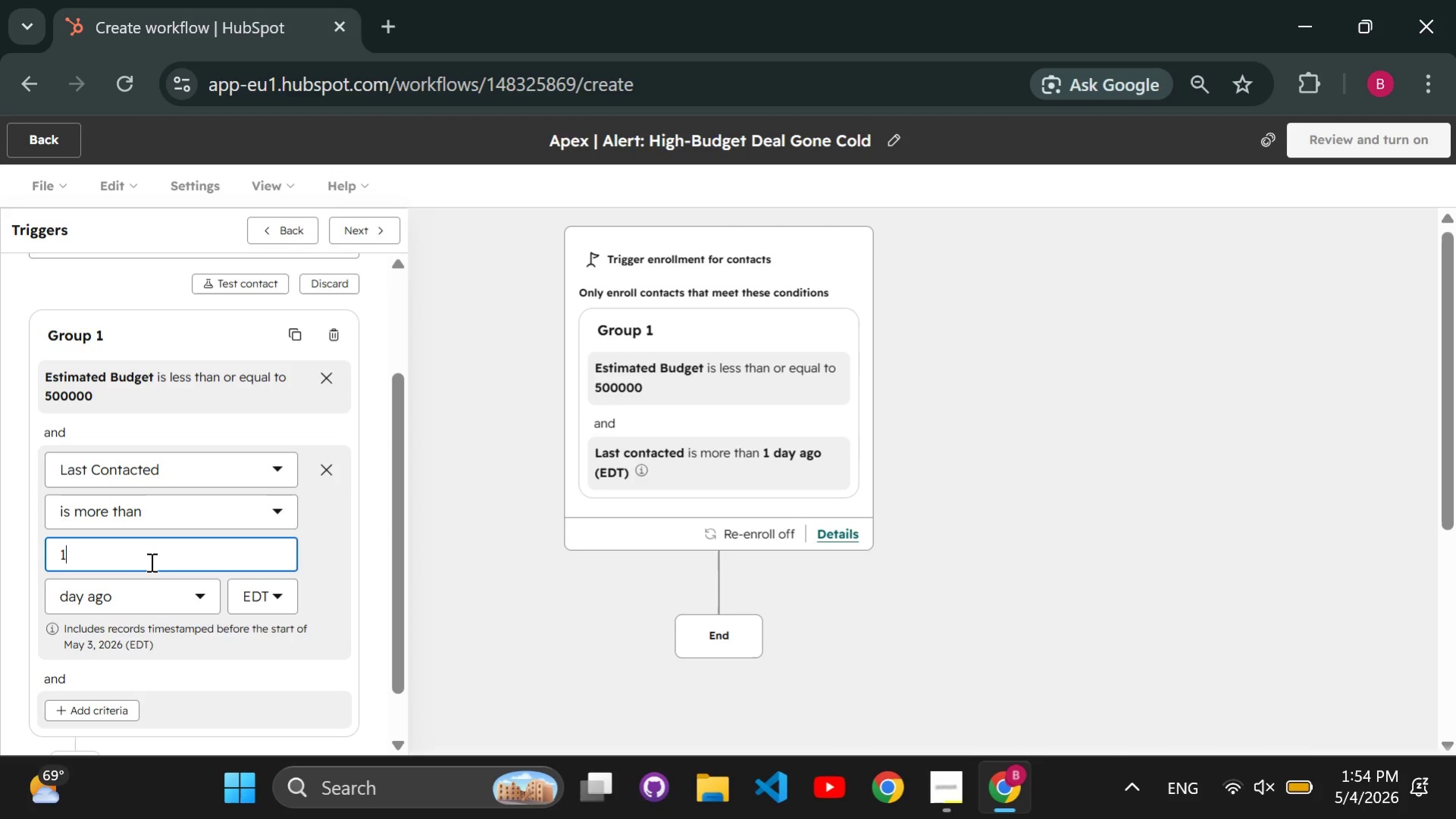 
key(Backspace)
type(14)
 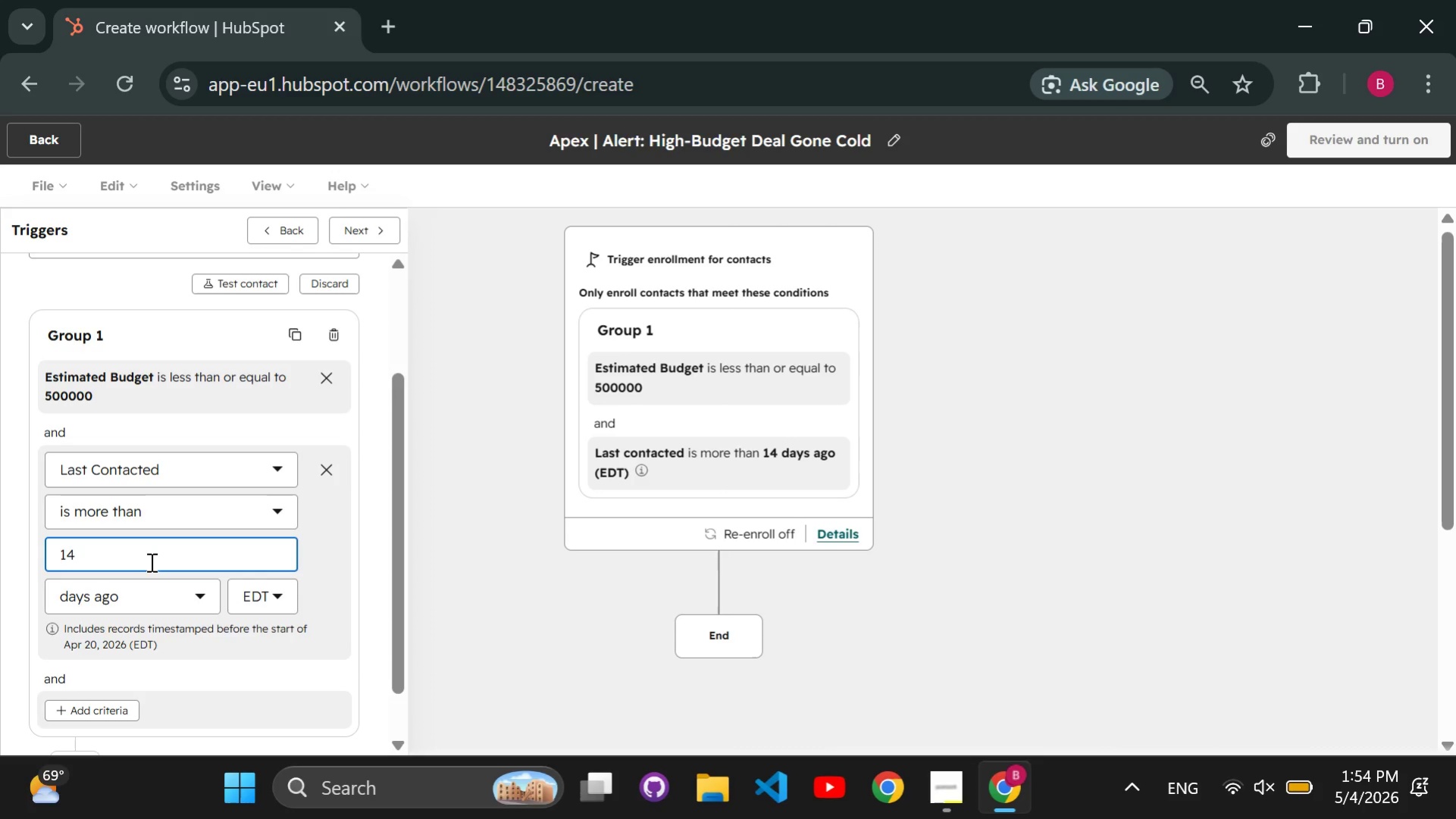 
scroll: coordinate [150, 561], scroll_direction: down, amount: 1.0
 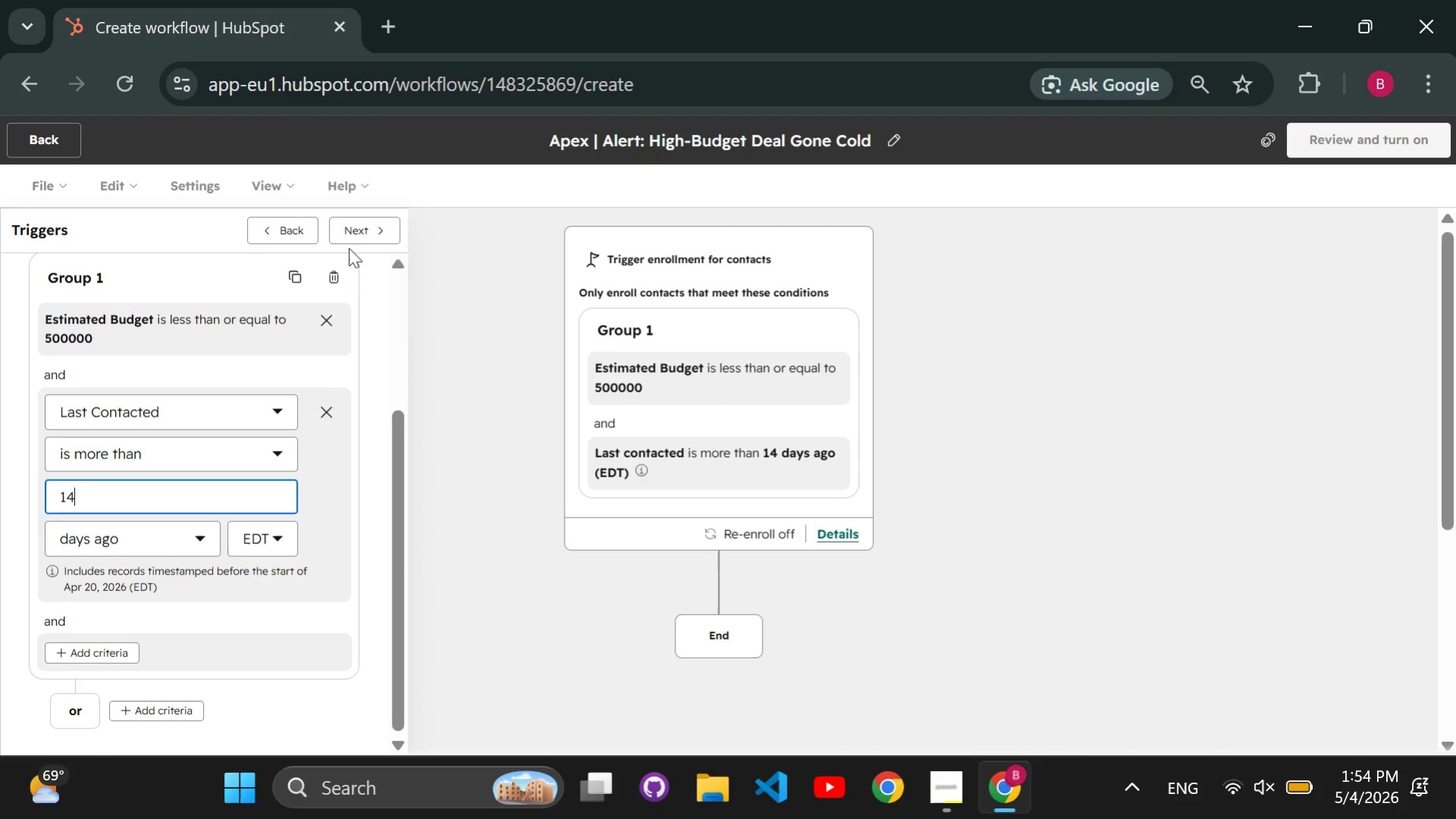 
left_click([355, 237])
 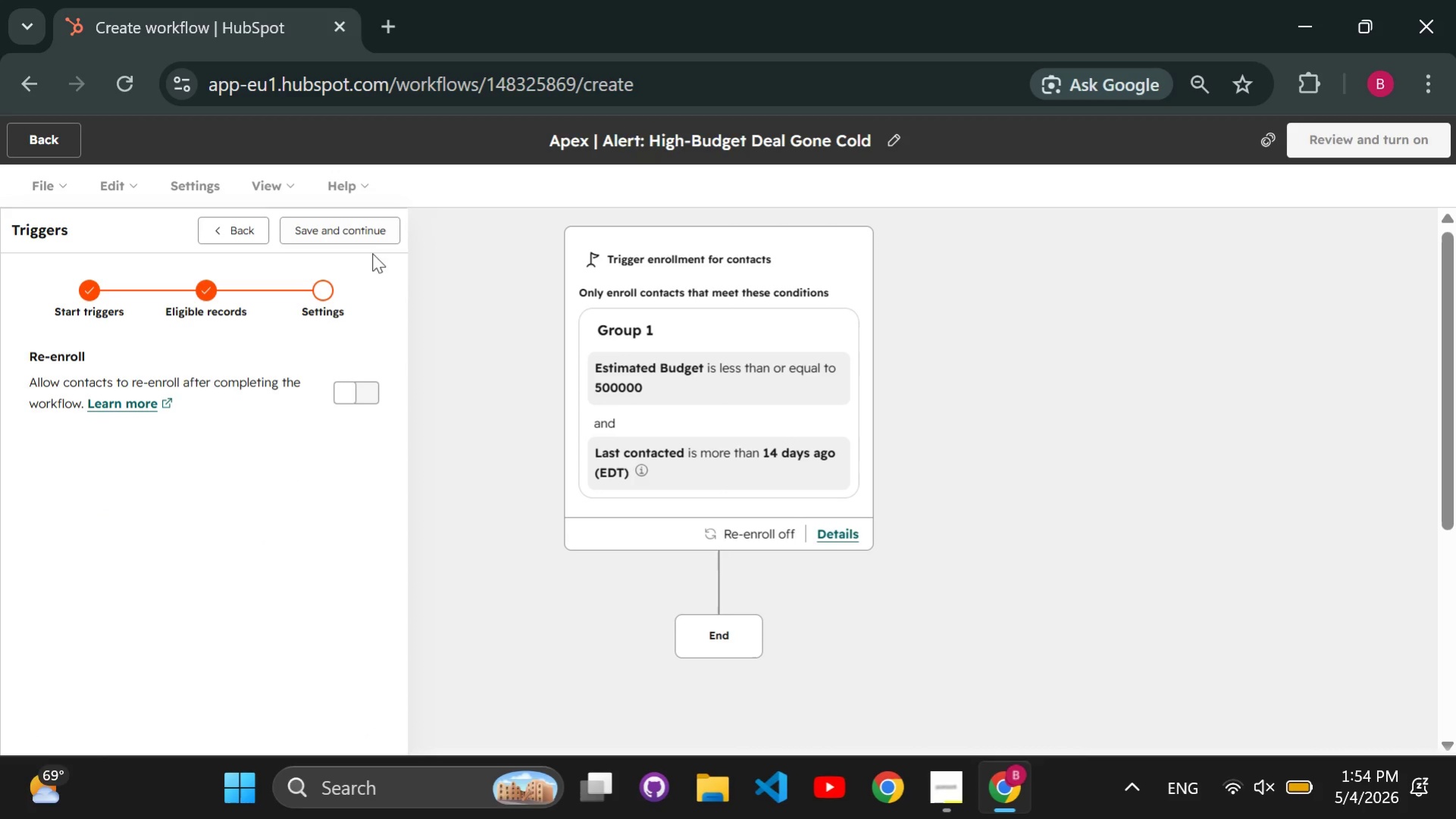 
left_click([345, 224])
 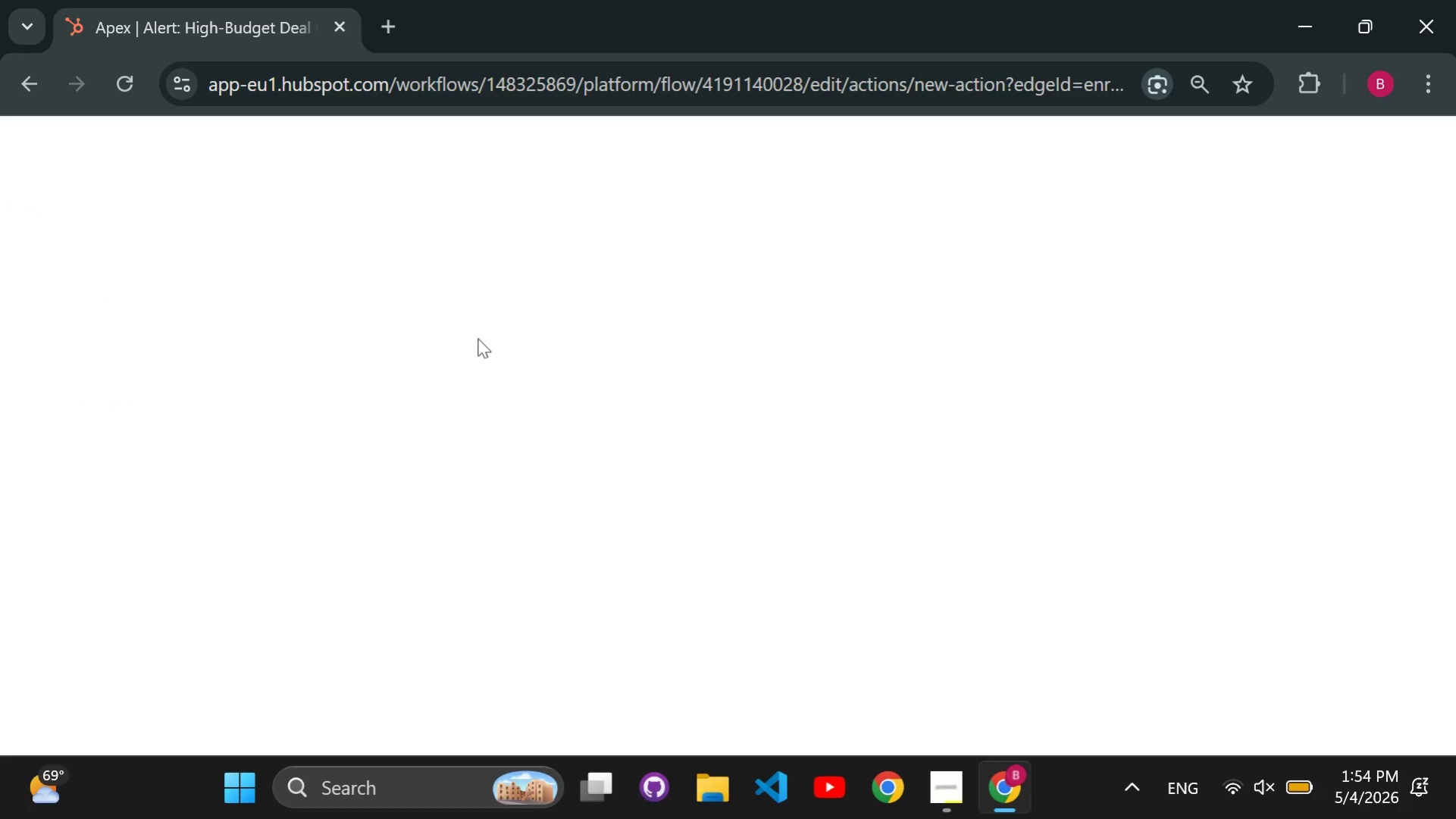 
scroll: coordinate [494, 368], scroll_direction: down, amount: 2.0
 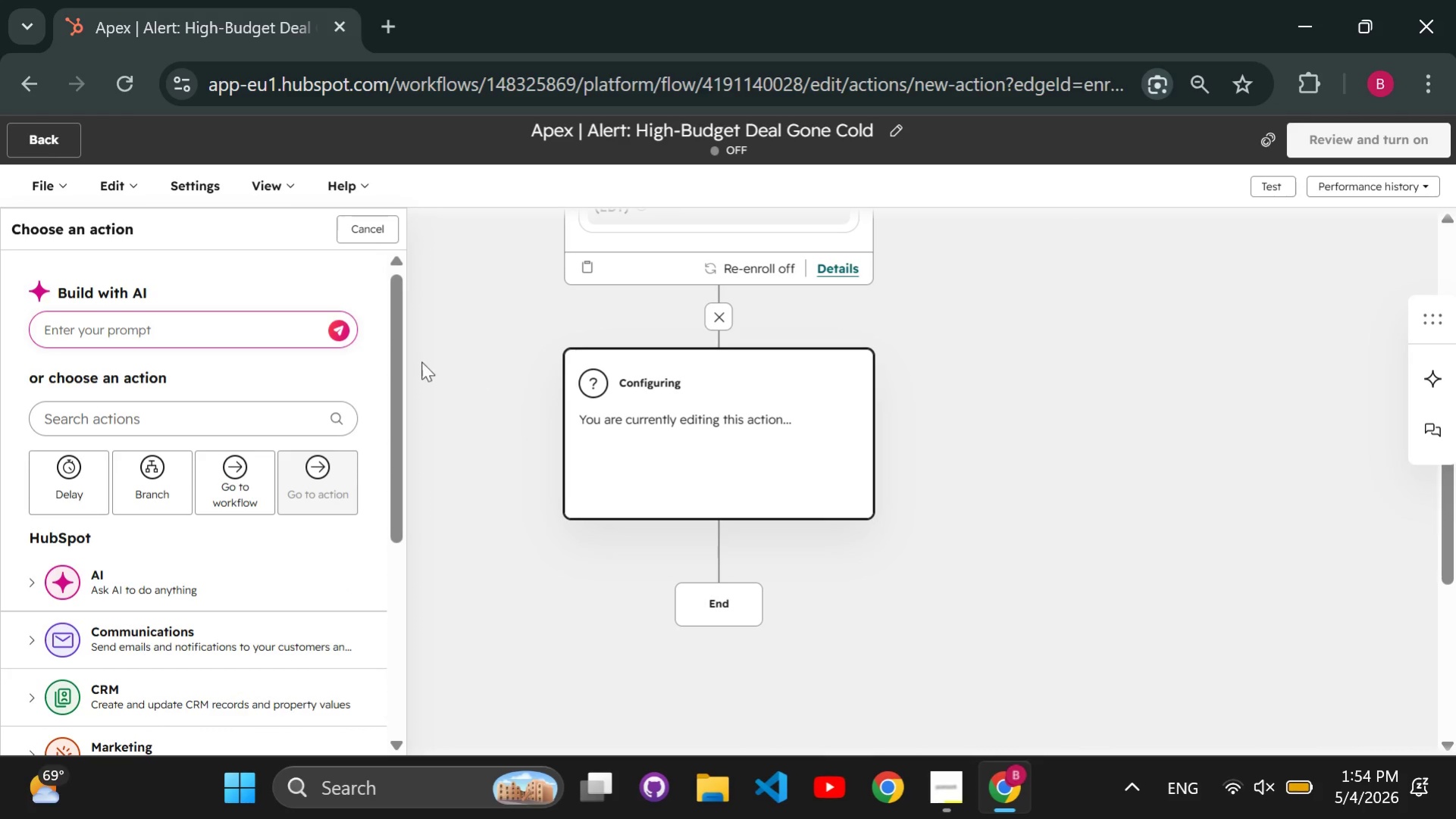 
left_click([179, 633])
 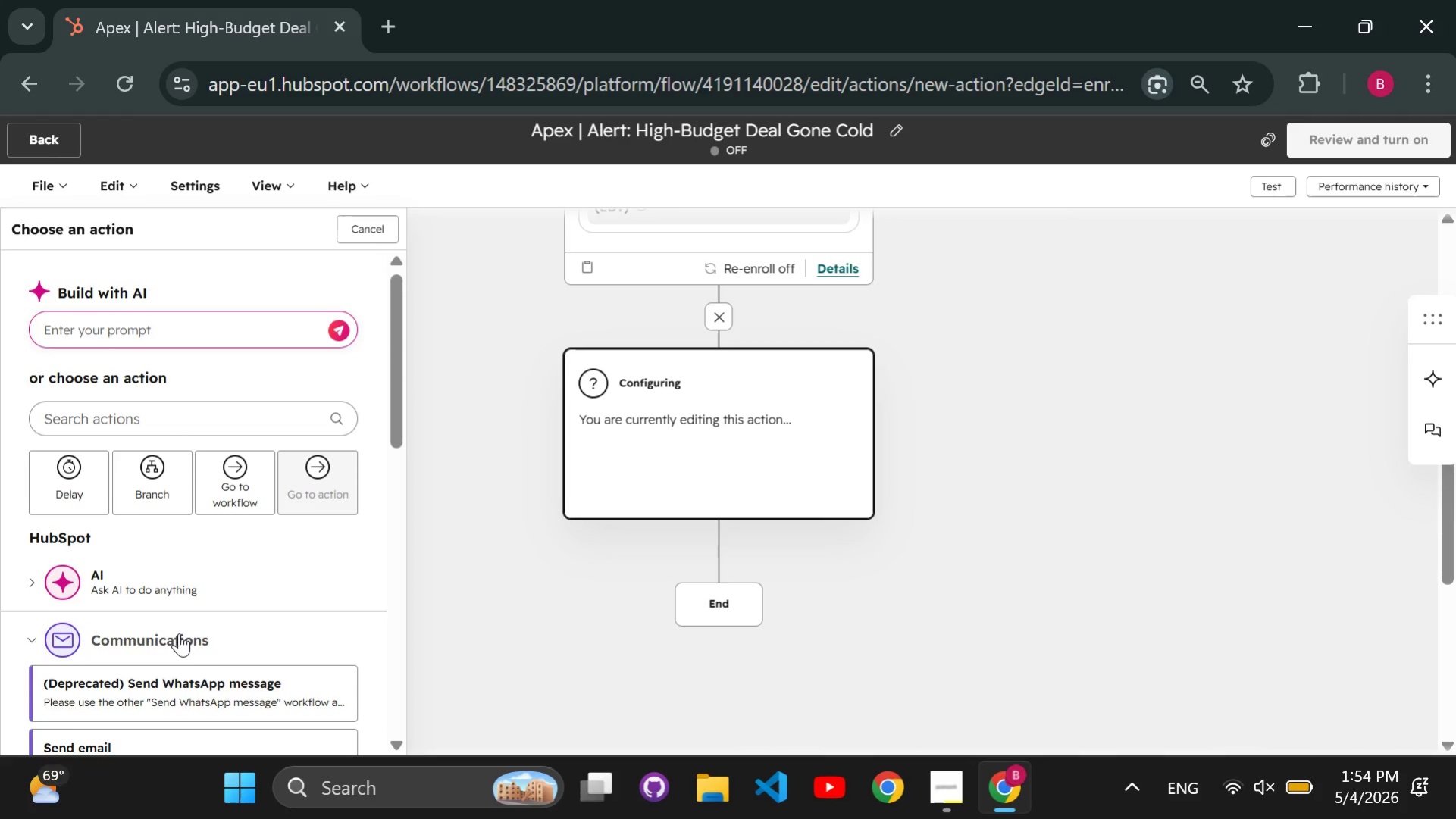 
scroll: coordinate [179, 633], scroll_direction: down, amount: 1.0
 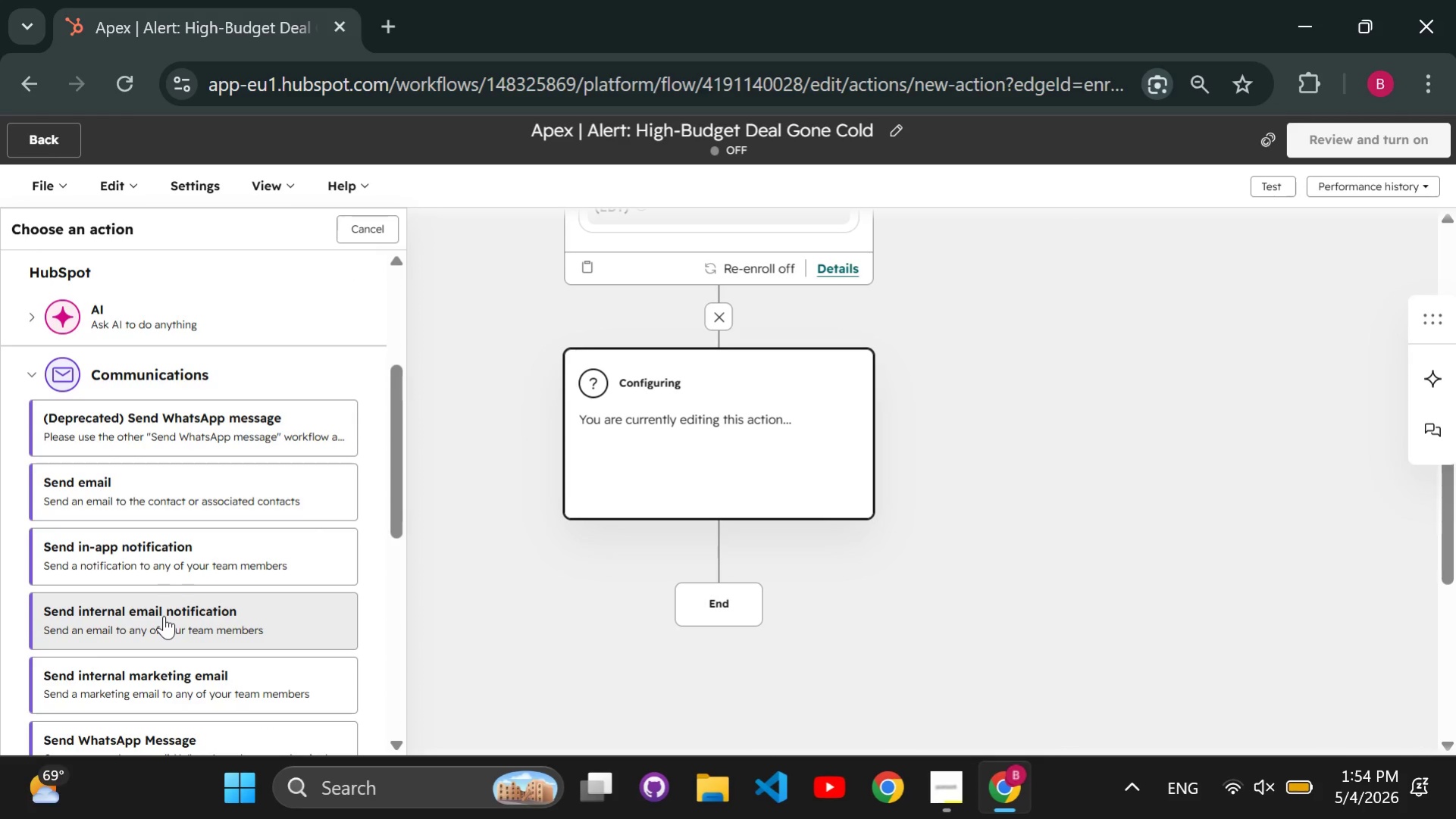 
left_click([164, 615])
 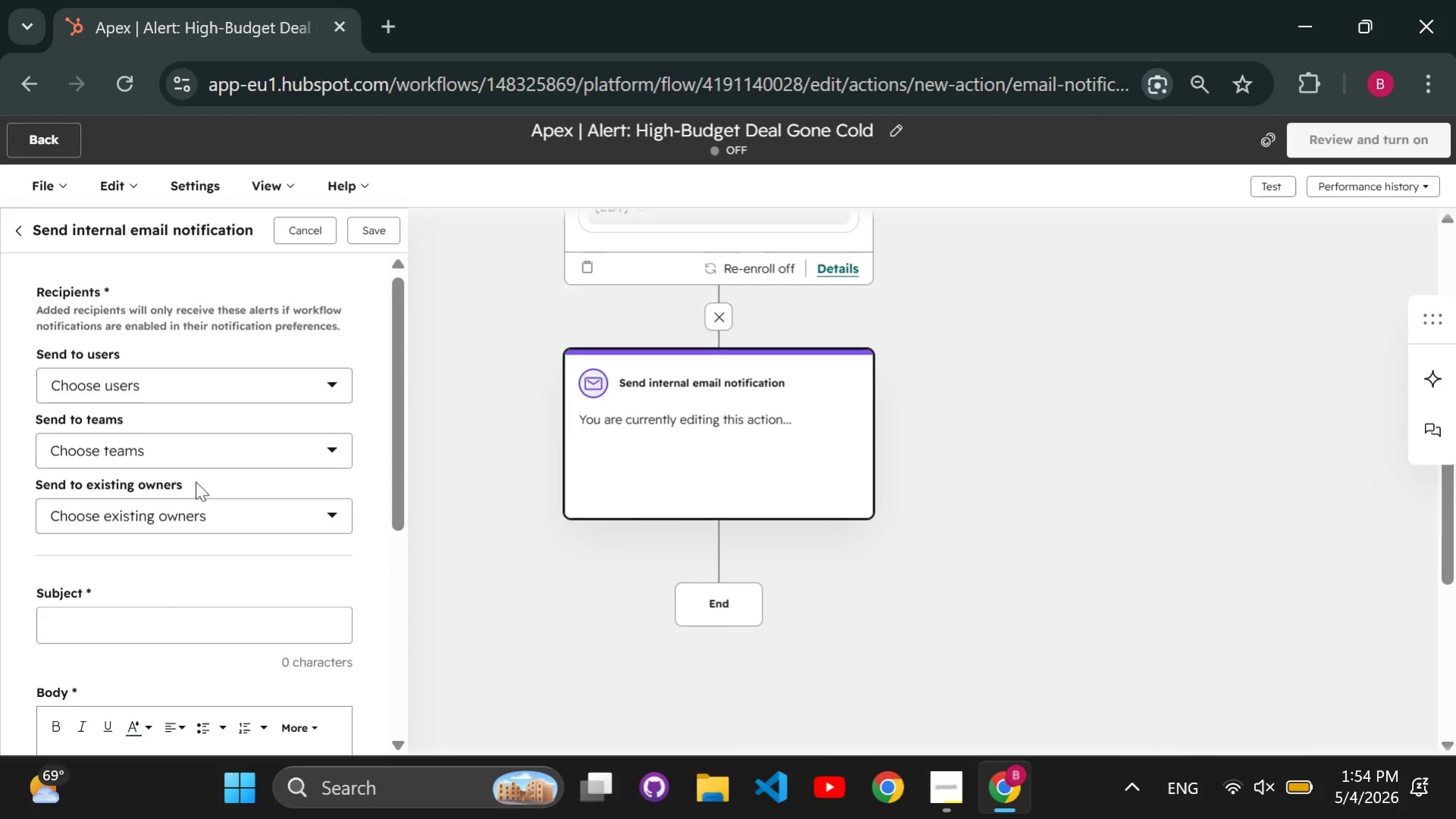 
left_click([237, 395])
 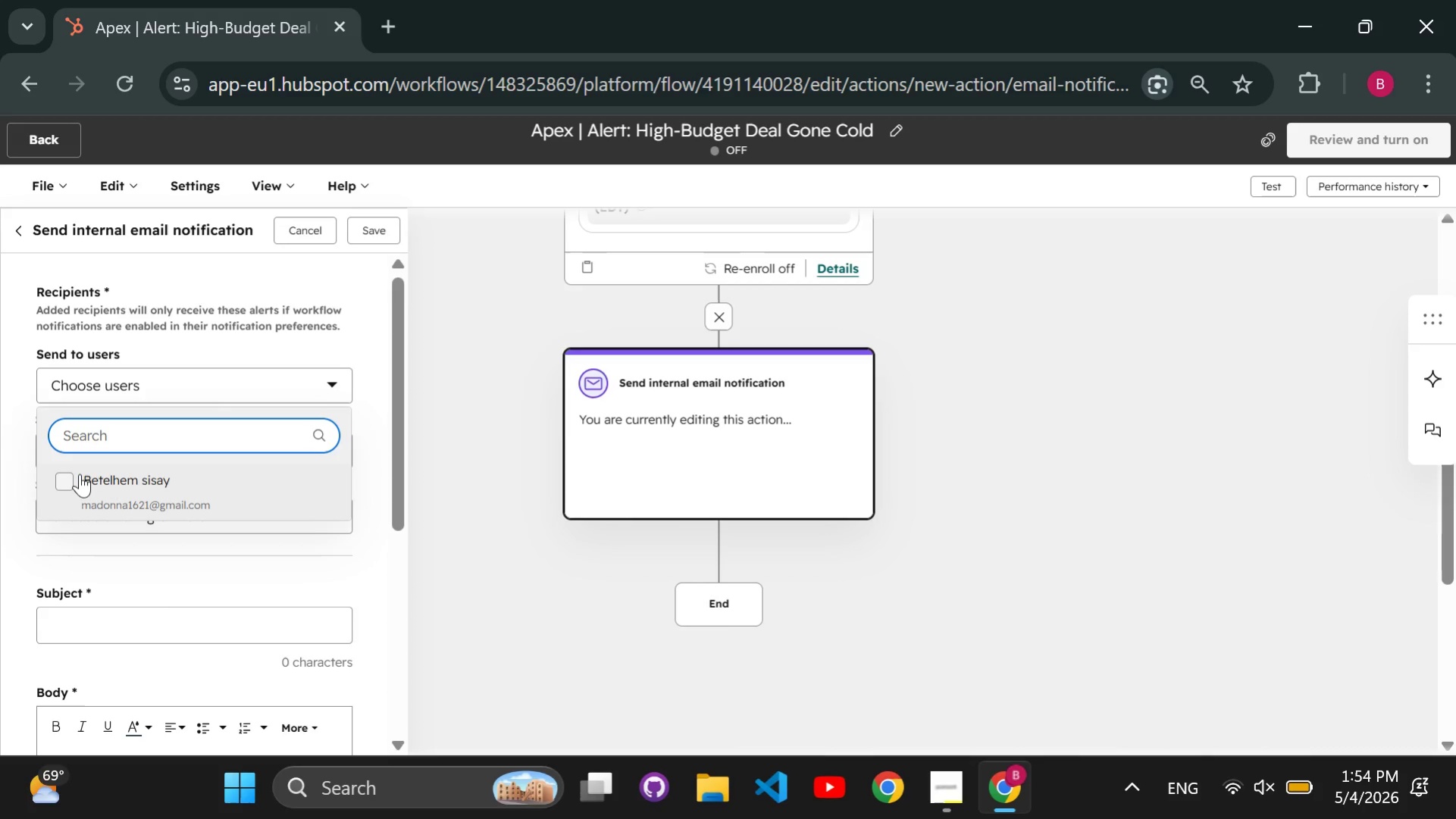 
left_click([72, 474])
 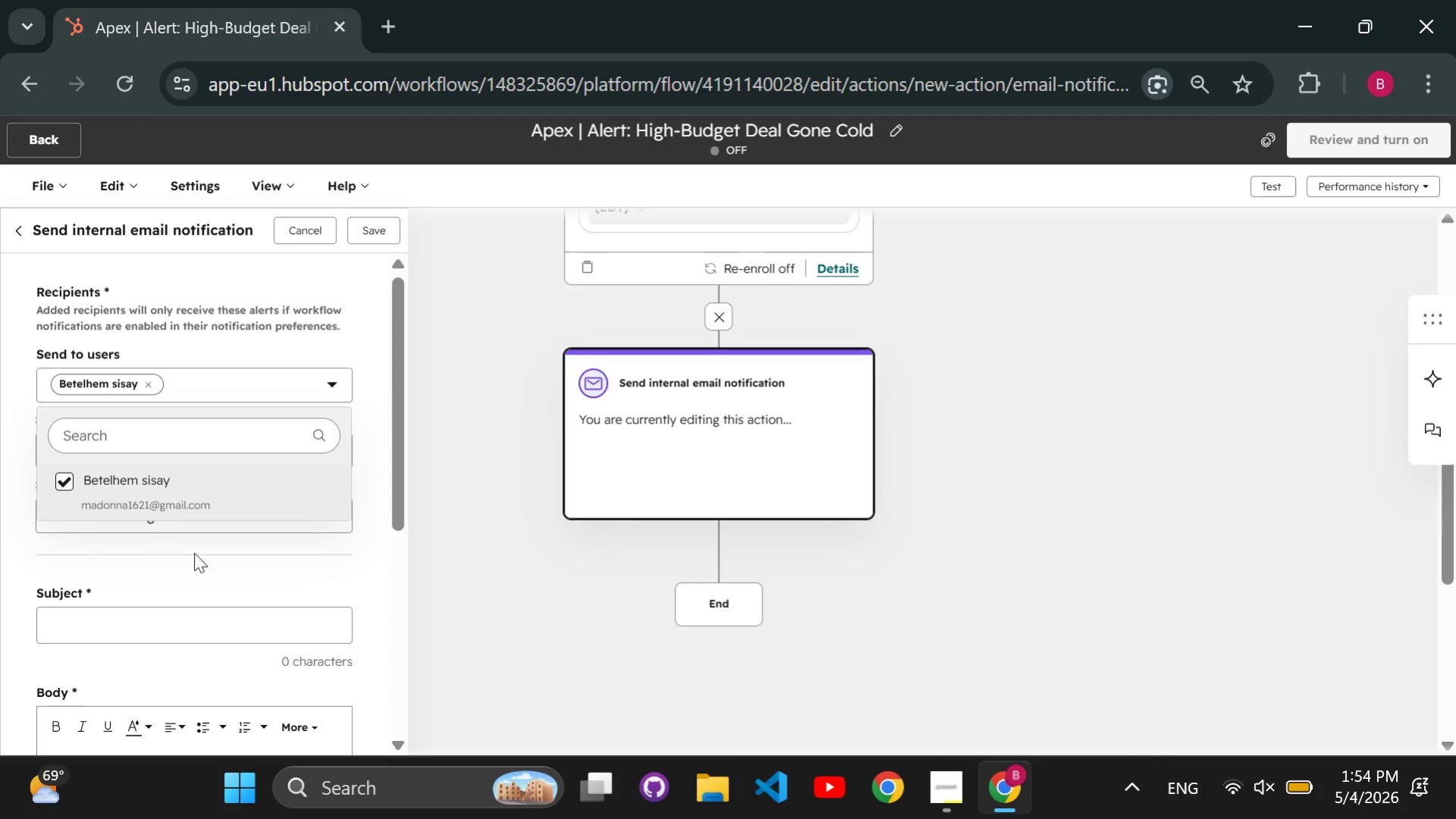 
left_click([202, 563])
 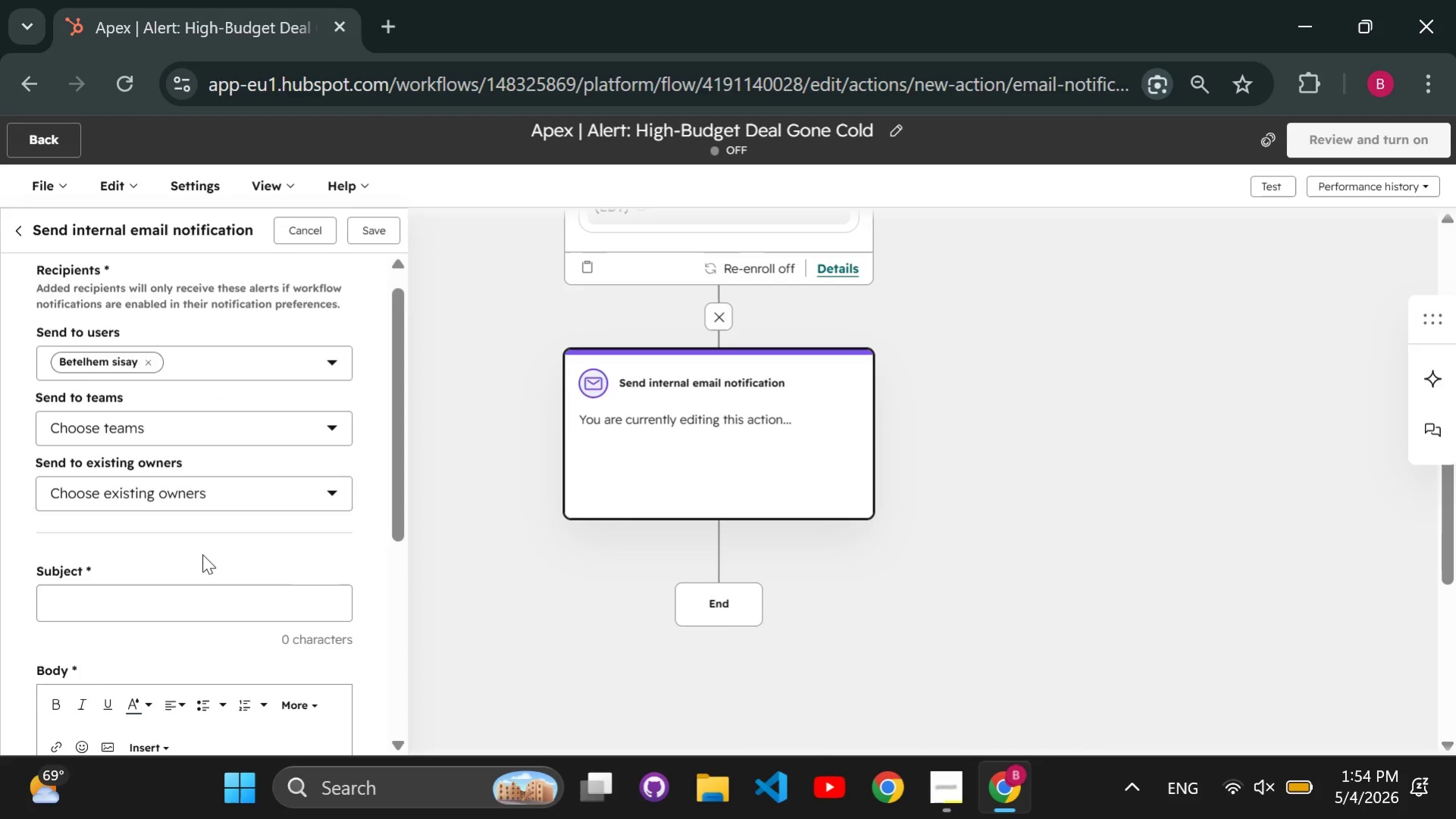 
scroll: coordinate [202, 554], scroll_direction: down, amount: 1.0
 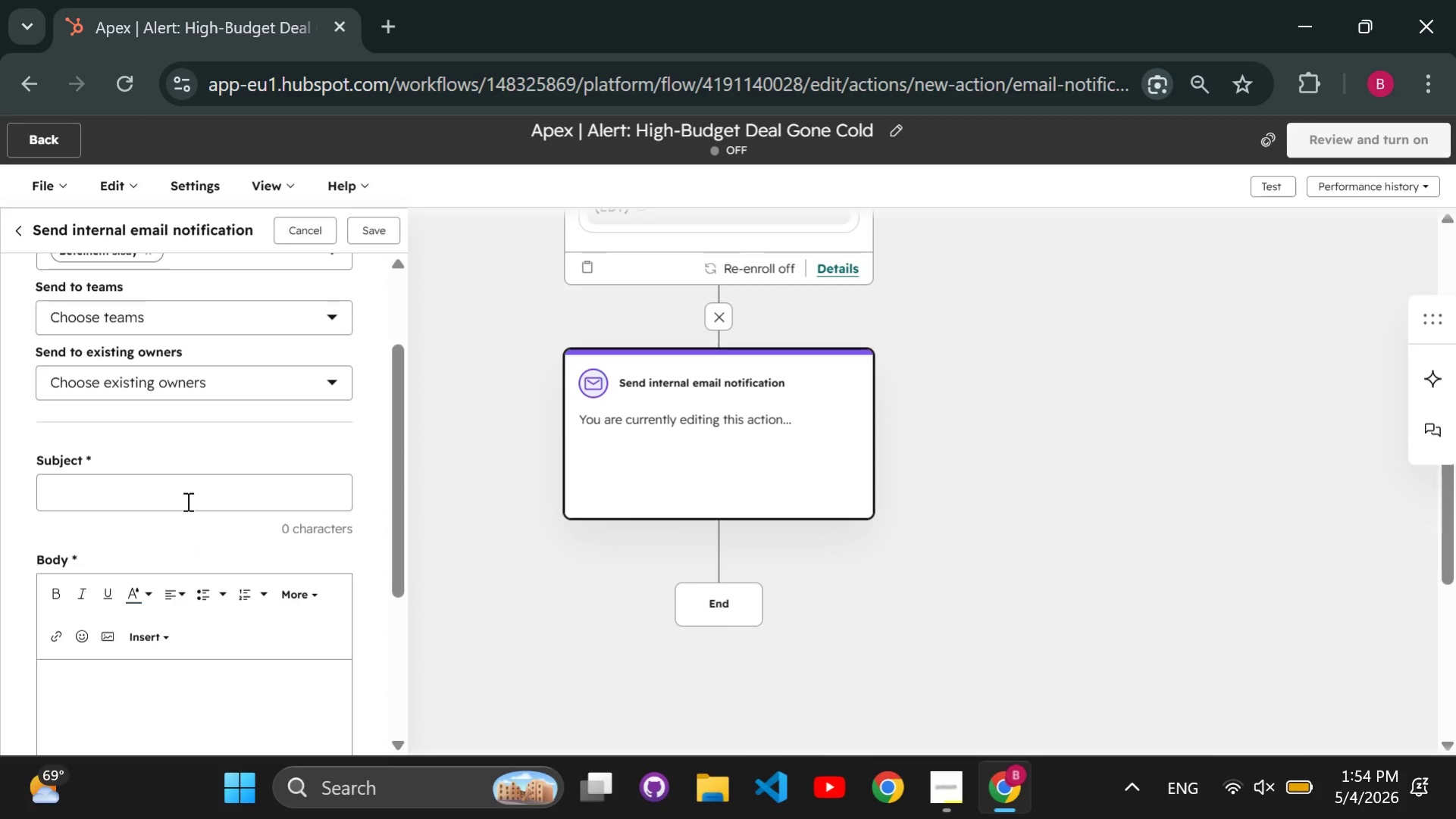 
left_click([186, 501])
 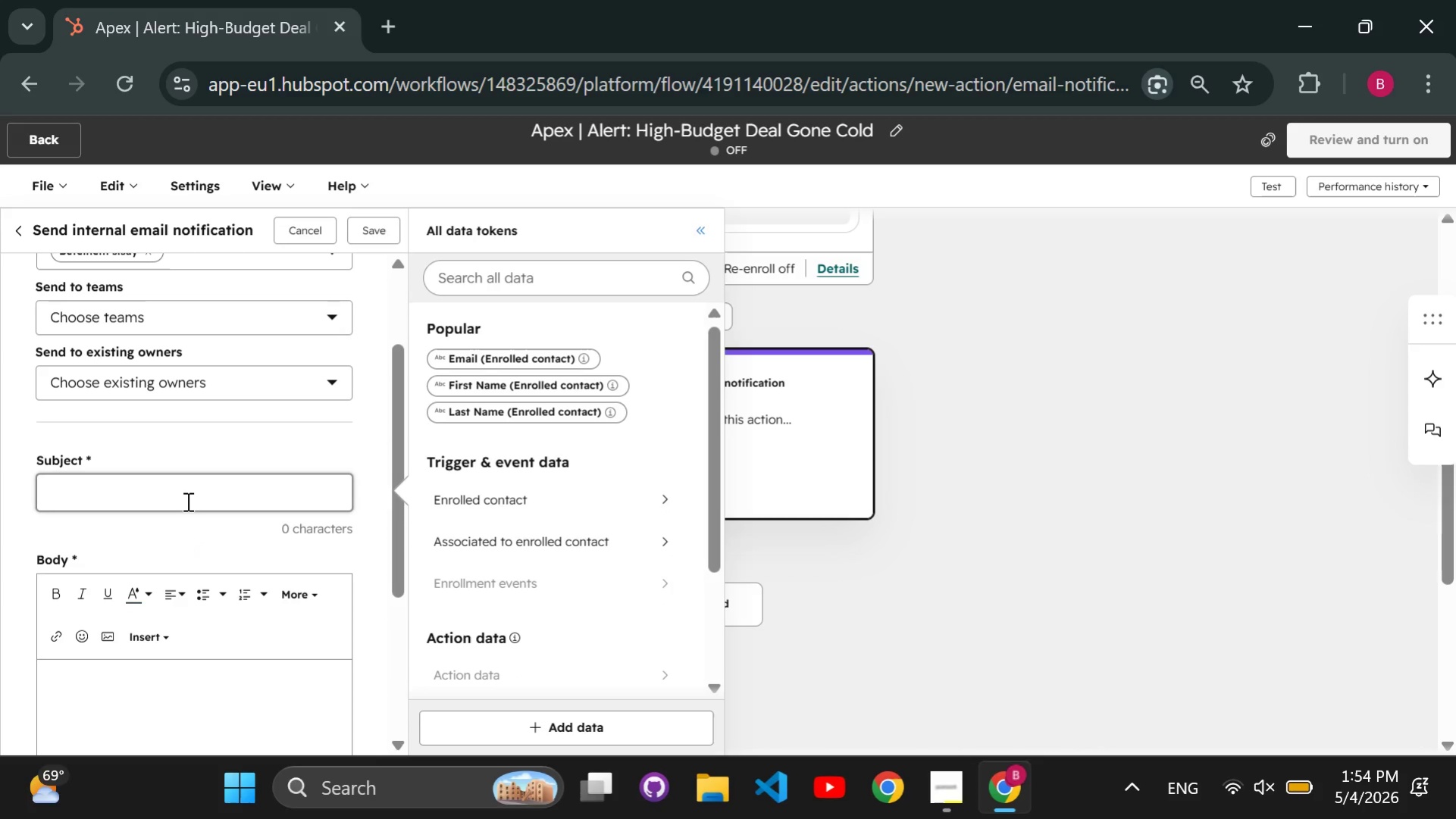 
type(Alert )
key(Backspace)
type(: High )
key(Backspace)
type(-Budget Lead Gone Cold: )
 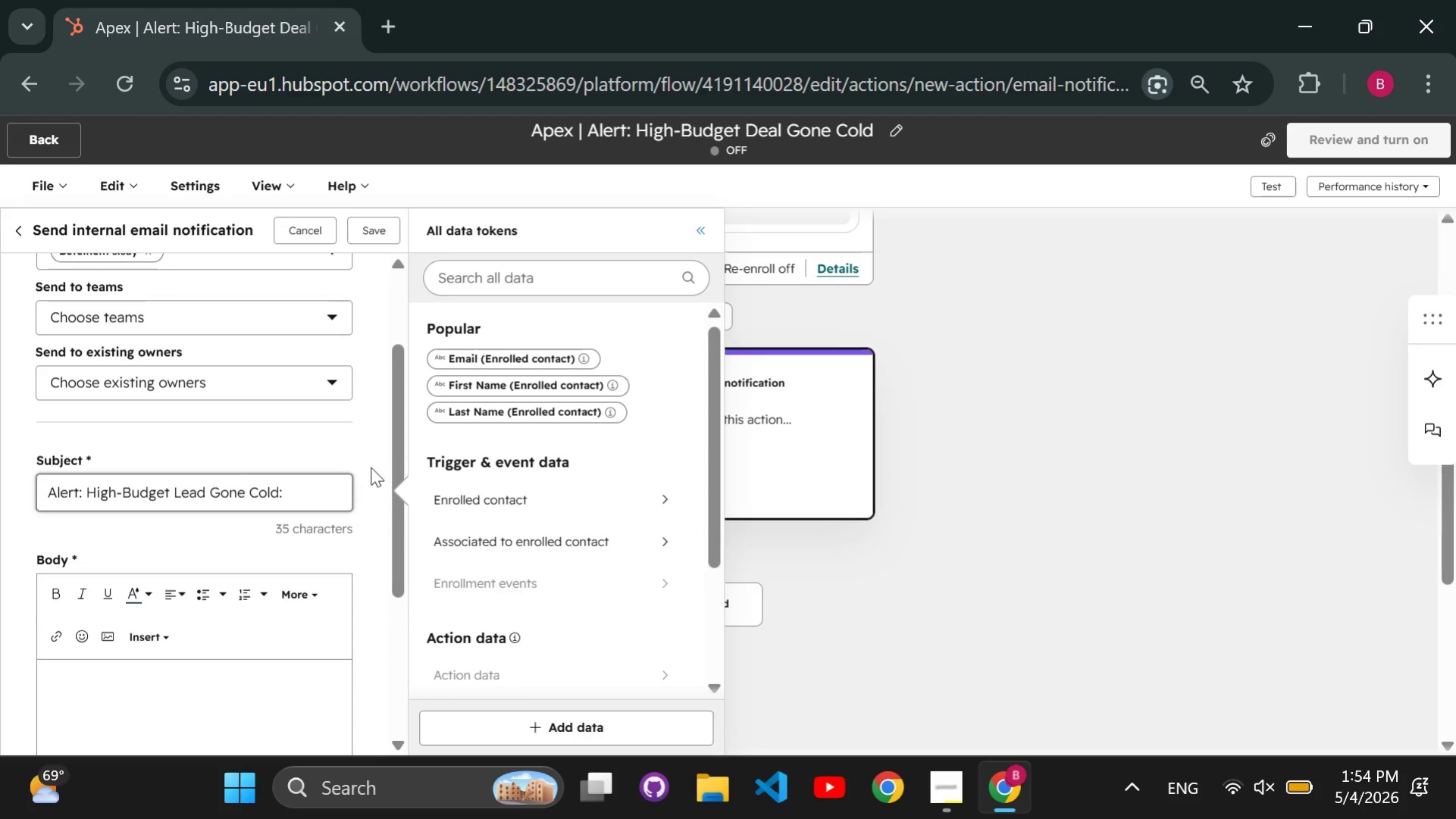 
left_click([460, 386])
 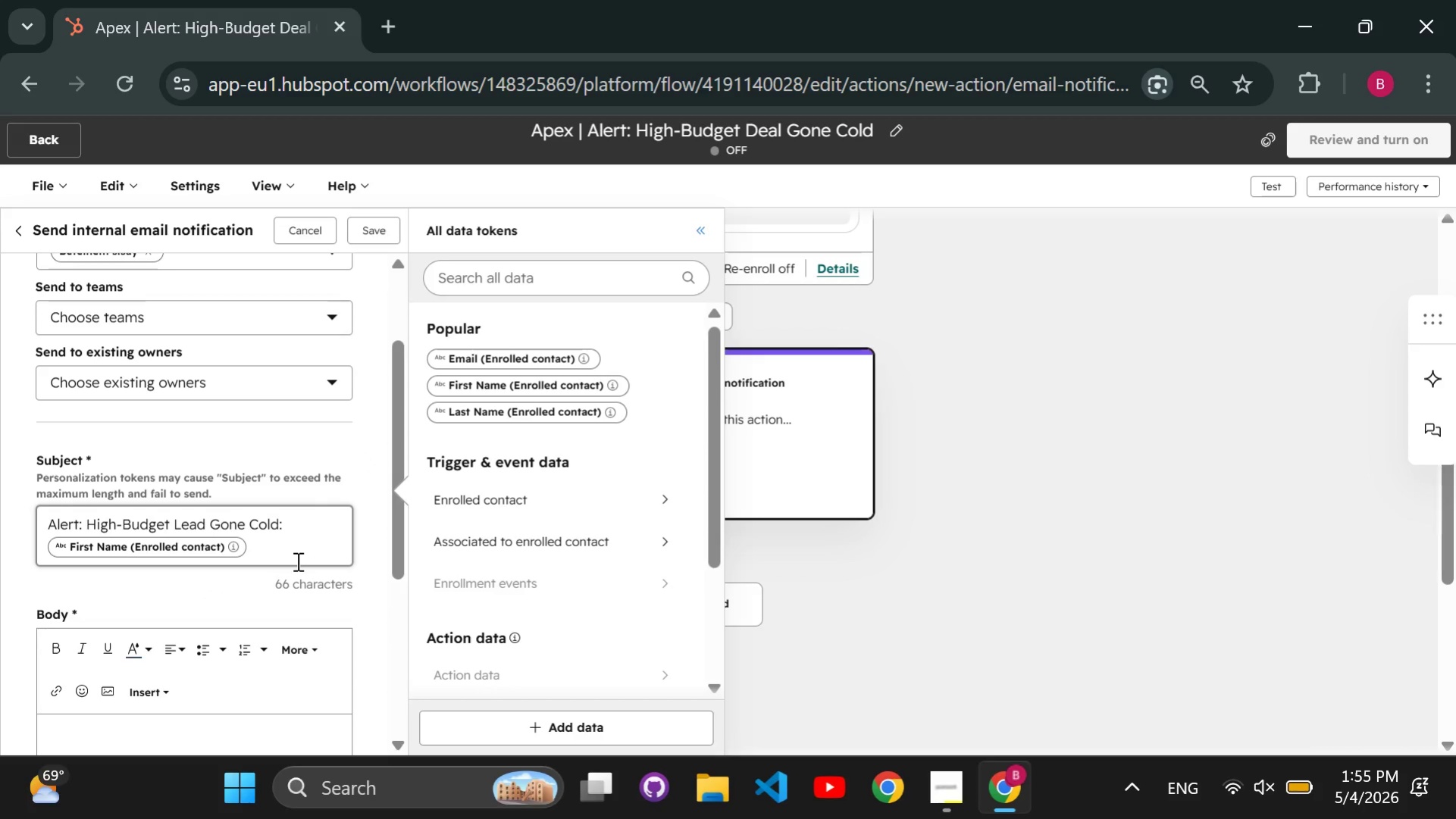 
scroll: coordinate [225, 640], scroll_direction: down, amount: 1.0
 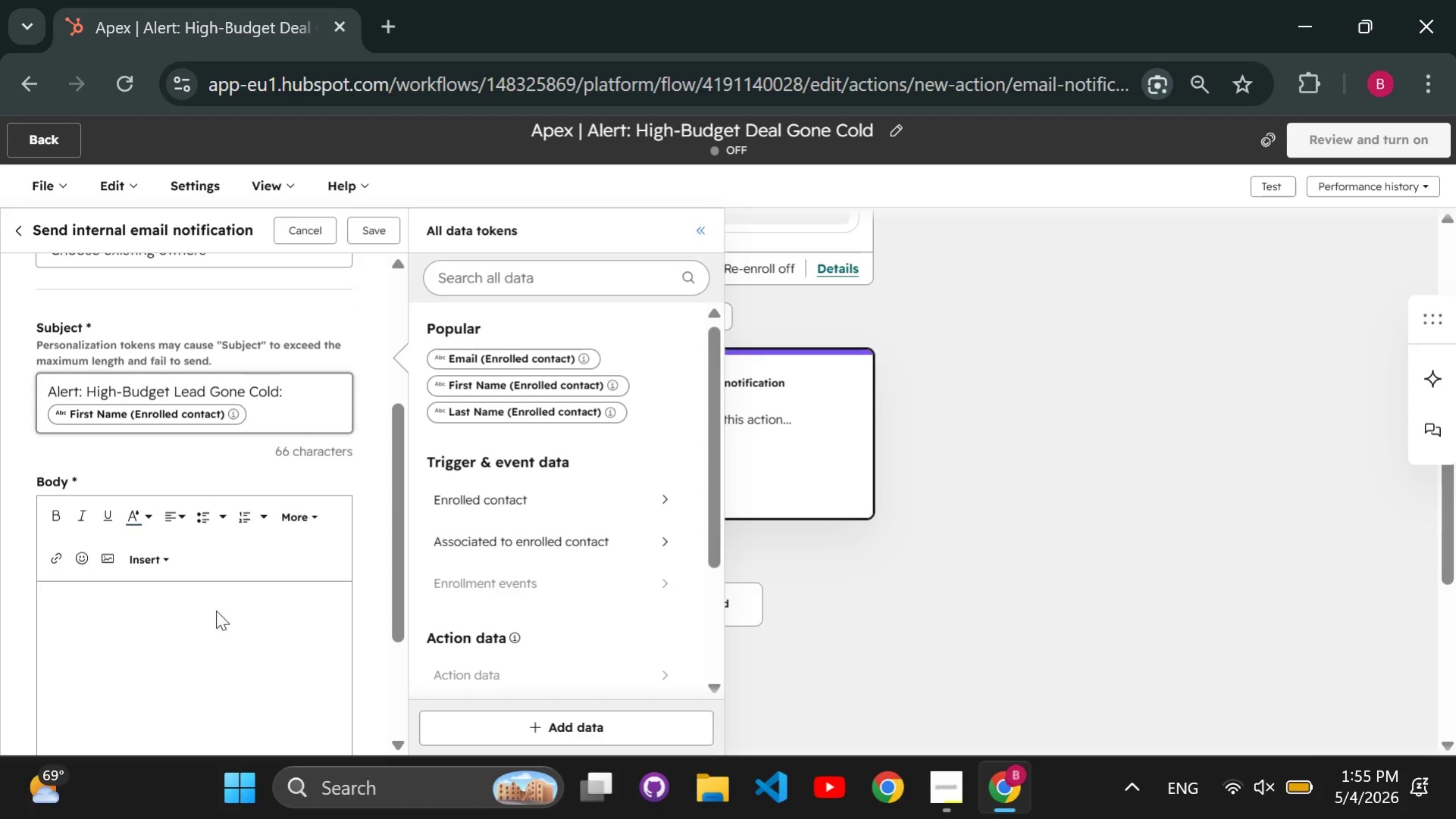 
left_click([218, 621])
 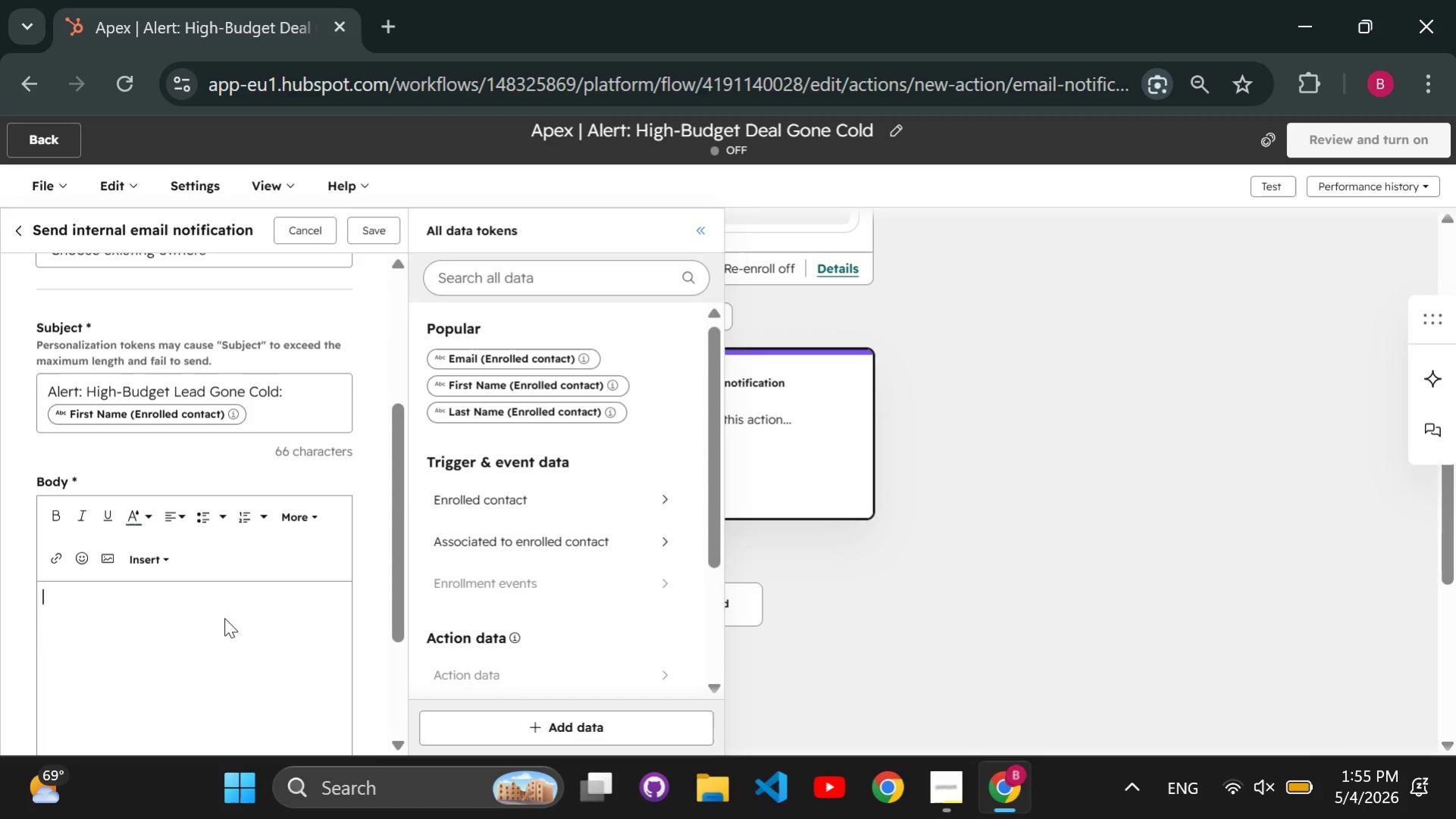 
type(Hello, the lead )
 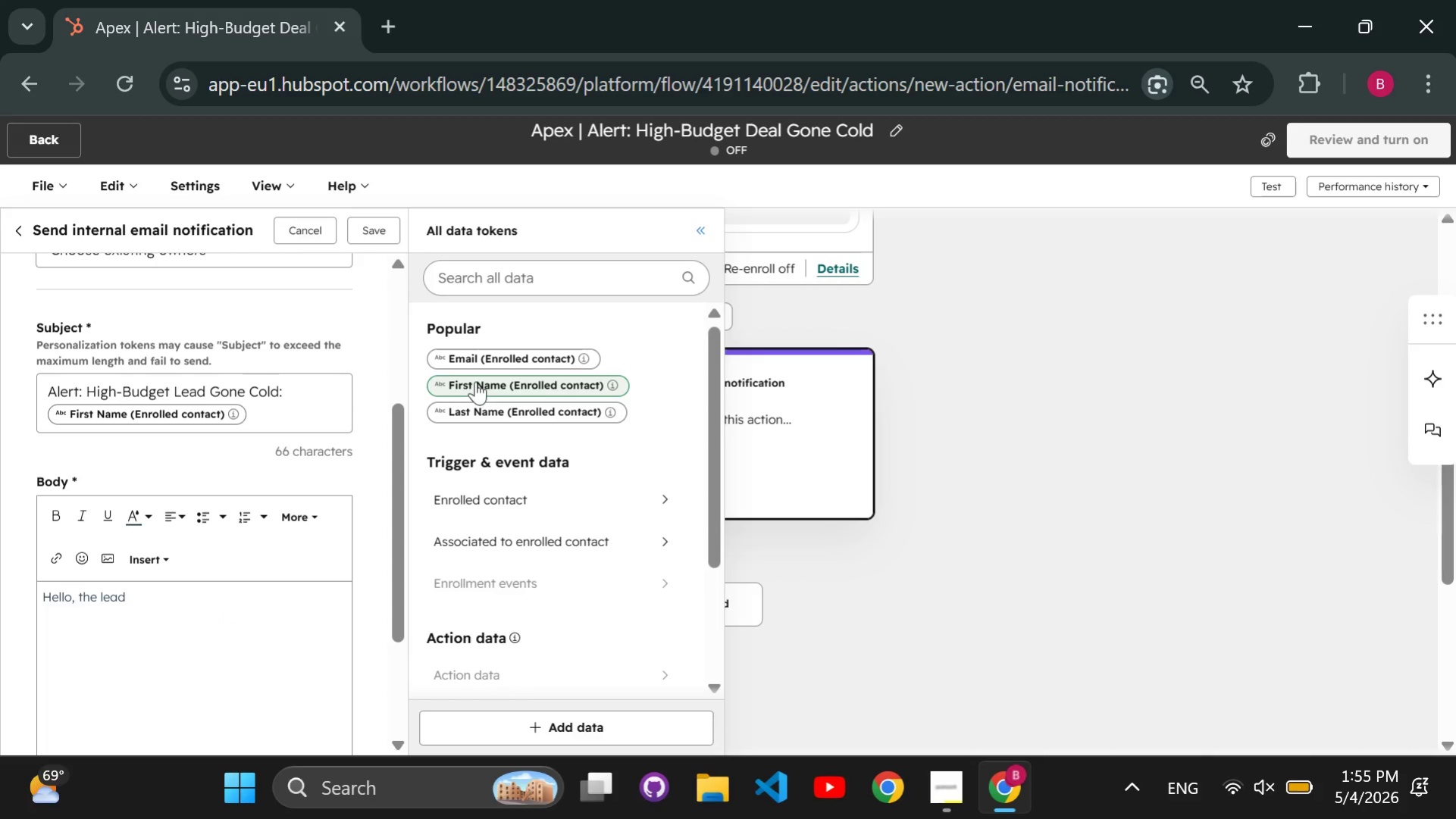 
left_click([476, 378])
 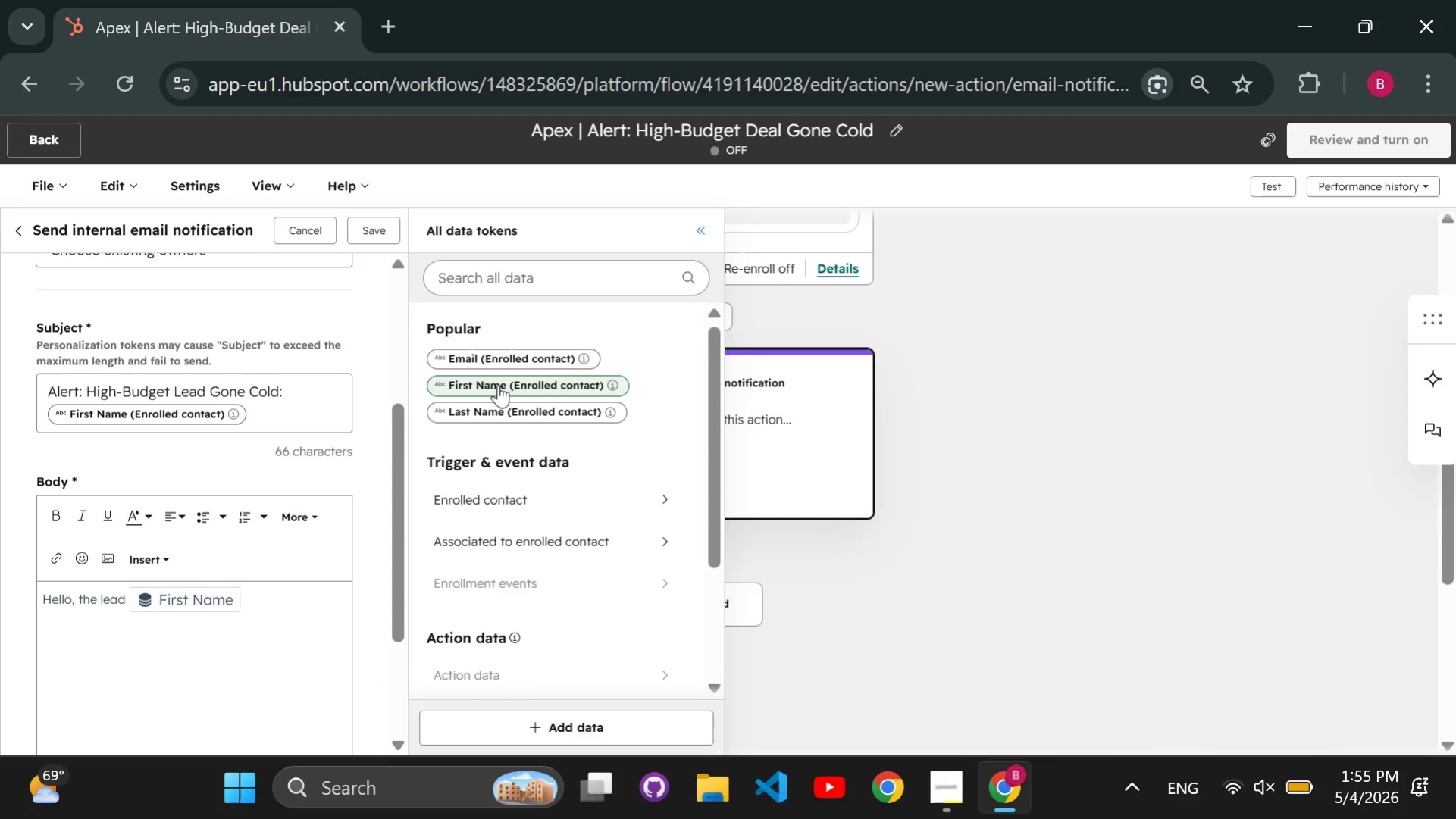 
wait(5.94)
 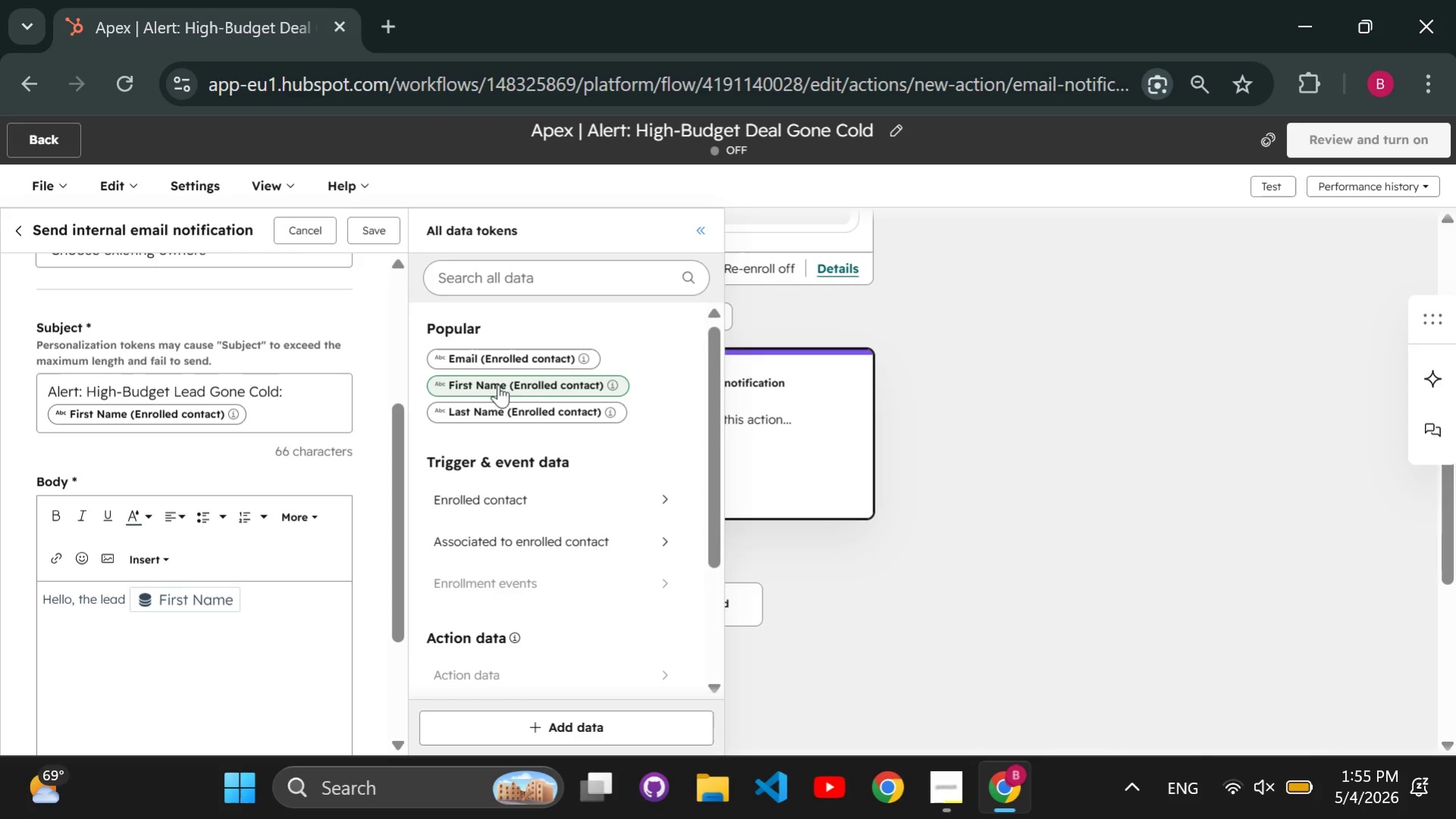 
left_click([503, 408])
 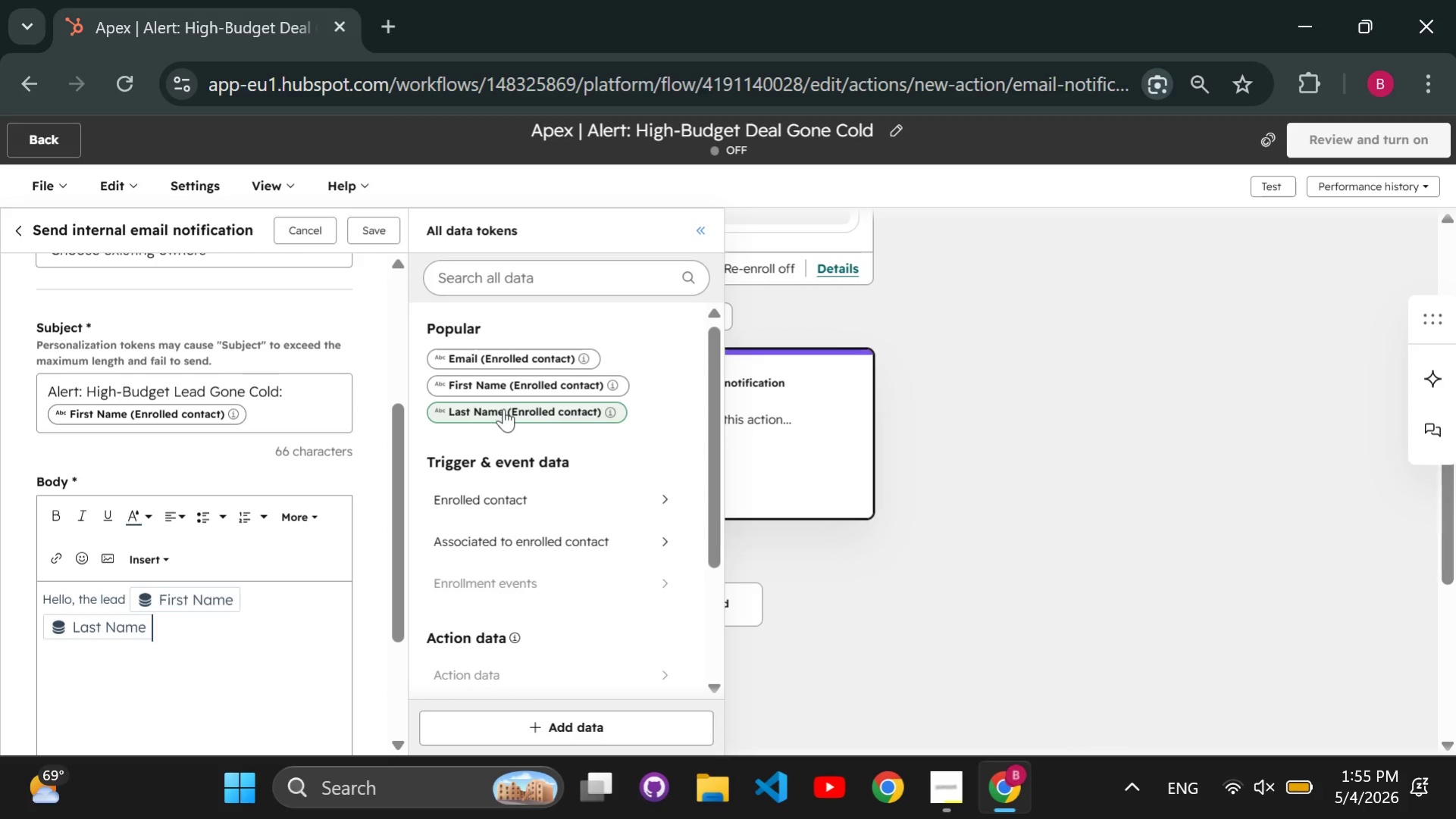 
type( has estimatd budget od)
key(Backspace)
type(f )
 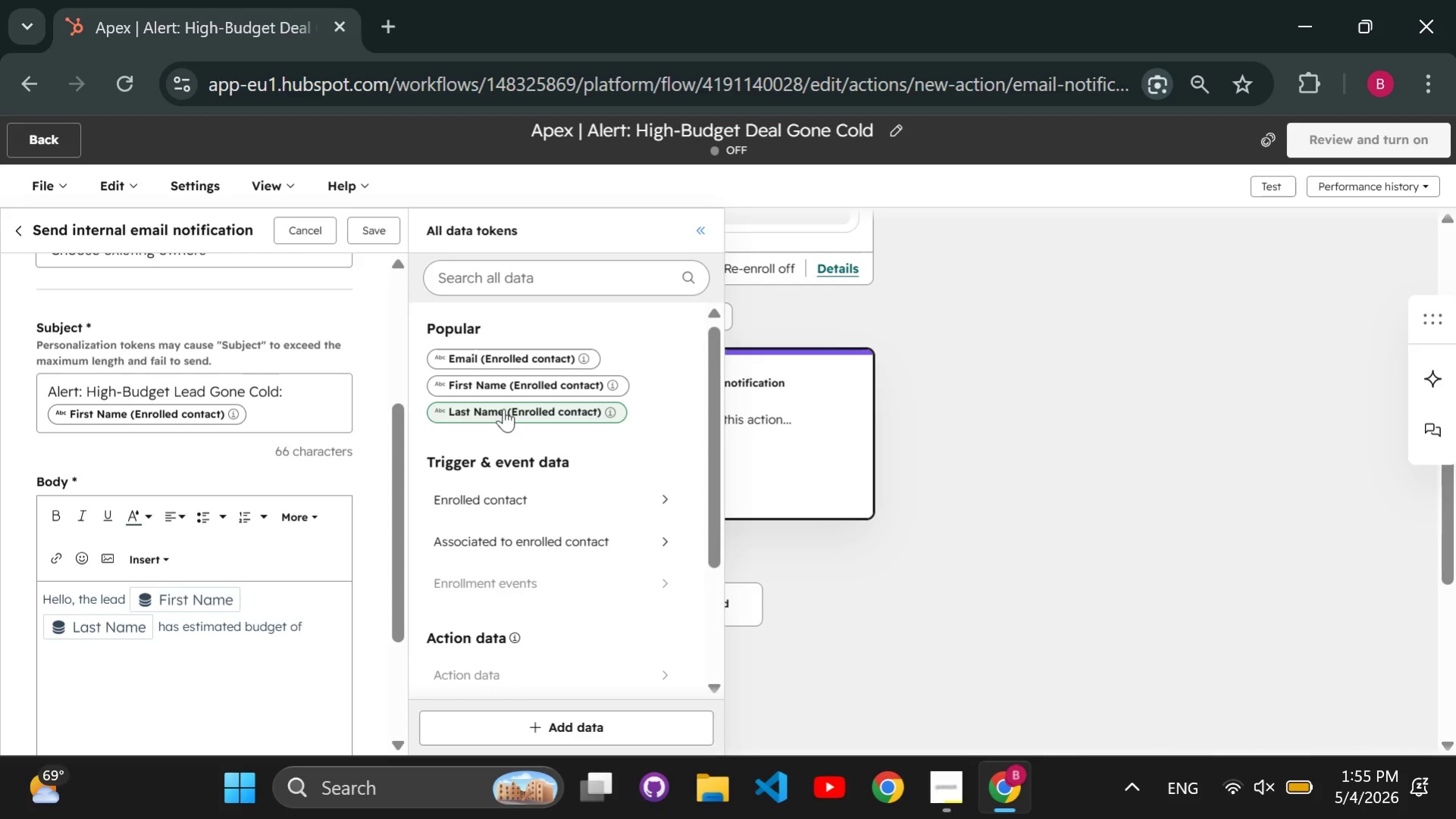 
left_click([509, 279])
 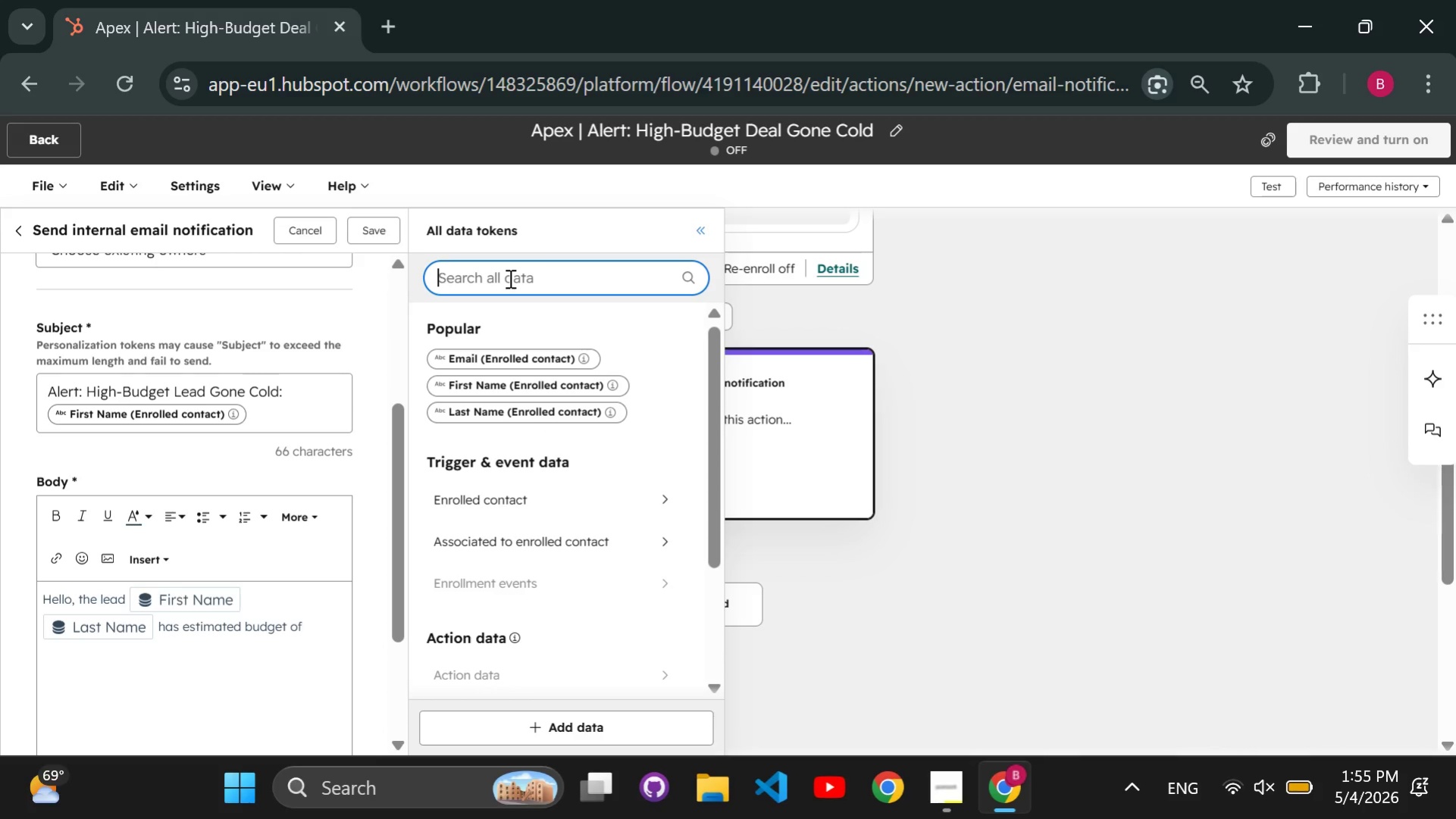 
type(estimated)
 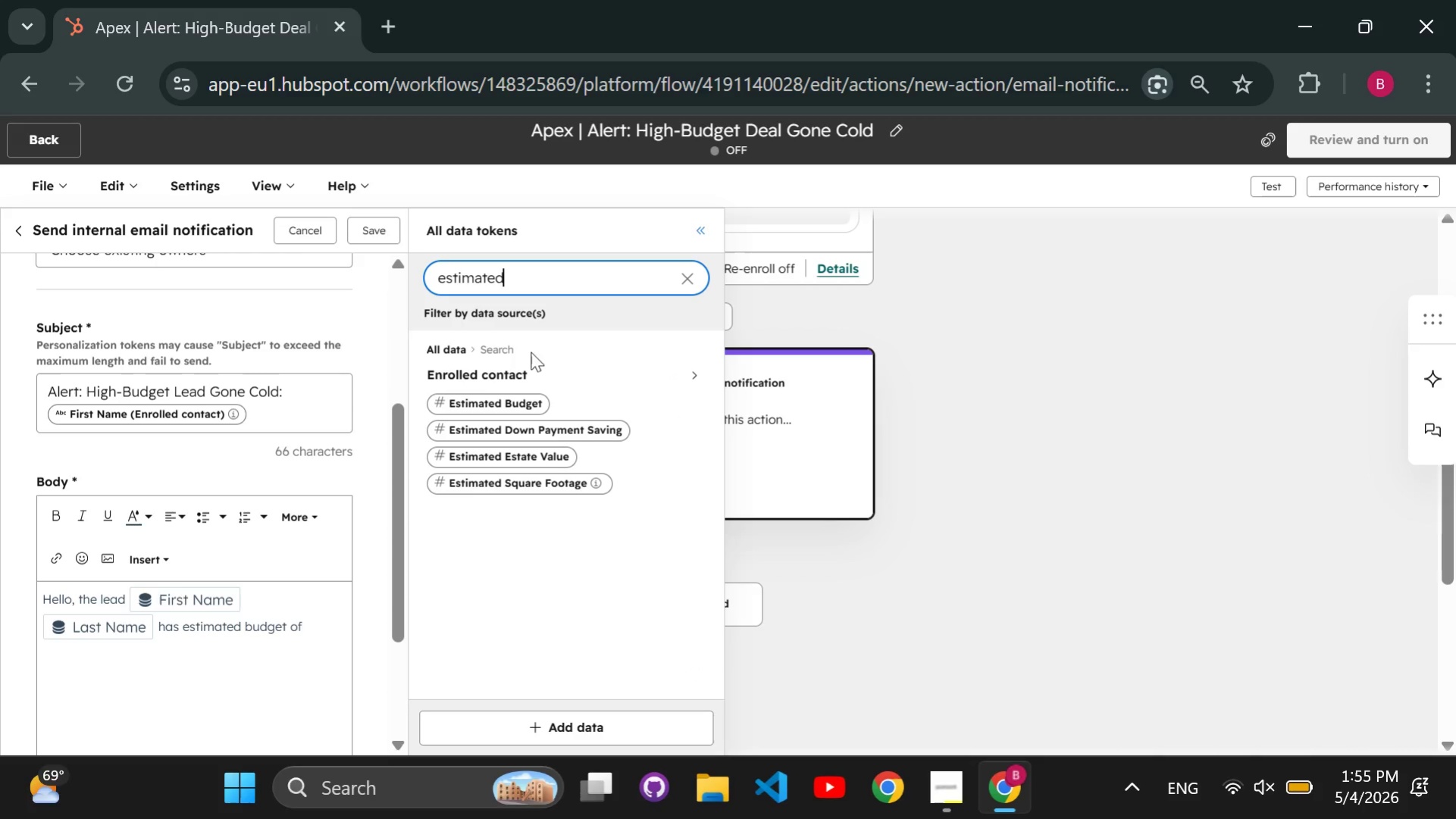 
left_click([498, 393])
 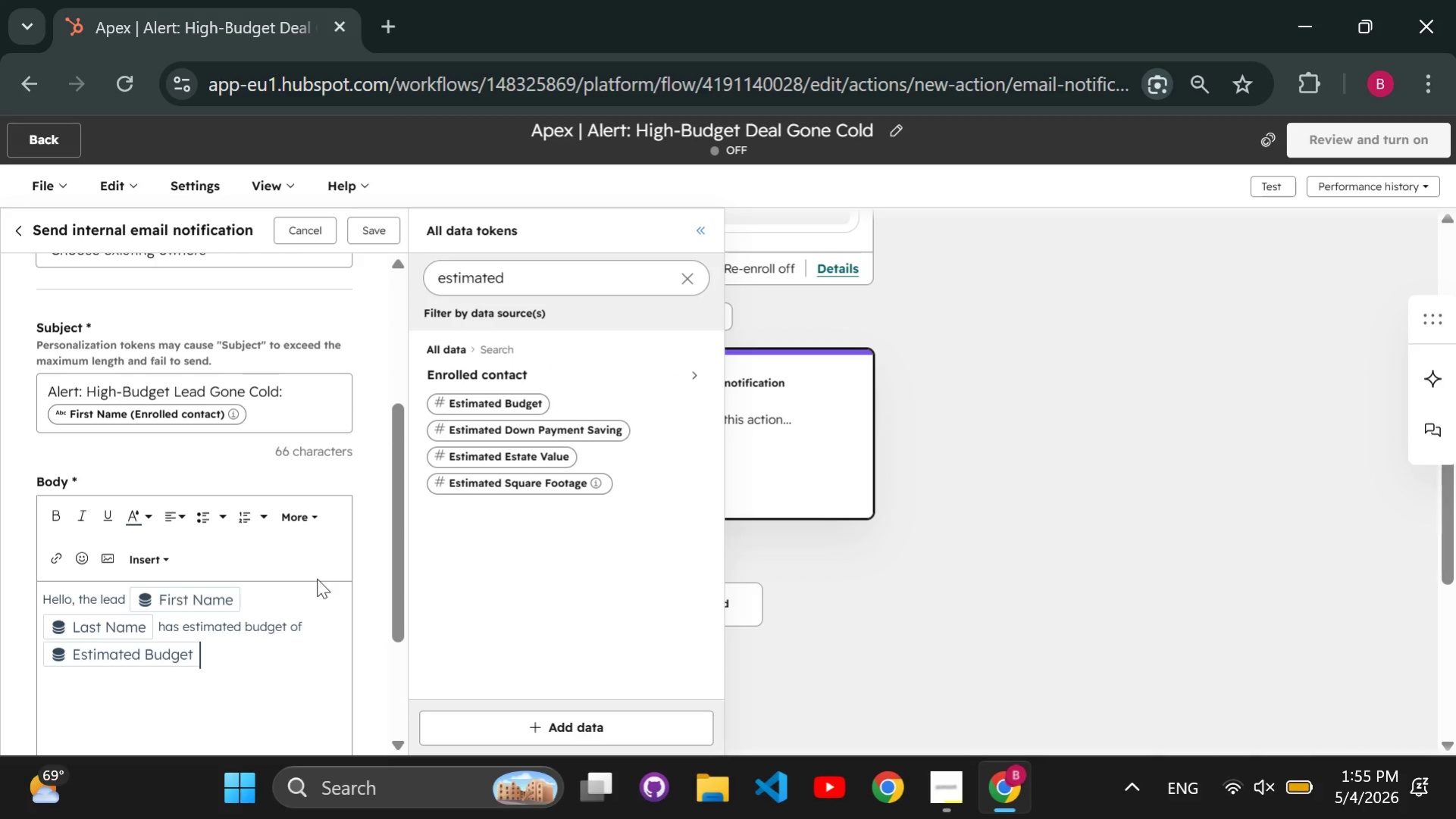 
type( but hasn't been conn)
key(Backspace)
type(tacted in over 14 days. Please review and reach out immediately)
 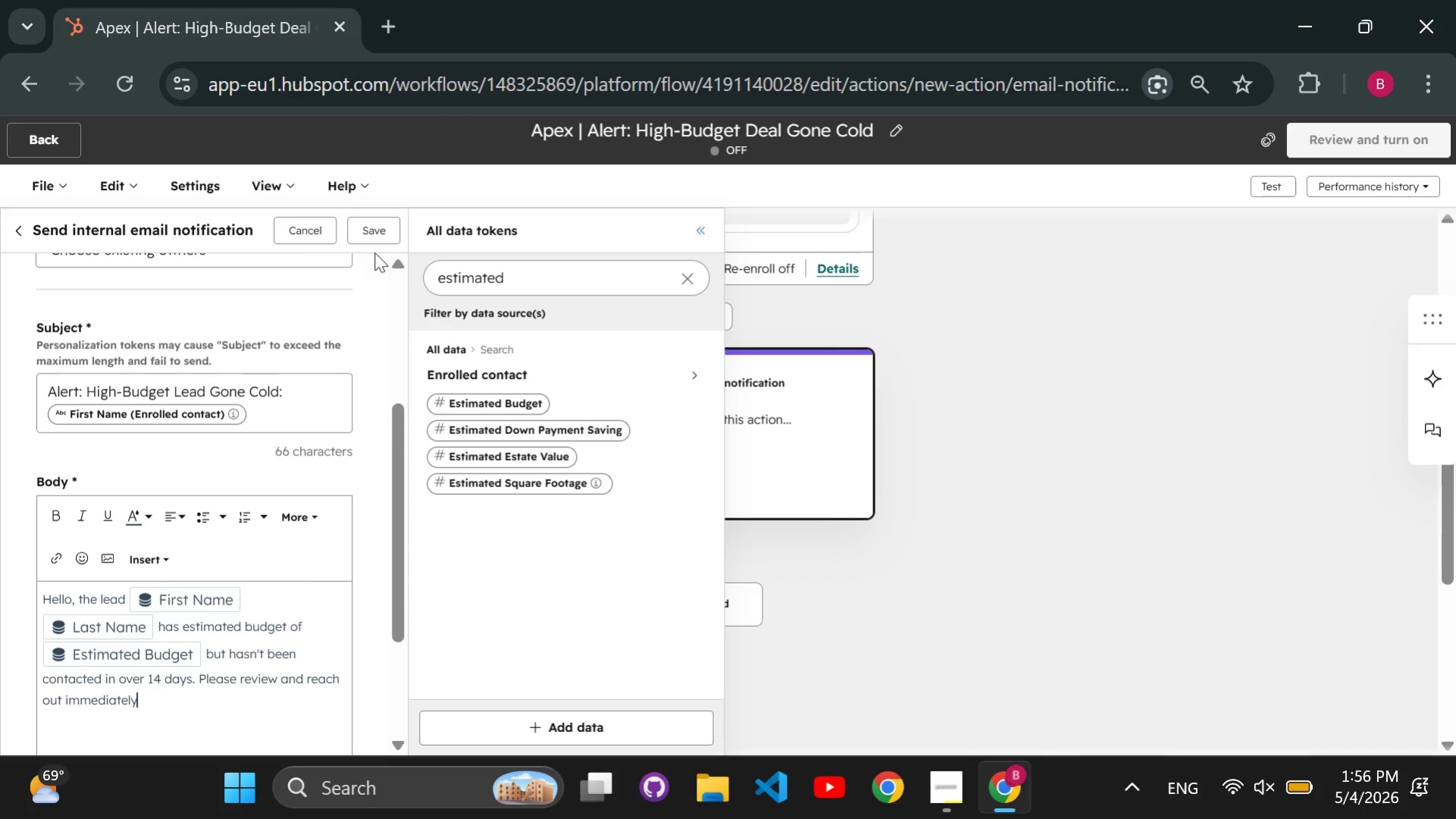 
left_click([373, 228])
 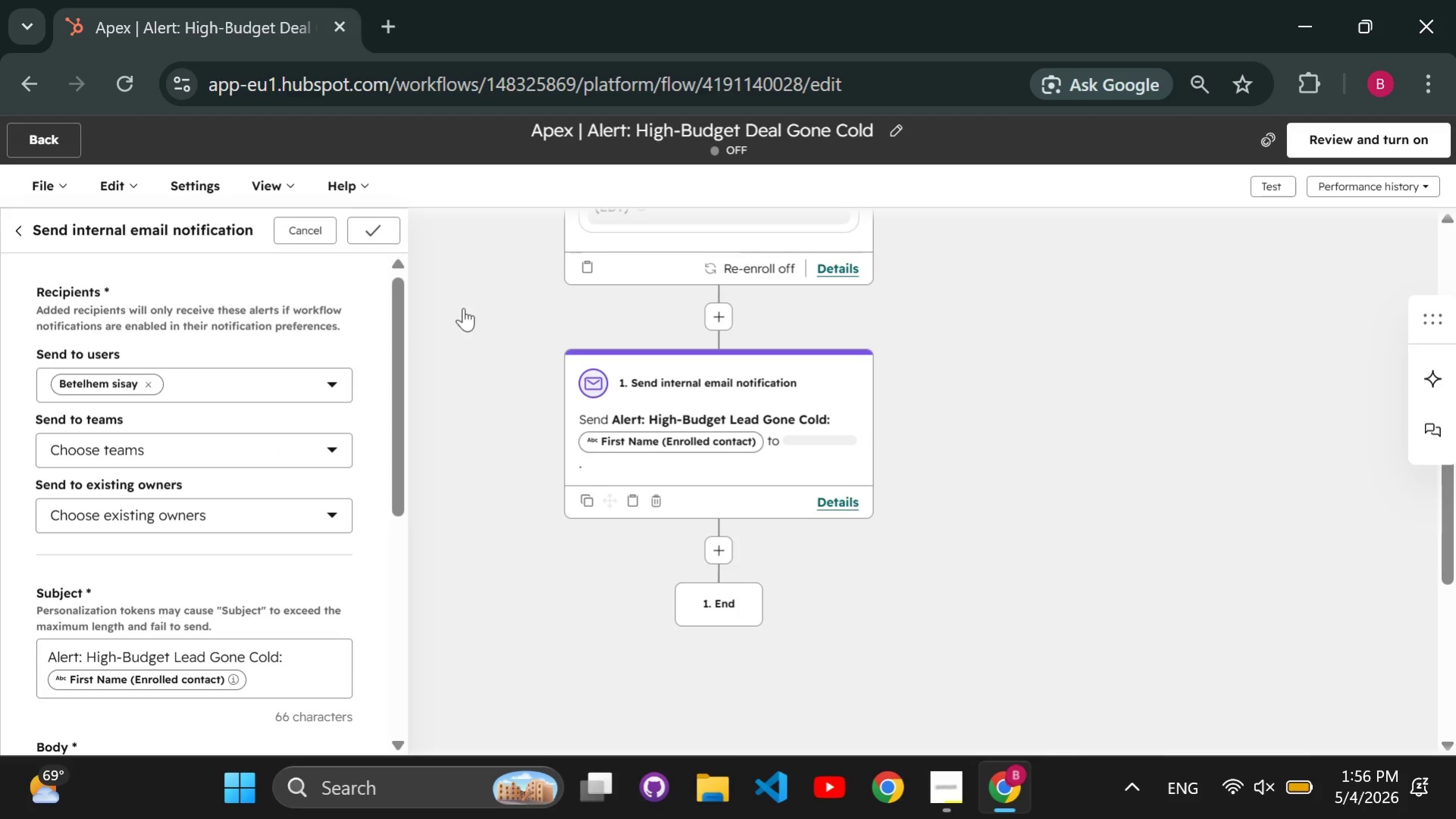 
scroll: coordinate [481, 325], scroll_direction: up, amount: 2.0
 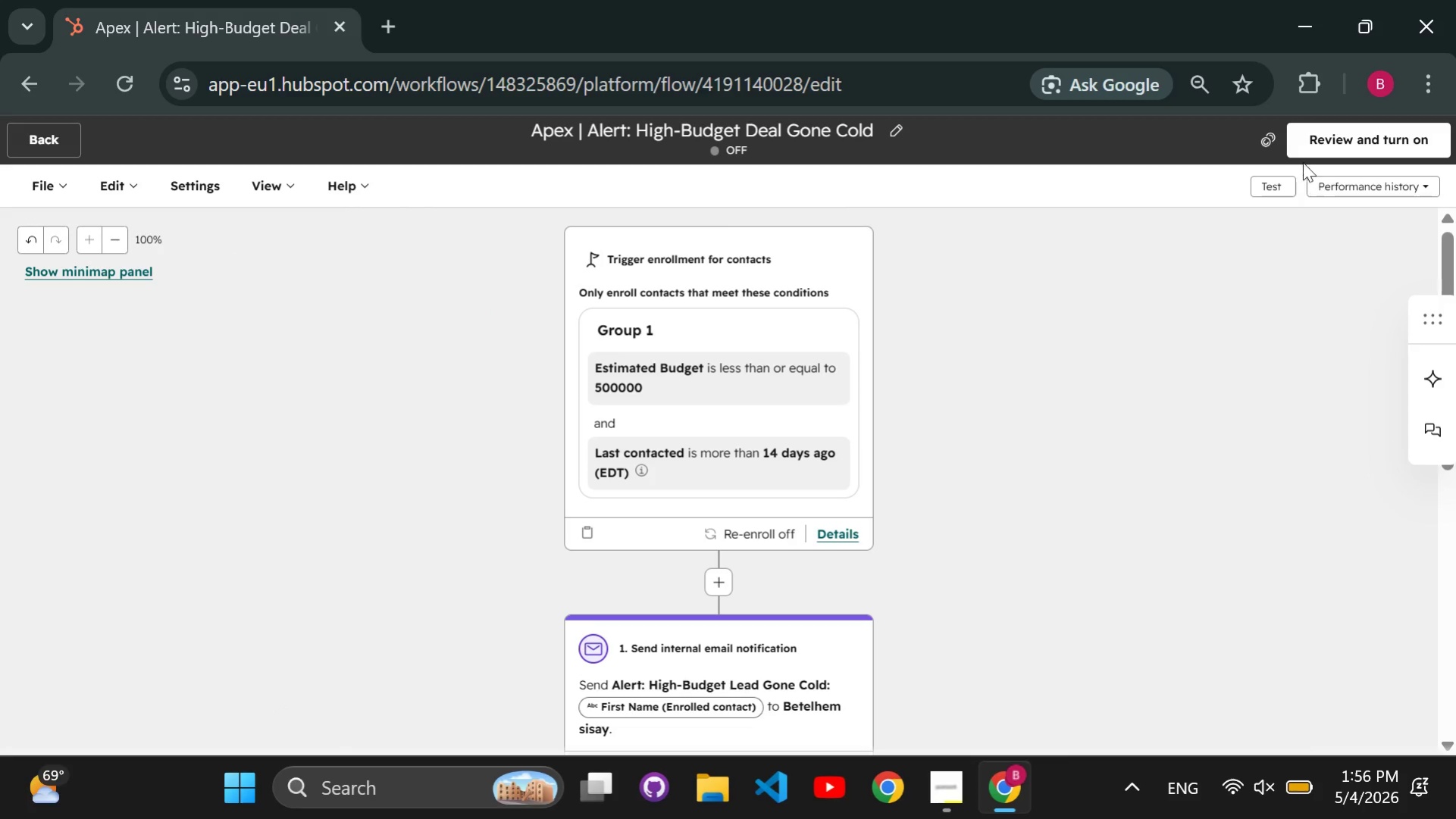 
left_click([1304, 145])
 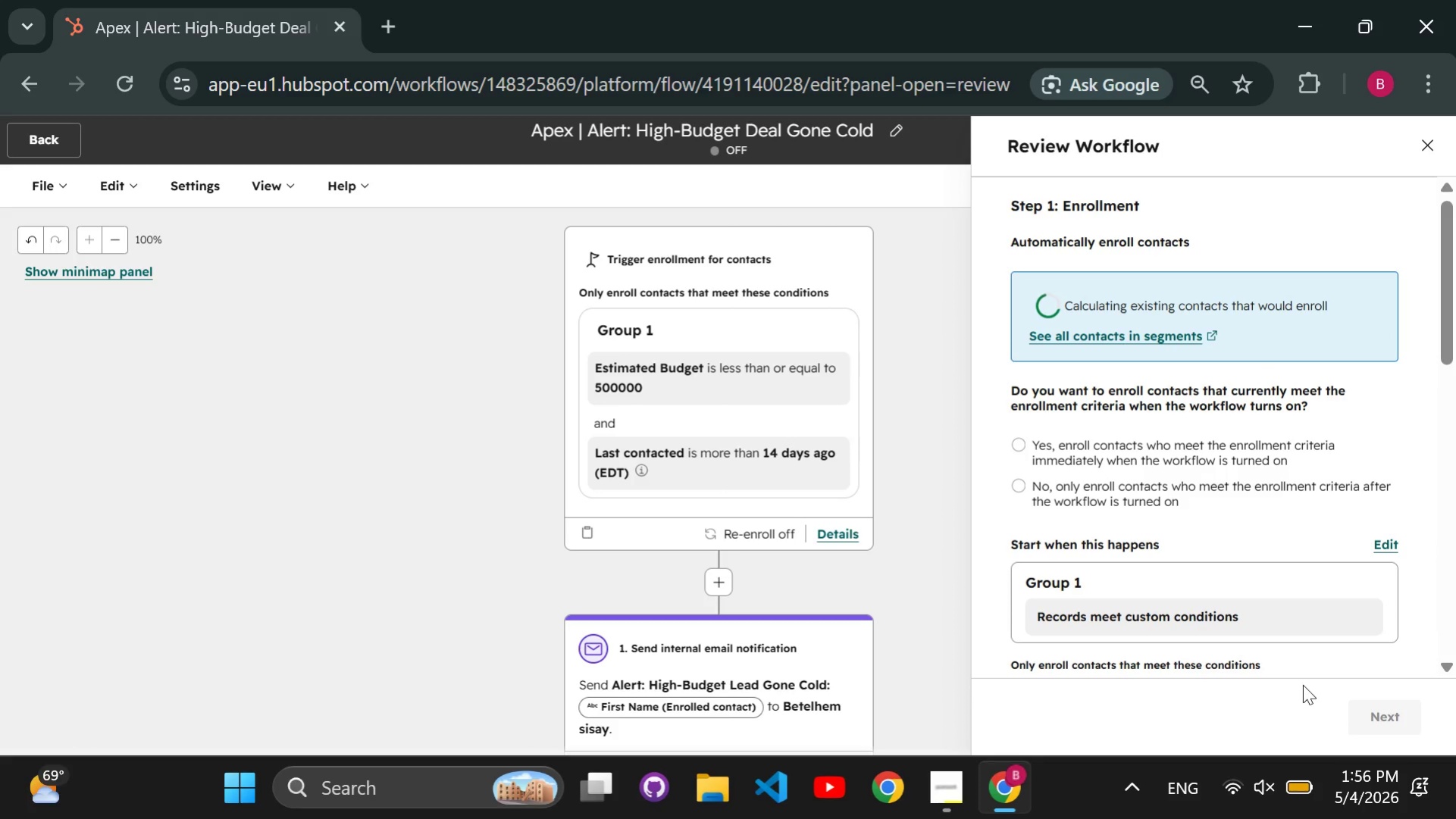 
wait(11.05)
 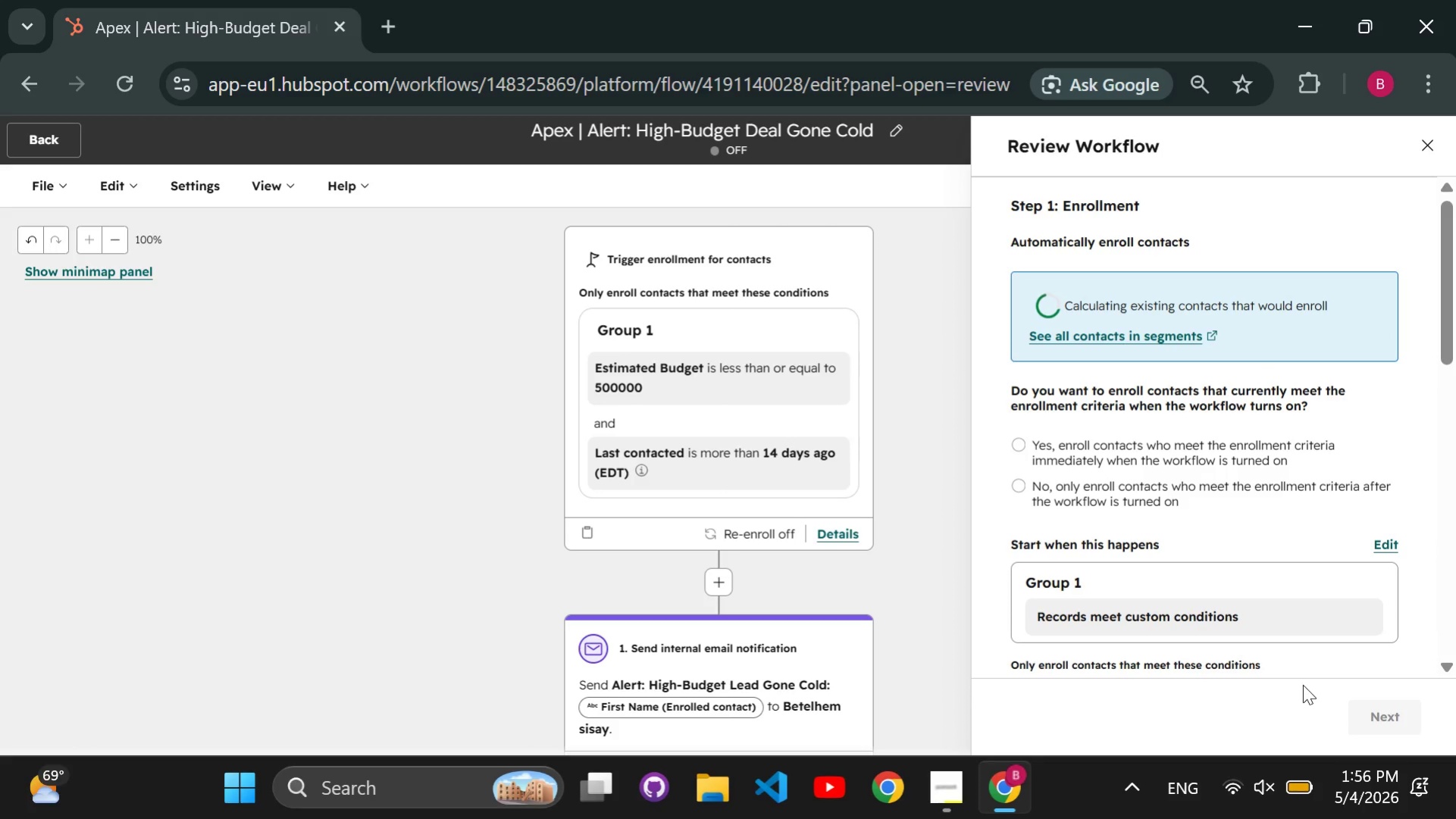 
left_click([1020, 465])
 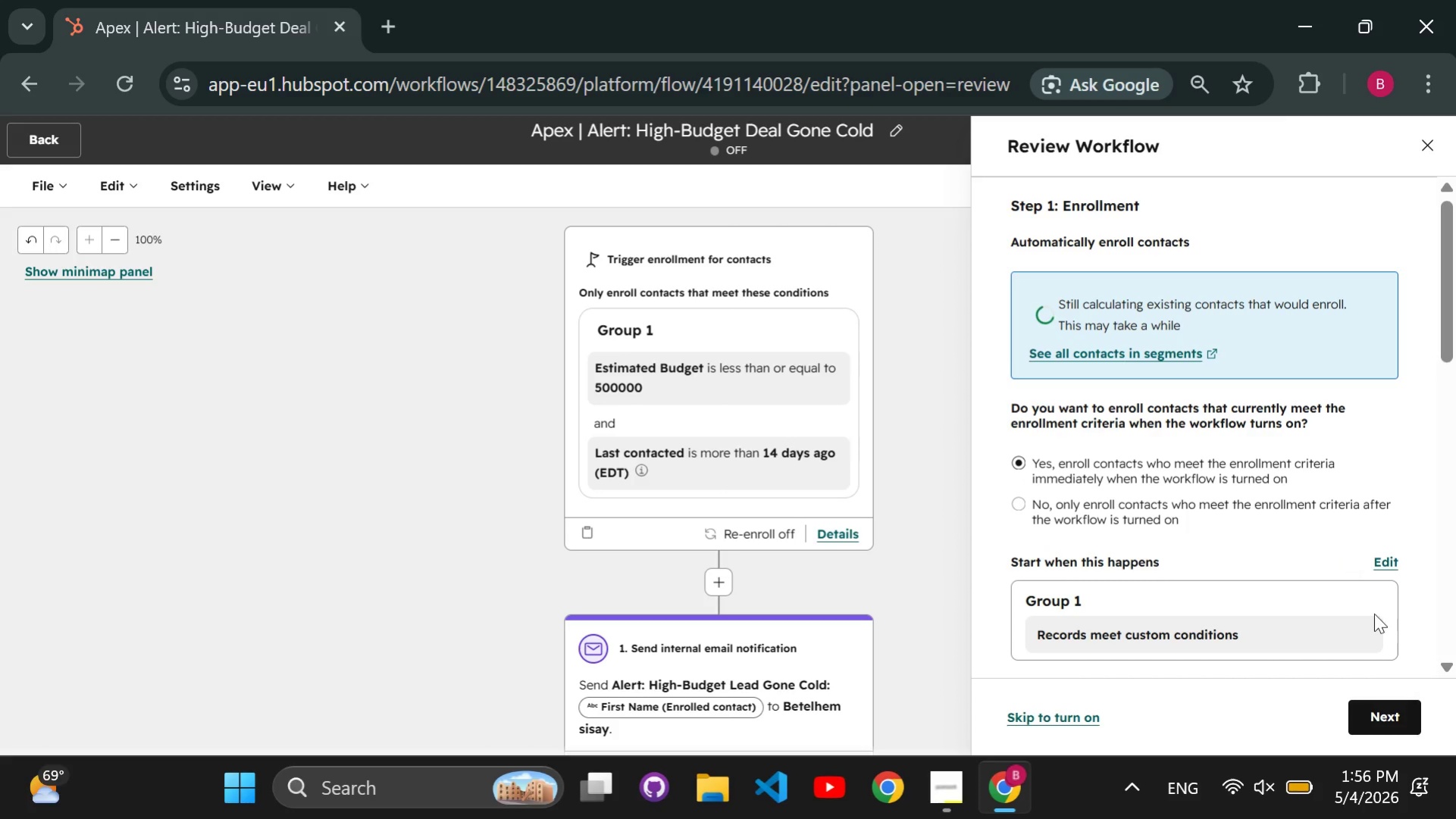 
left_click([1386, 703])
 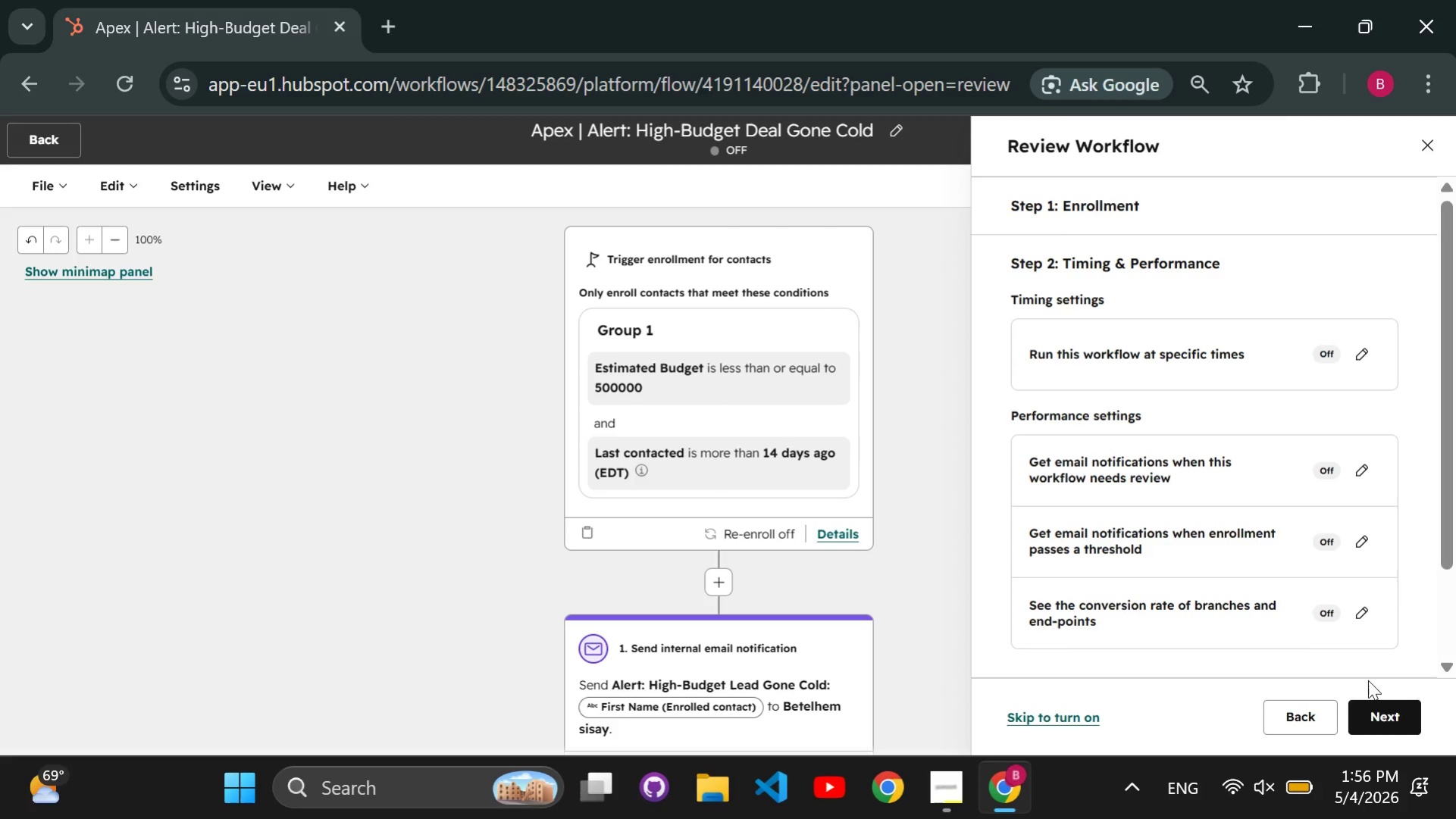 
left_click([1395, 724])
 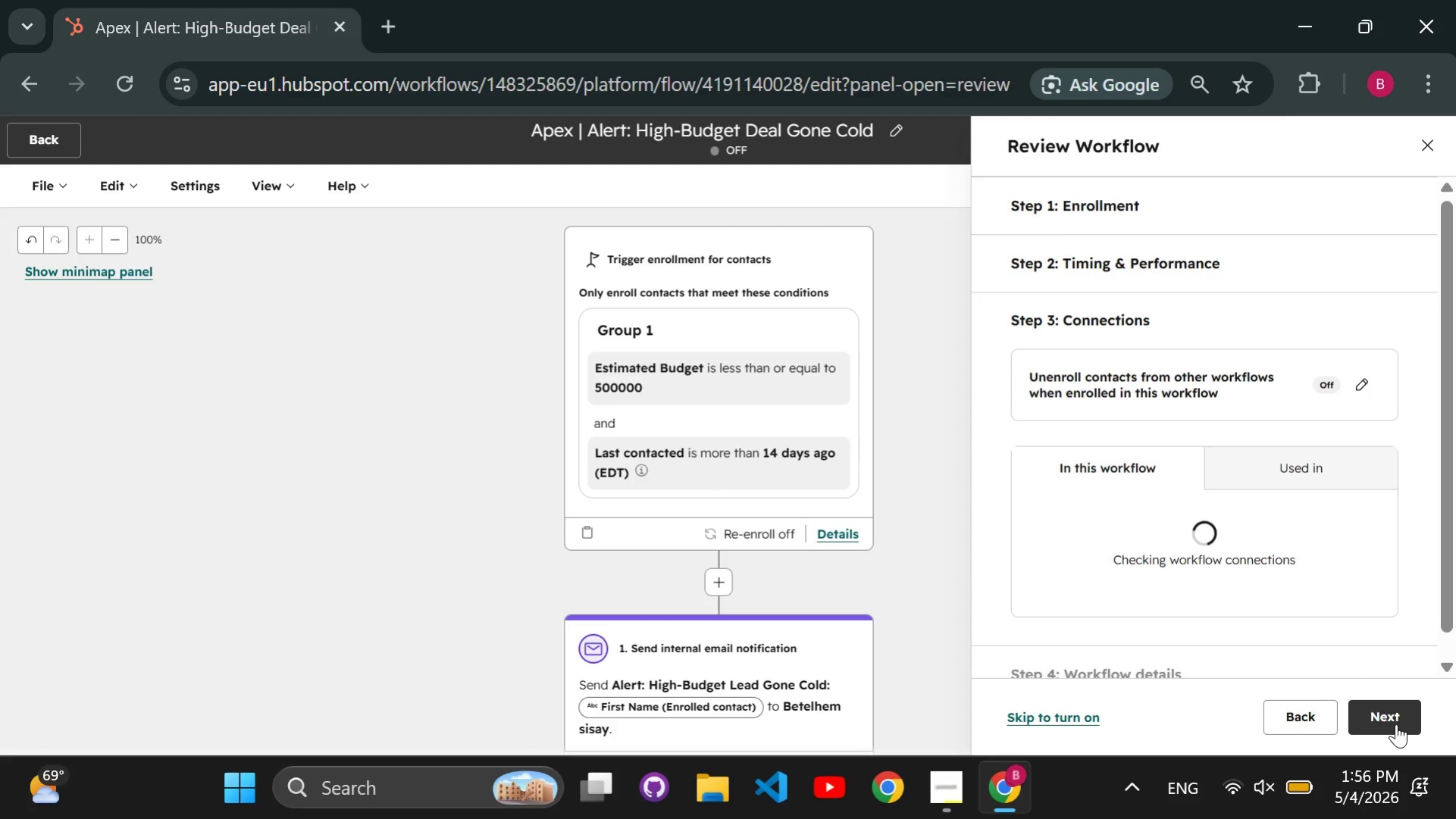 
left_click([1379, 704])
 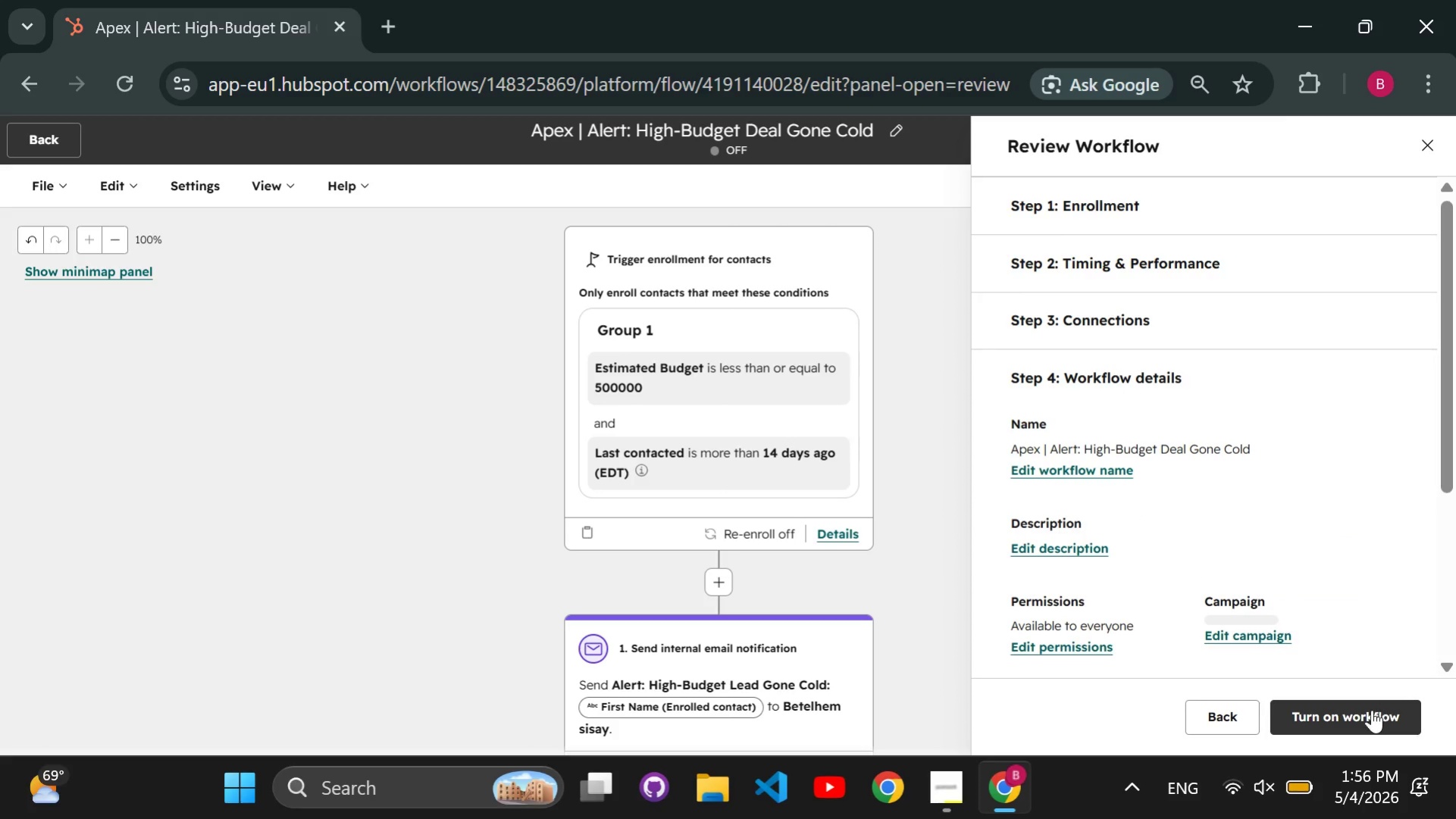 
left_click([1370, 710])
 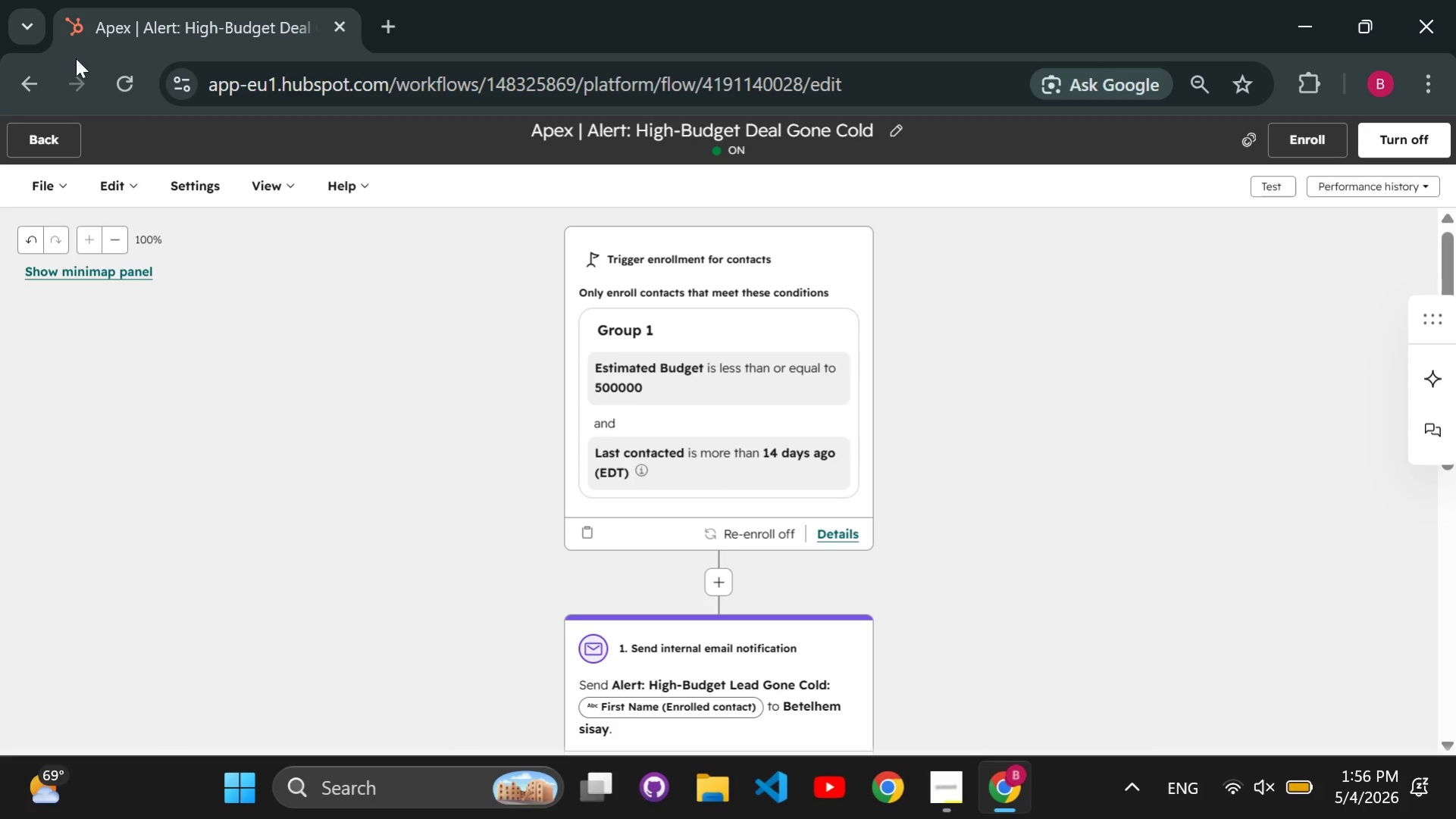 
wait(5.61)
 